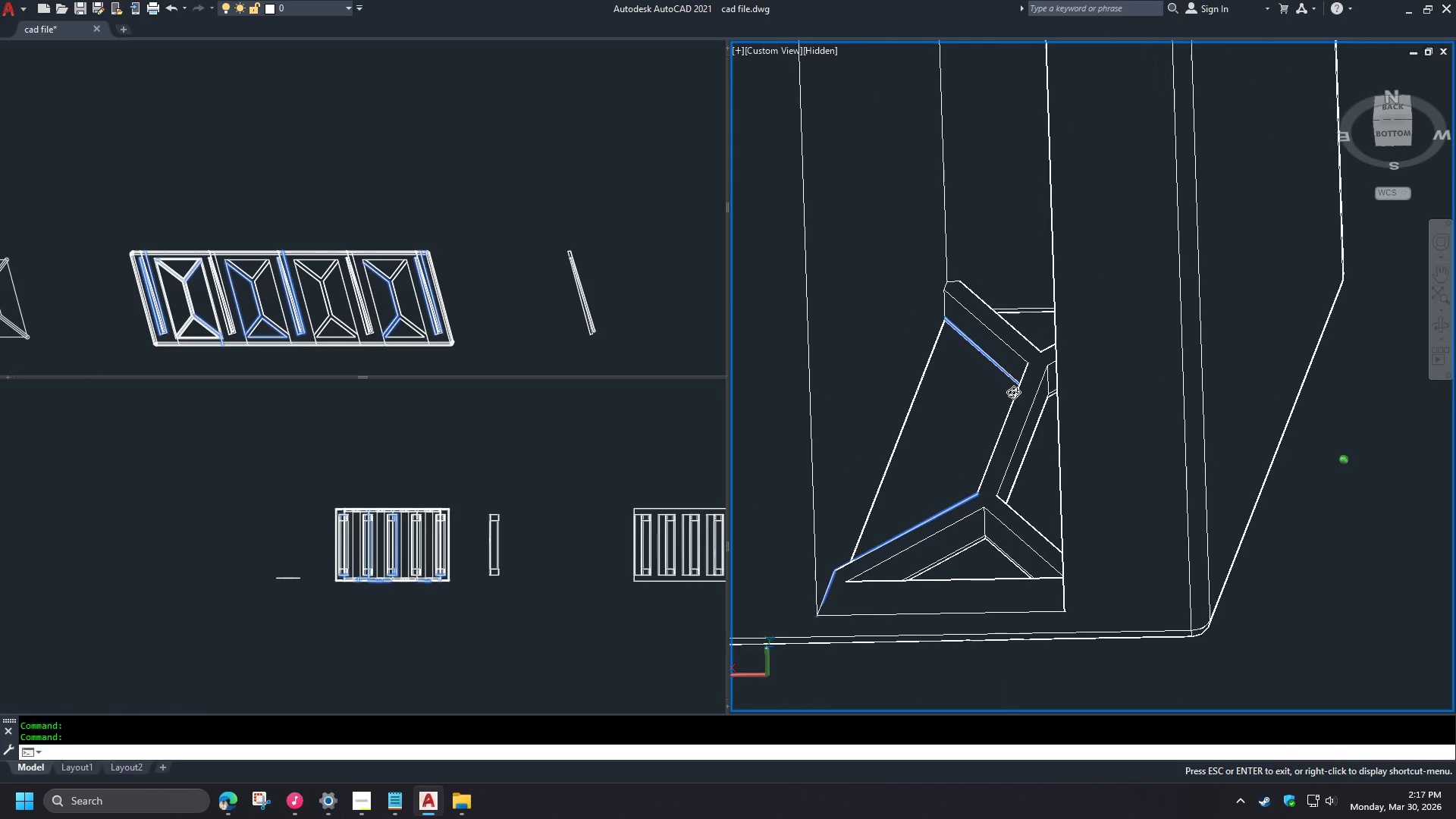 
scroll: coordinate [984, 413], scroll_direction: up, amount: 2.0
 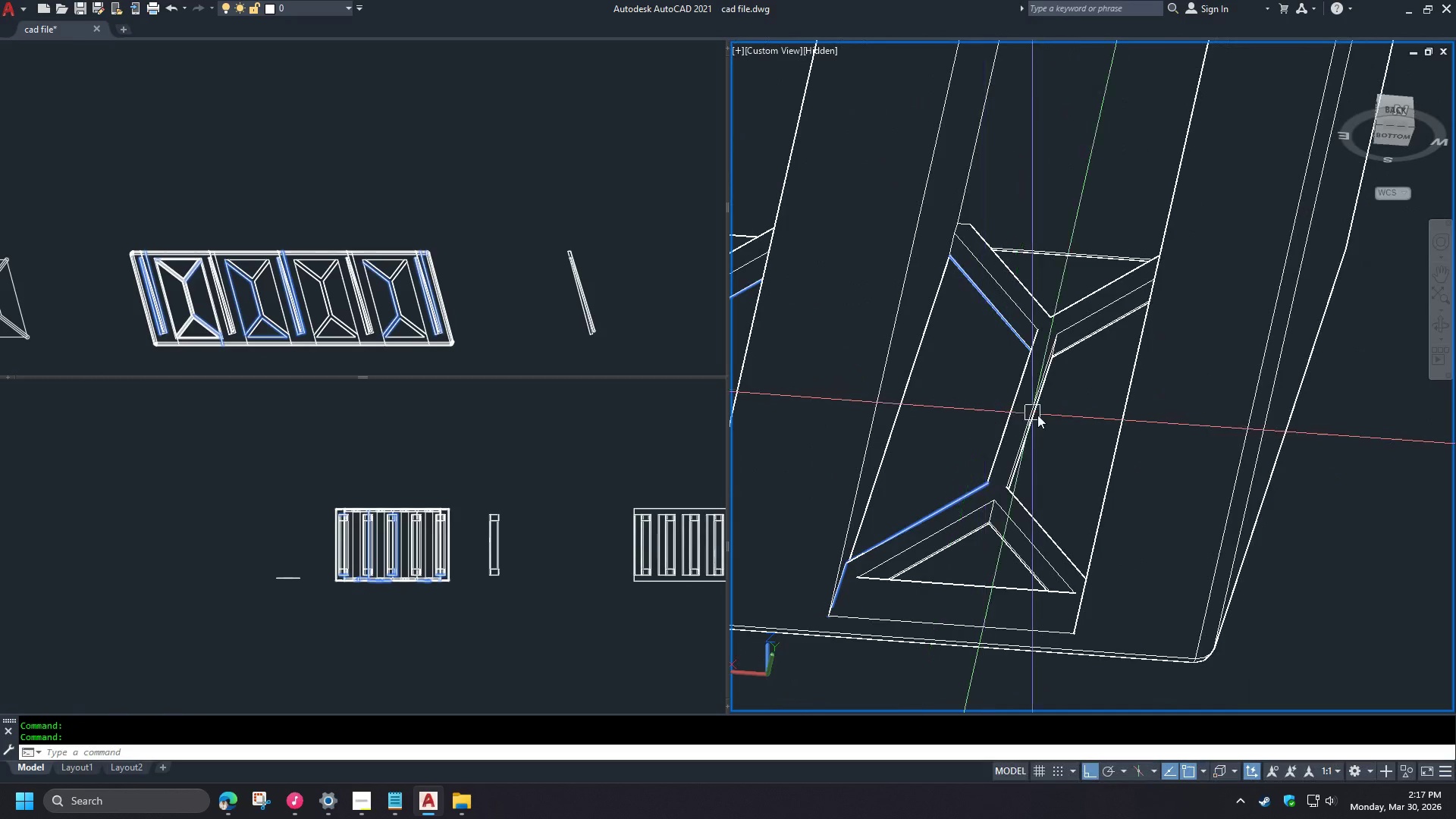 
hold_key(key=ShiftLeft, duration=0.7)
 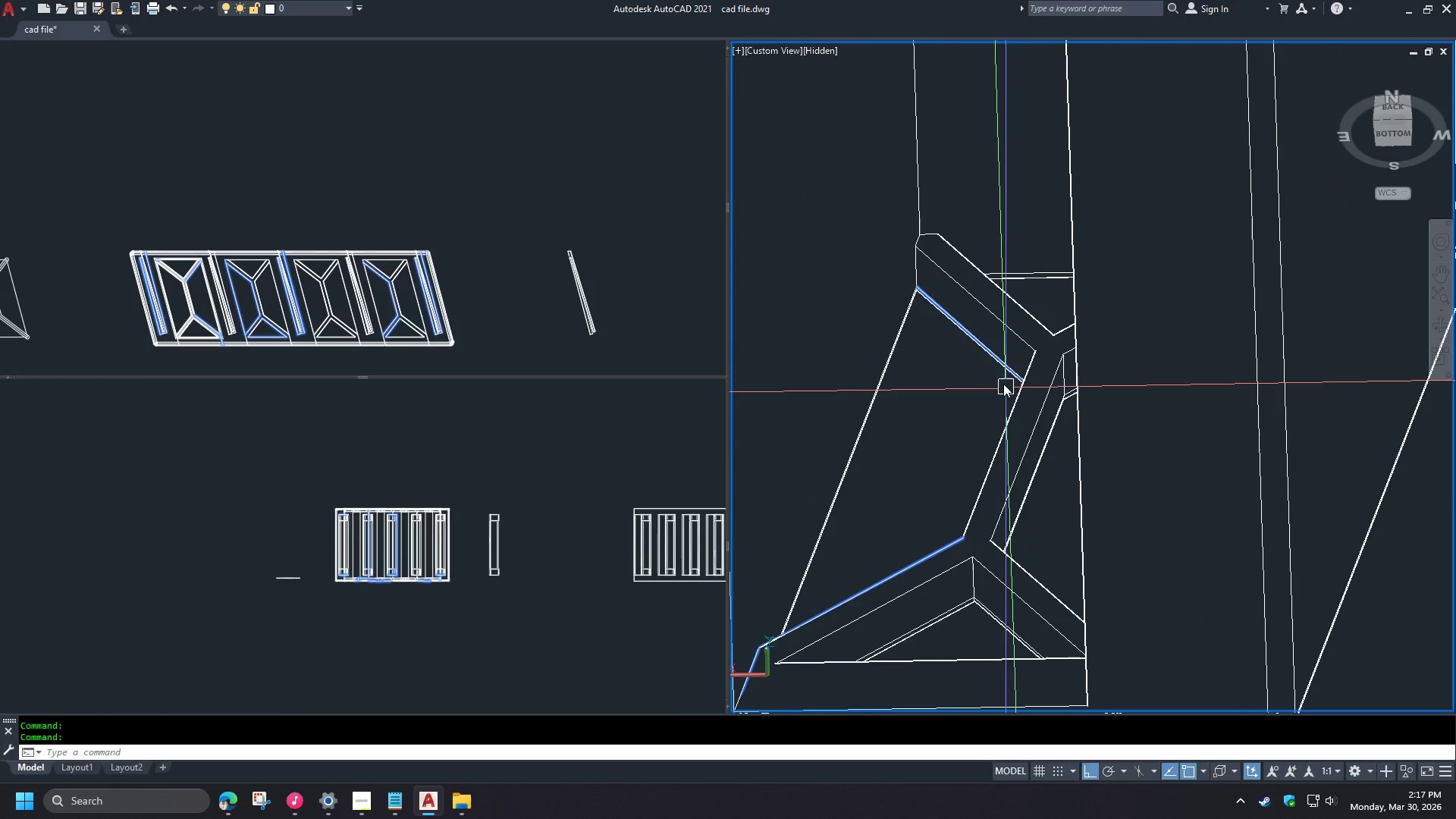 
mouse_move([996, 373])
 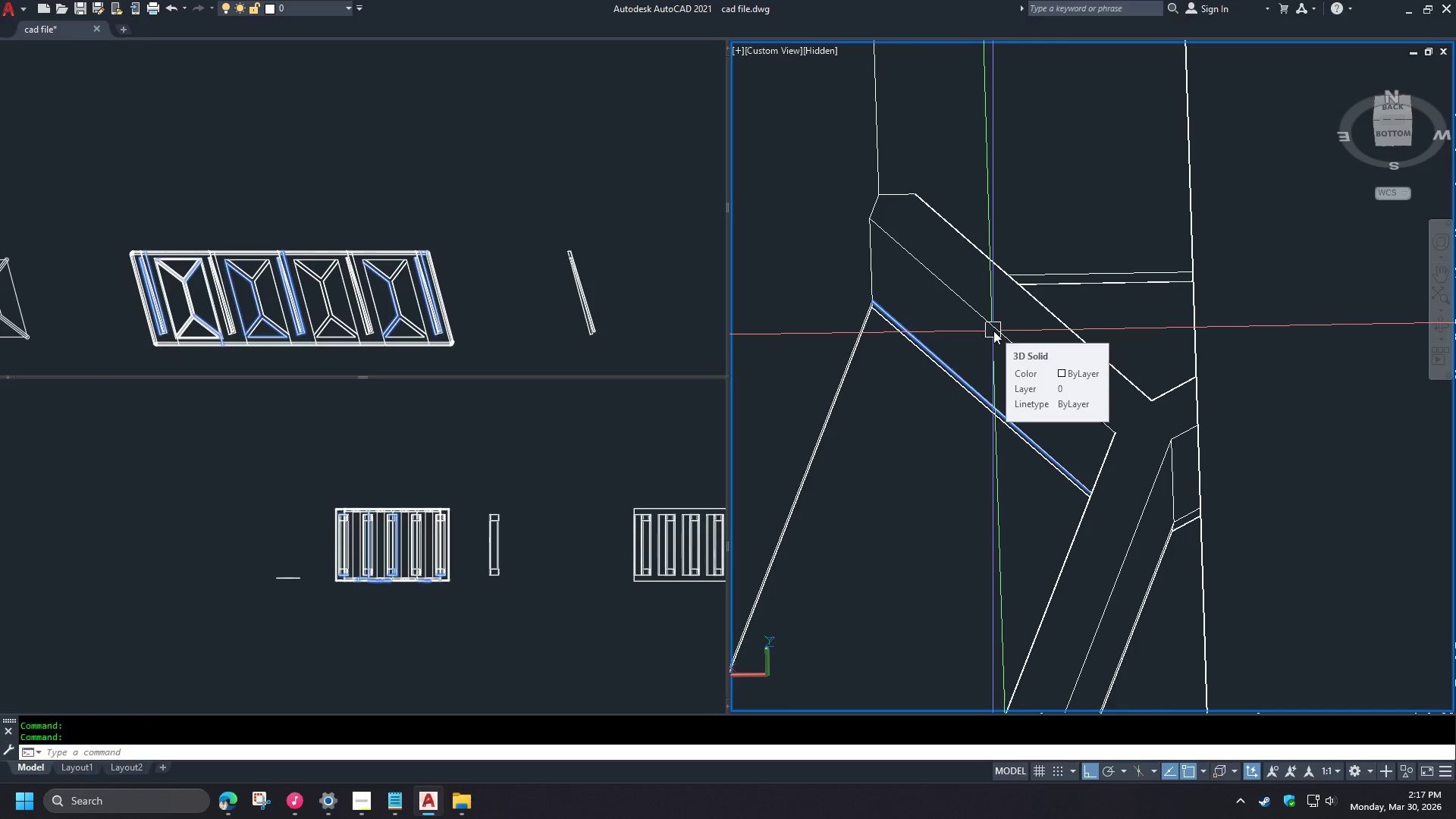 
scroll: coordinate [958, 269], scroll_direction: up, amount: 3.0
 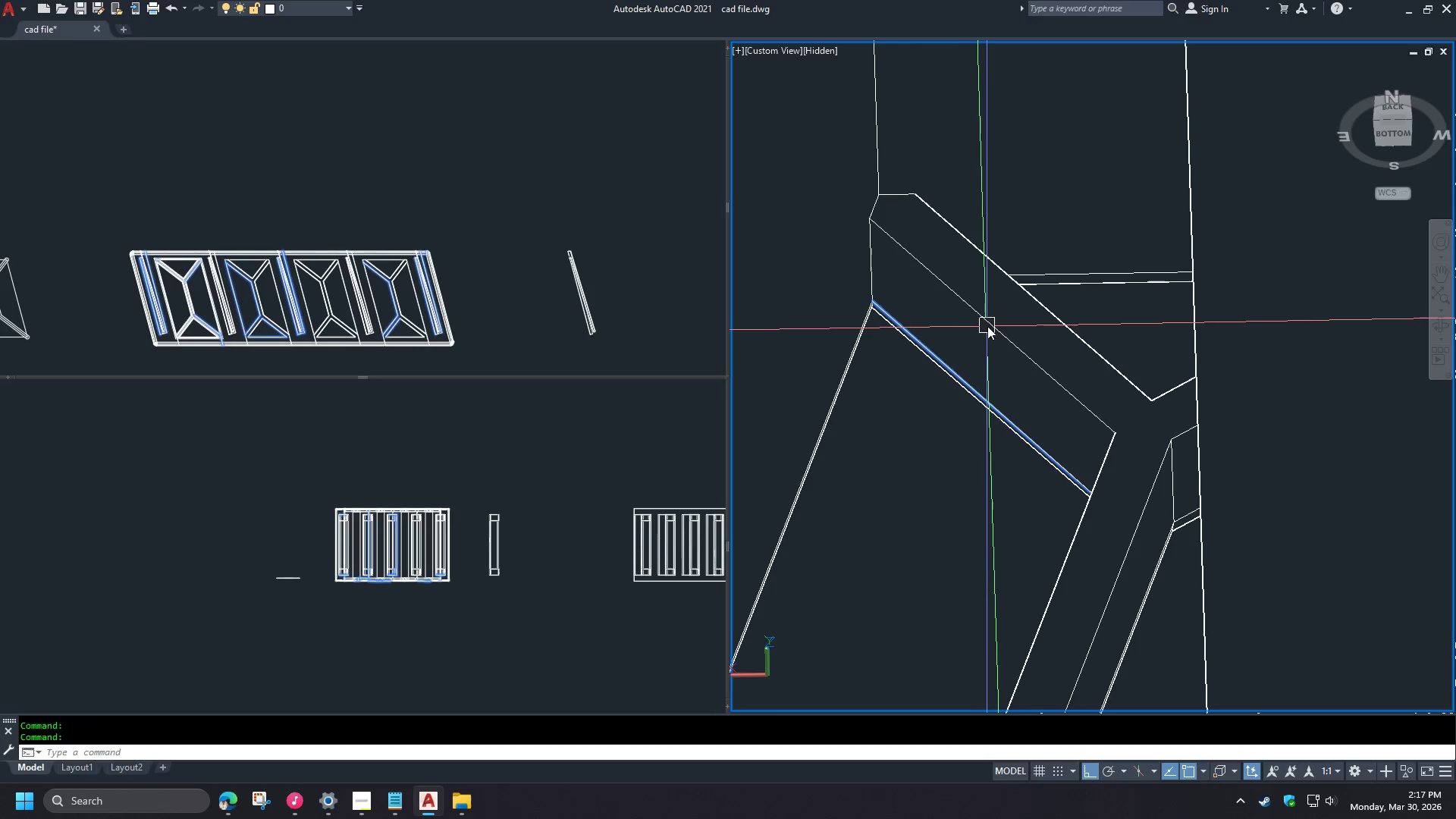 
type(fil)
 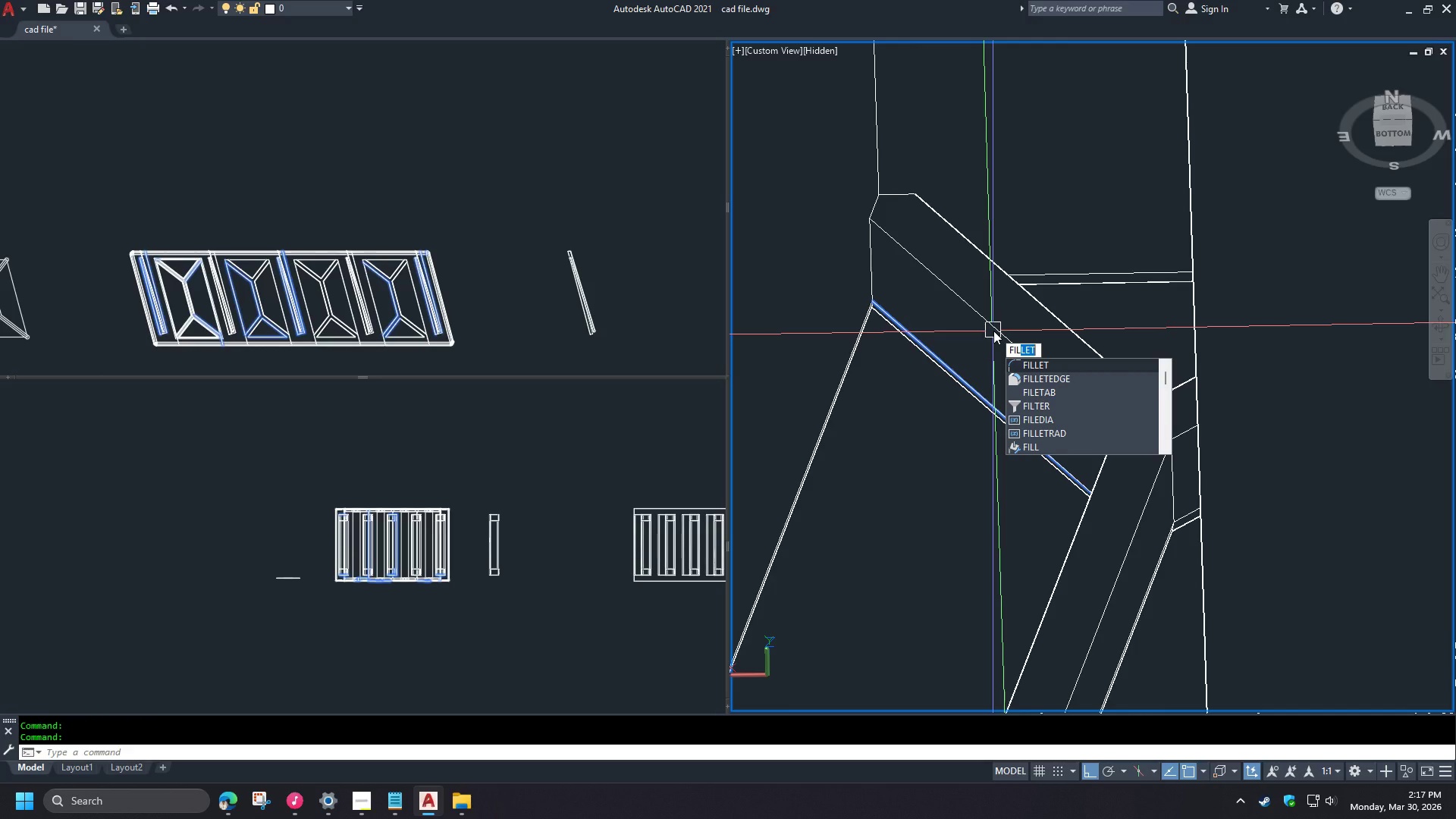 
wait(5.08)
 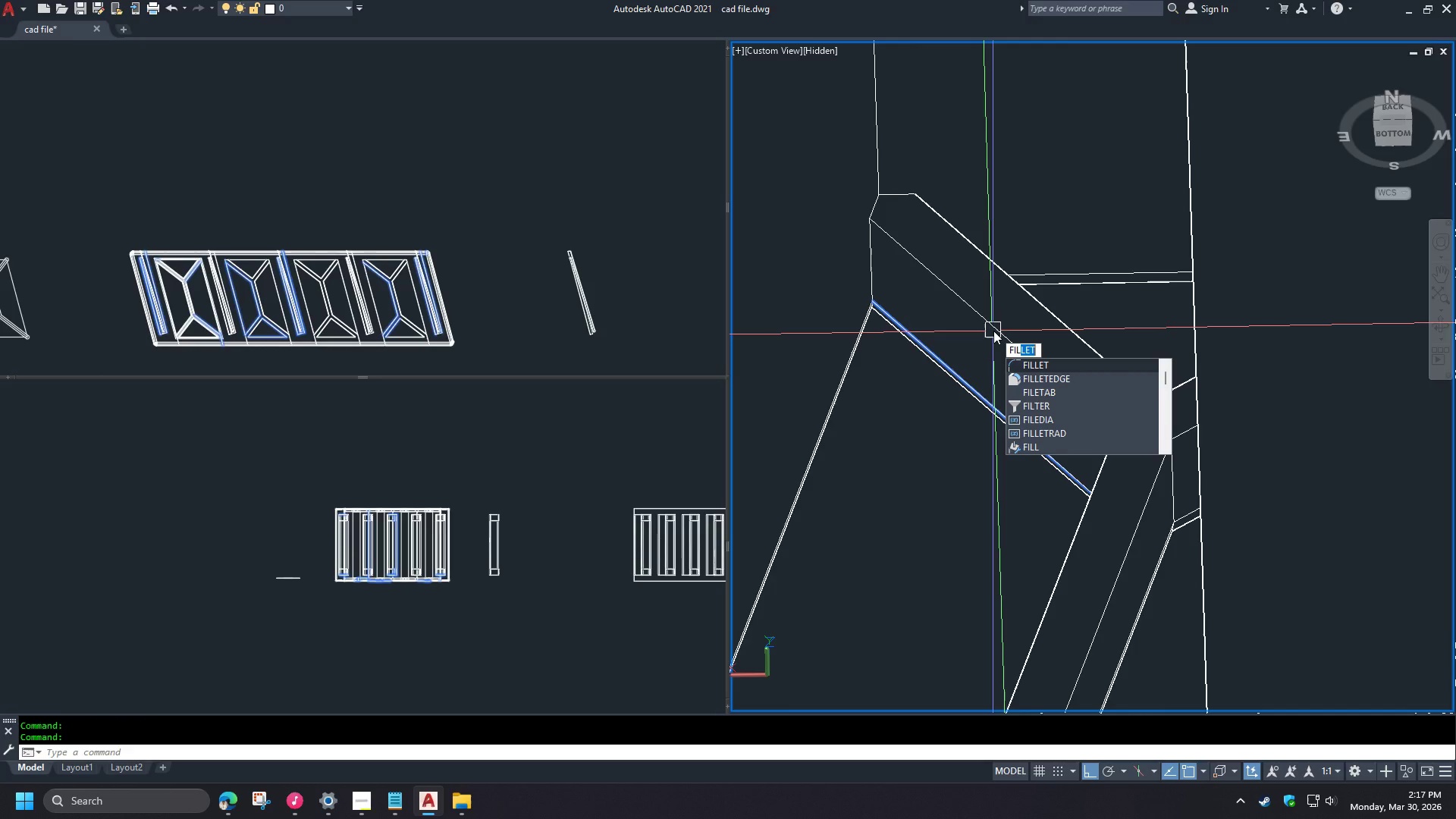 
left_click([1039, 378])
 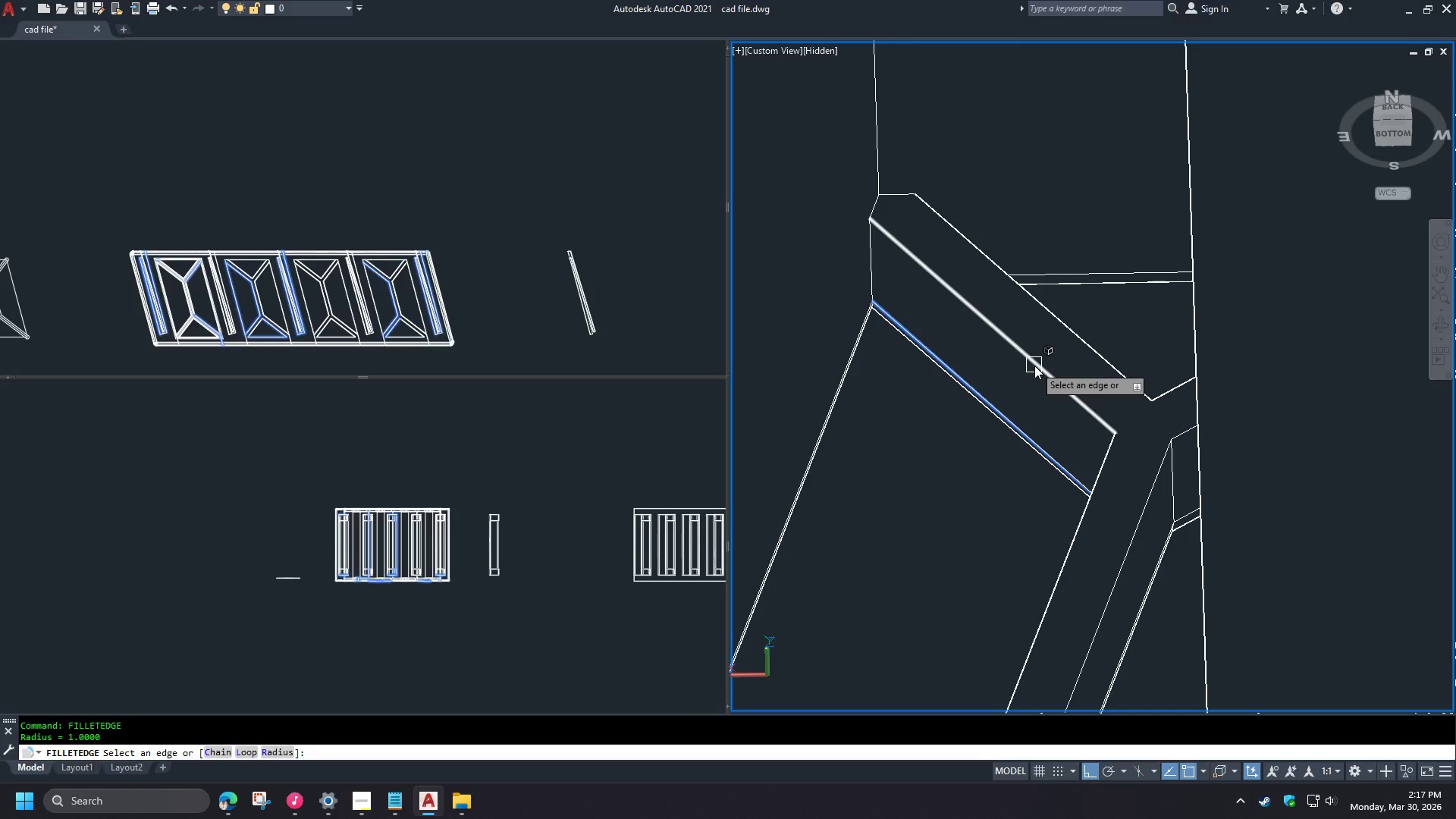 
scroll: coordinate [1053, 209], scroll_direction: down, amount: 4.0
 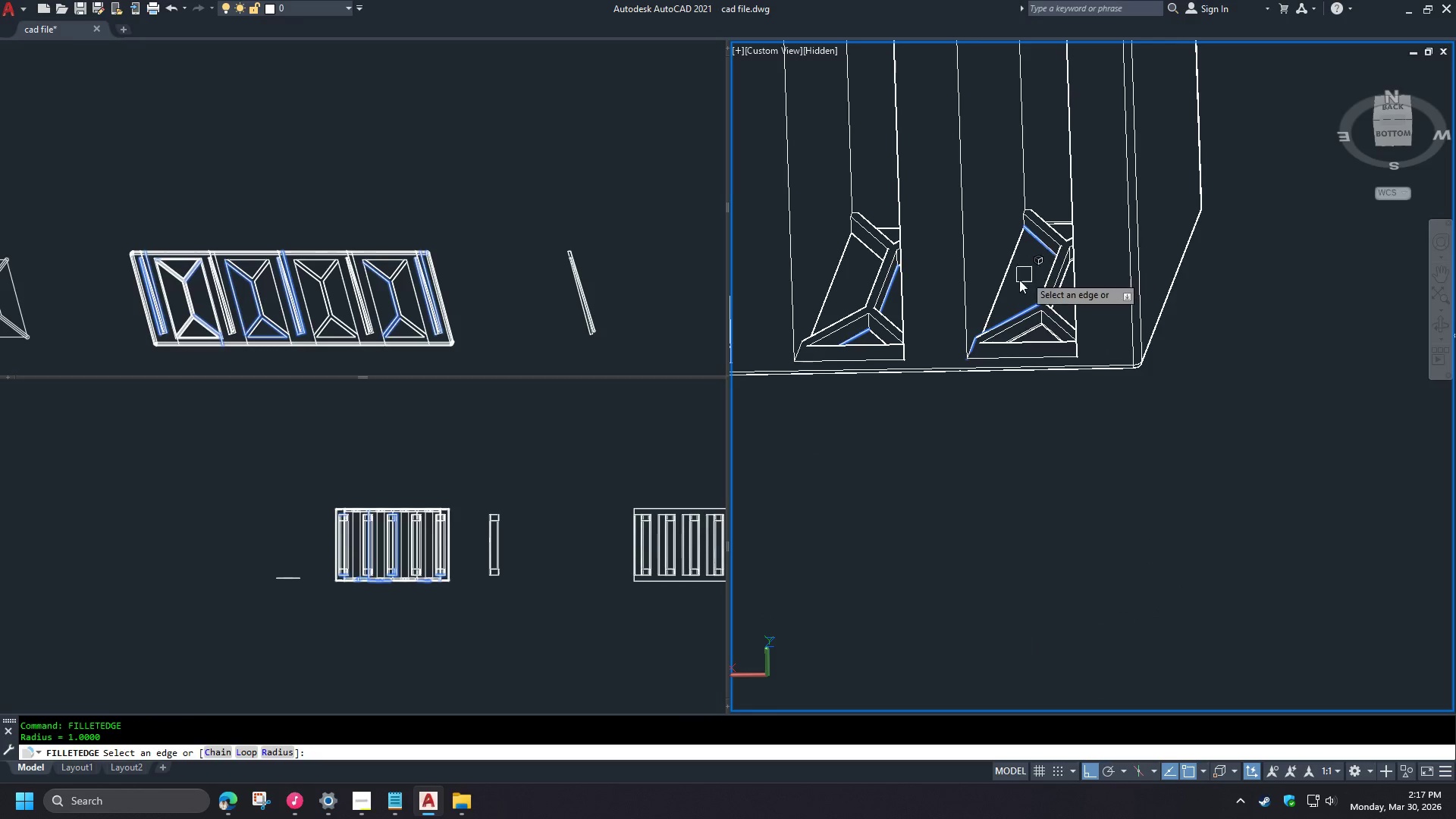 
scroll: coordinate [992, 356], scroll_direction: up, amount: 3.0
 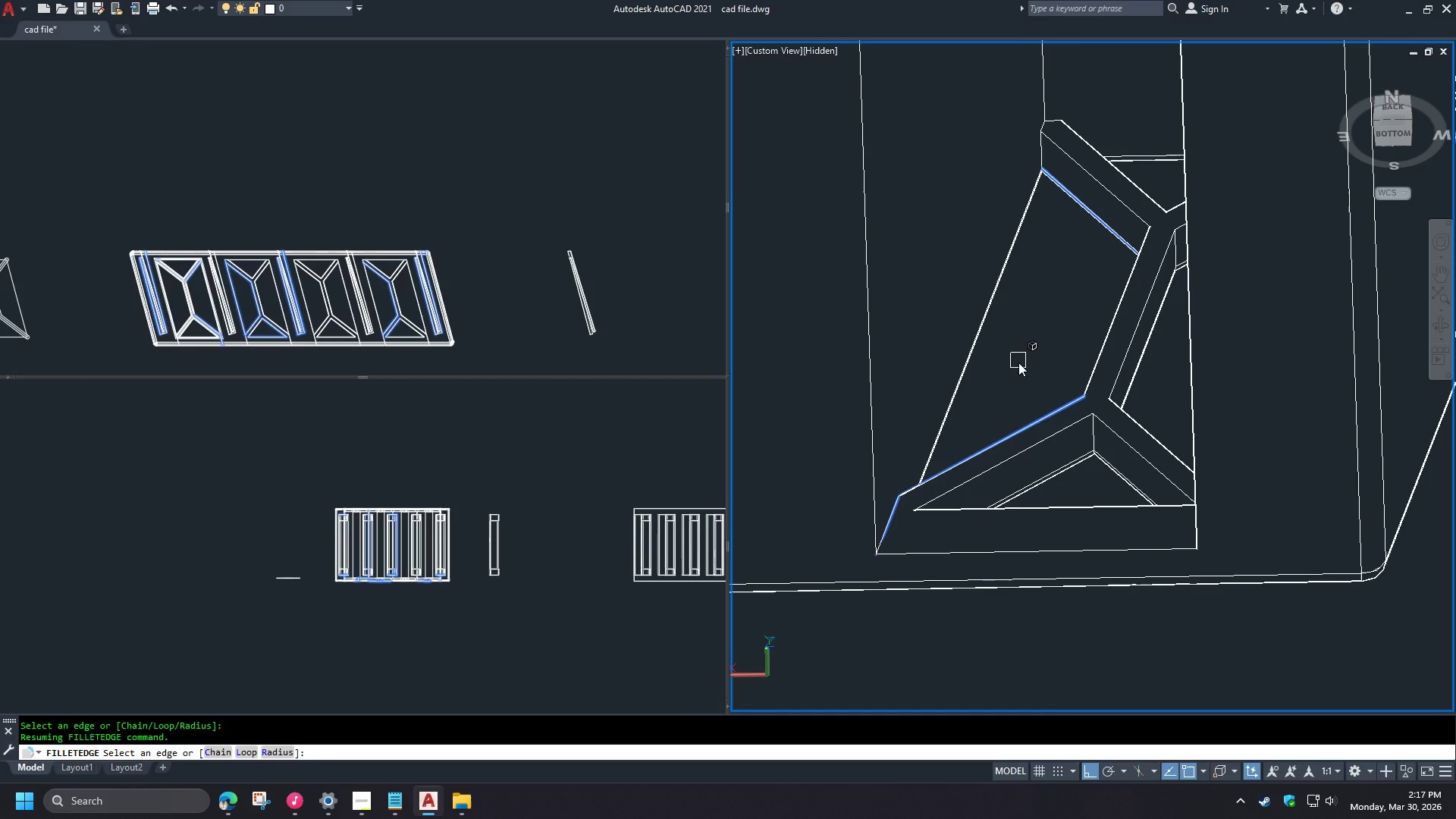 
wait(9.51)
 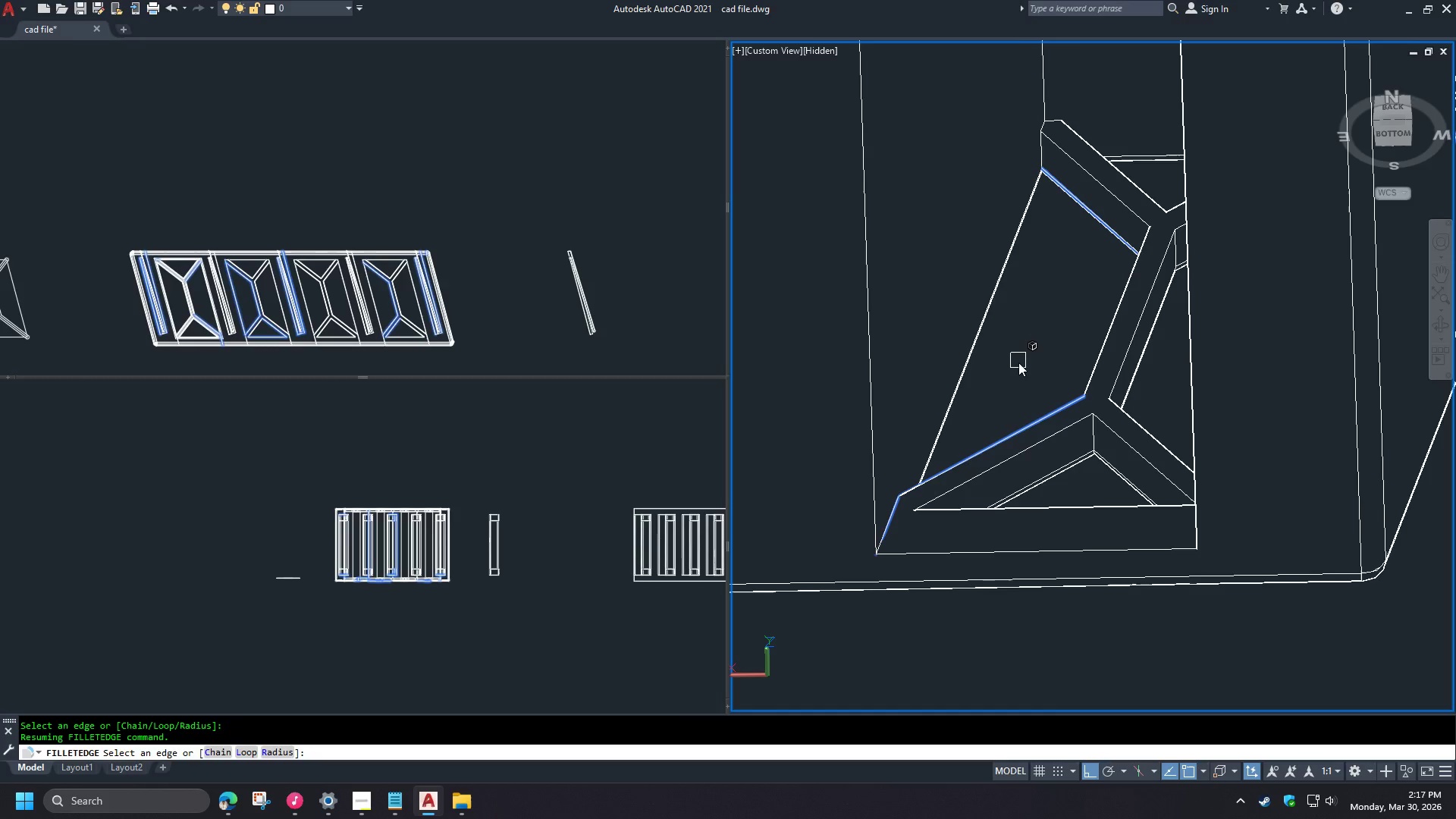 
key(Escape)
key(Escape)
type(re )
 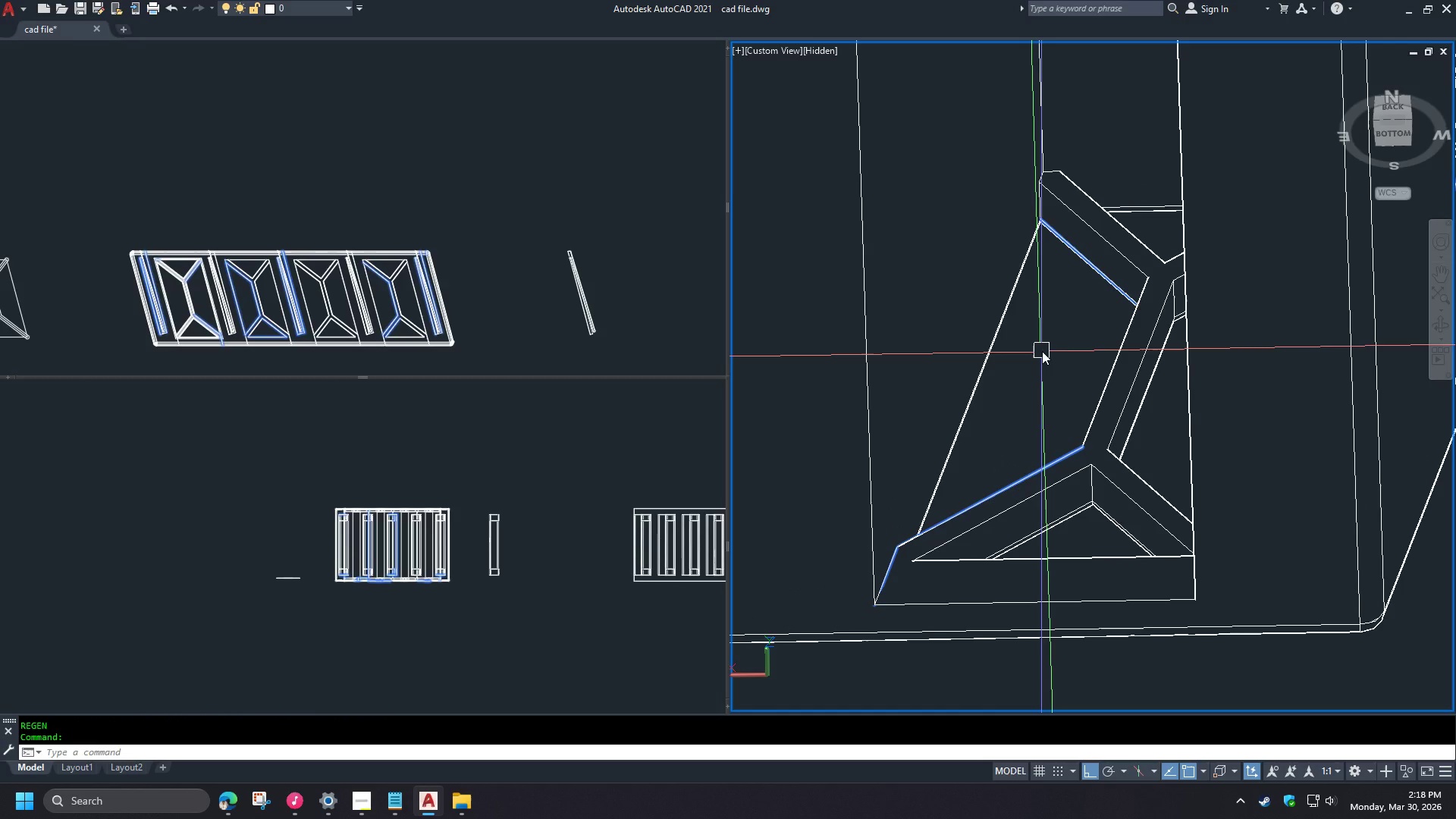 
wait(6.02)
 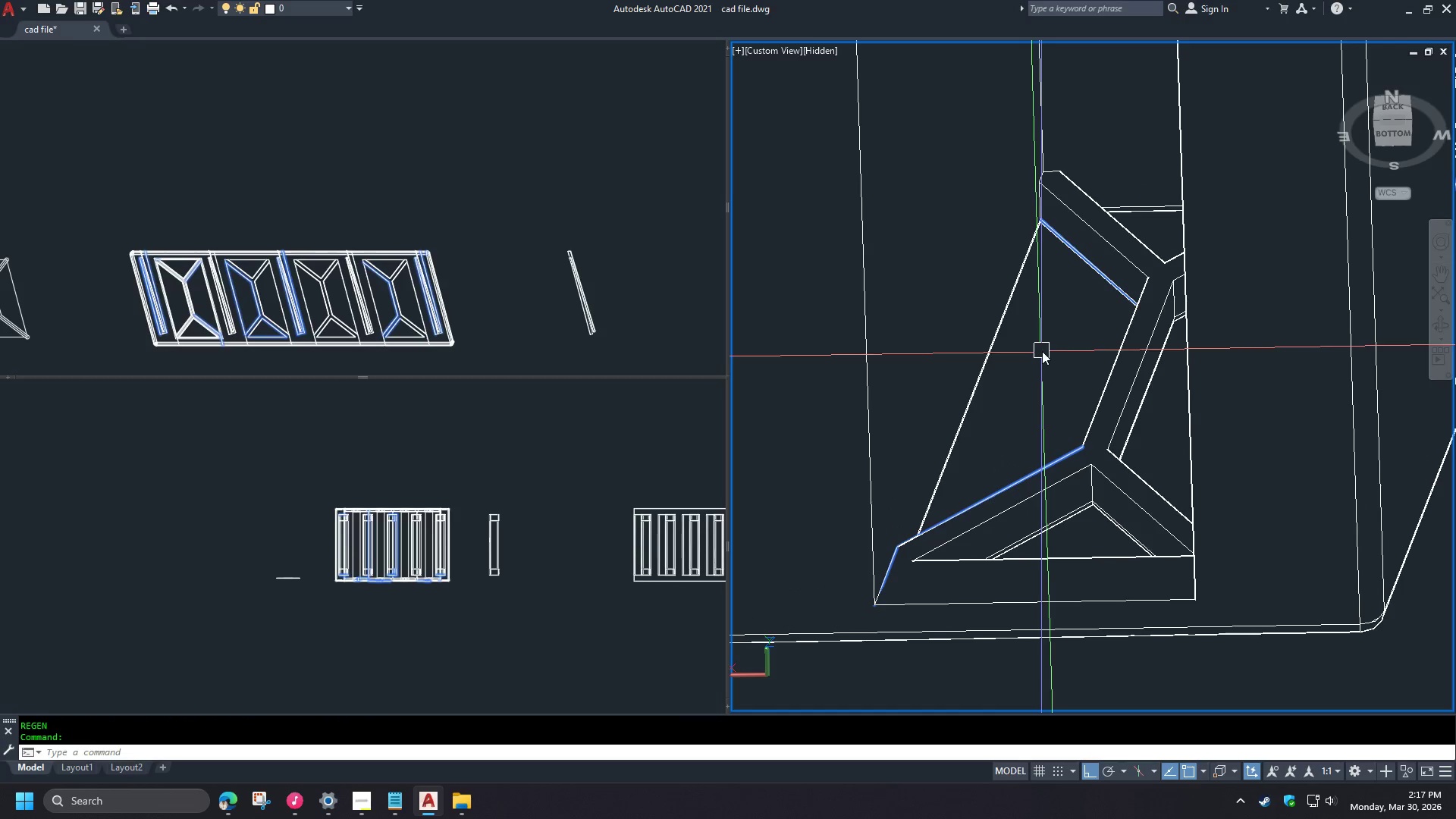 
type(fil)
 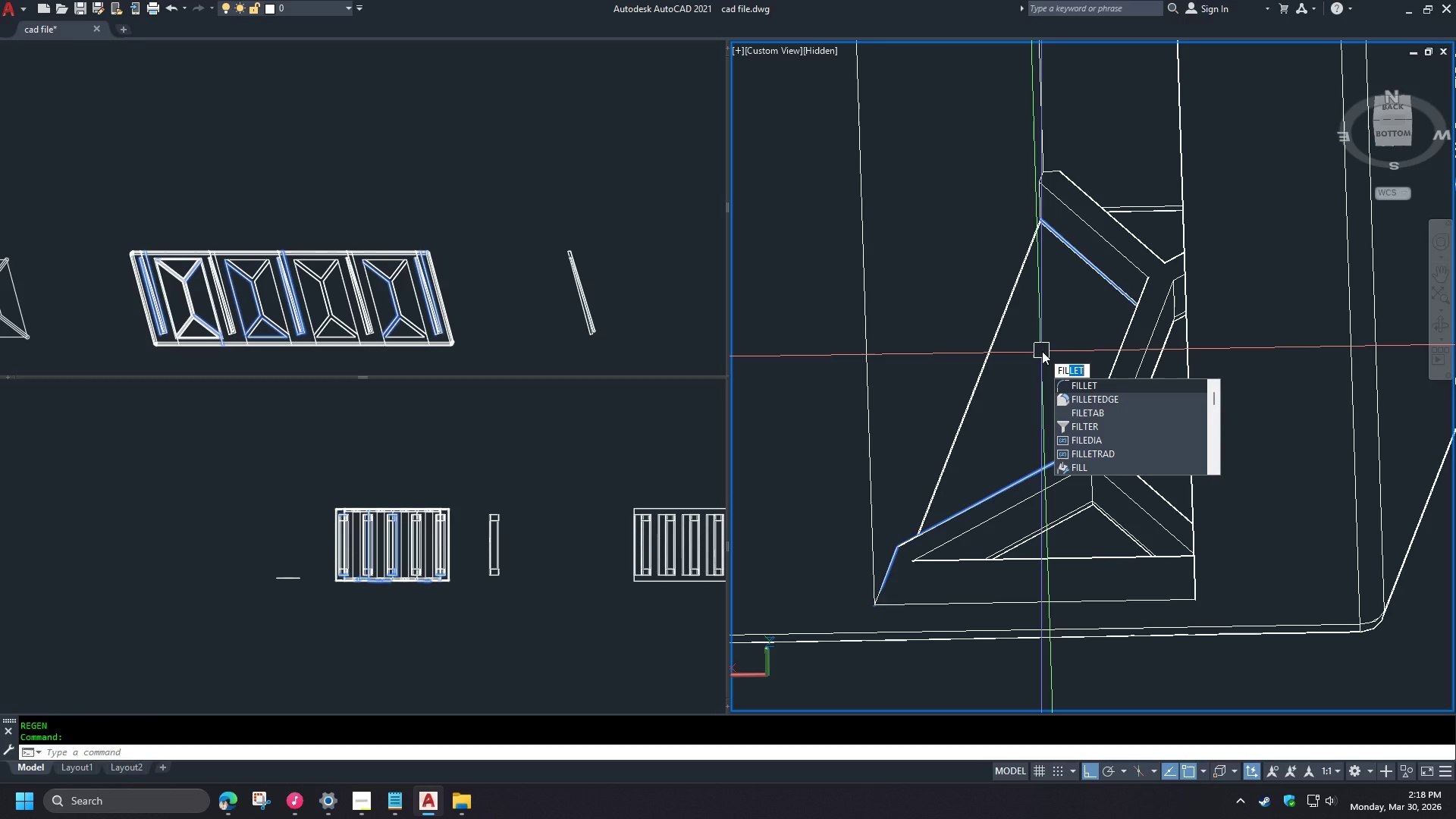 
wait(10.77)
 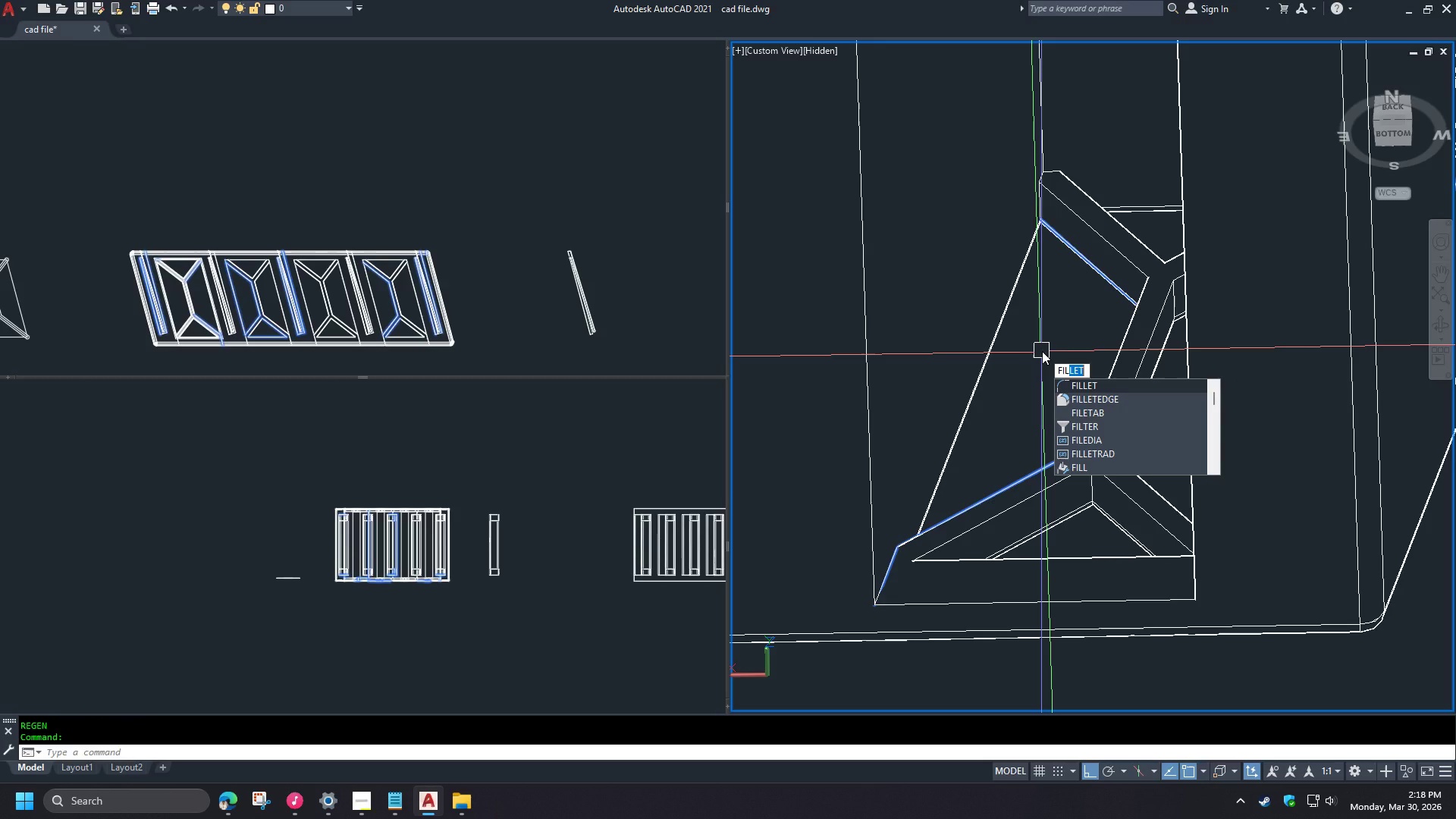 
left_click([1031, 475])
 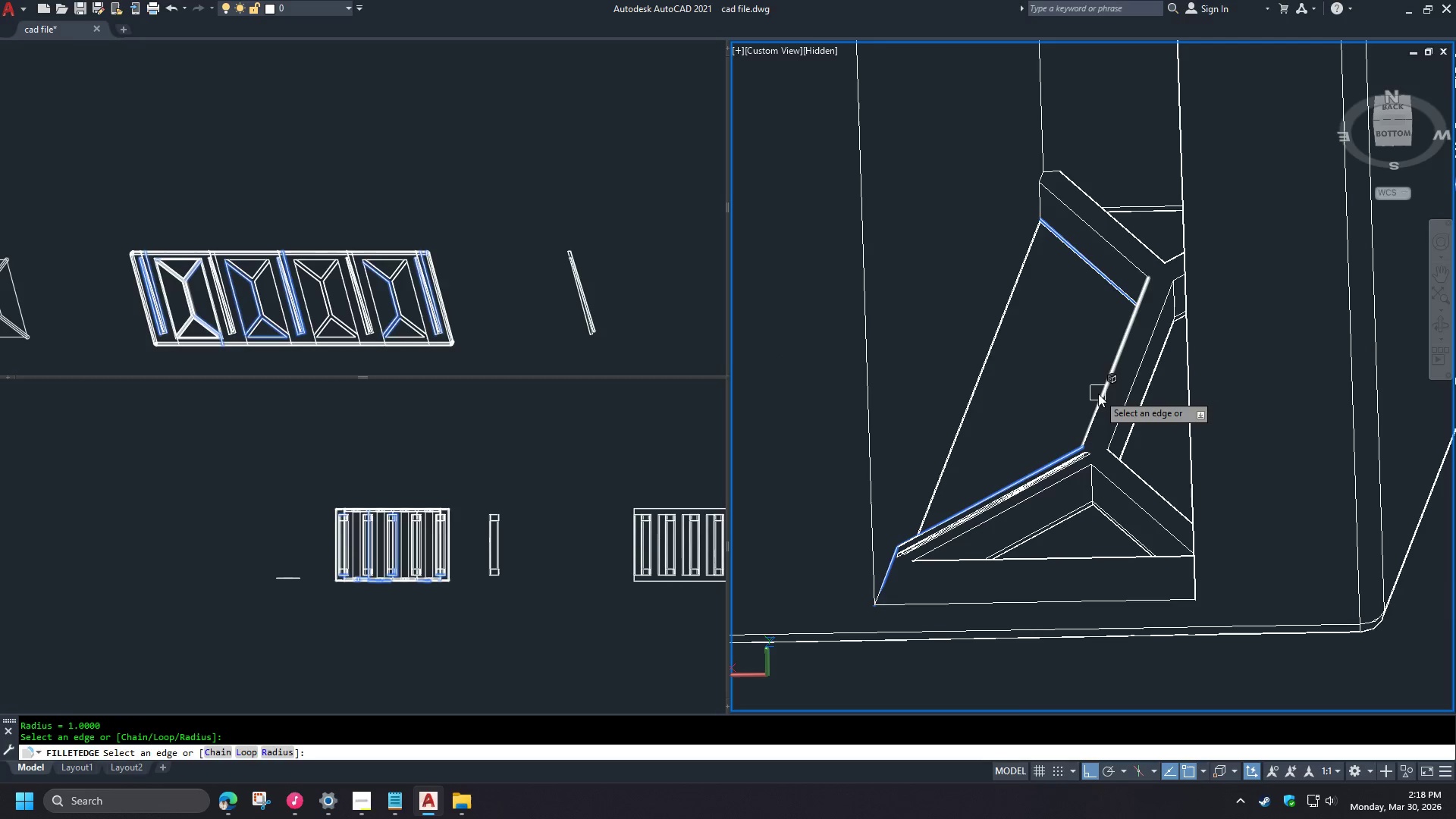 
left_click([1098, 394])
 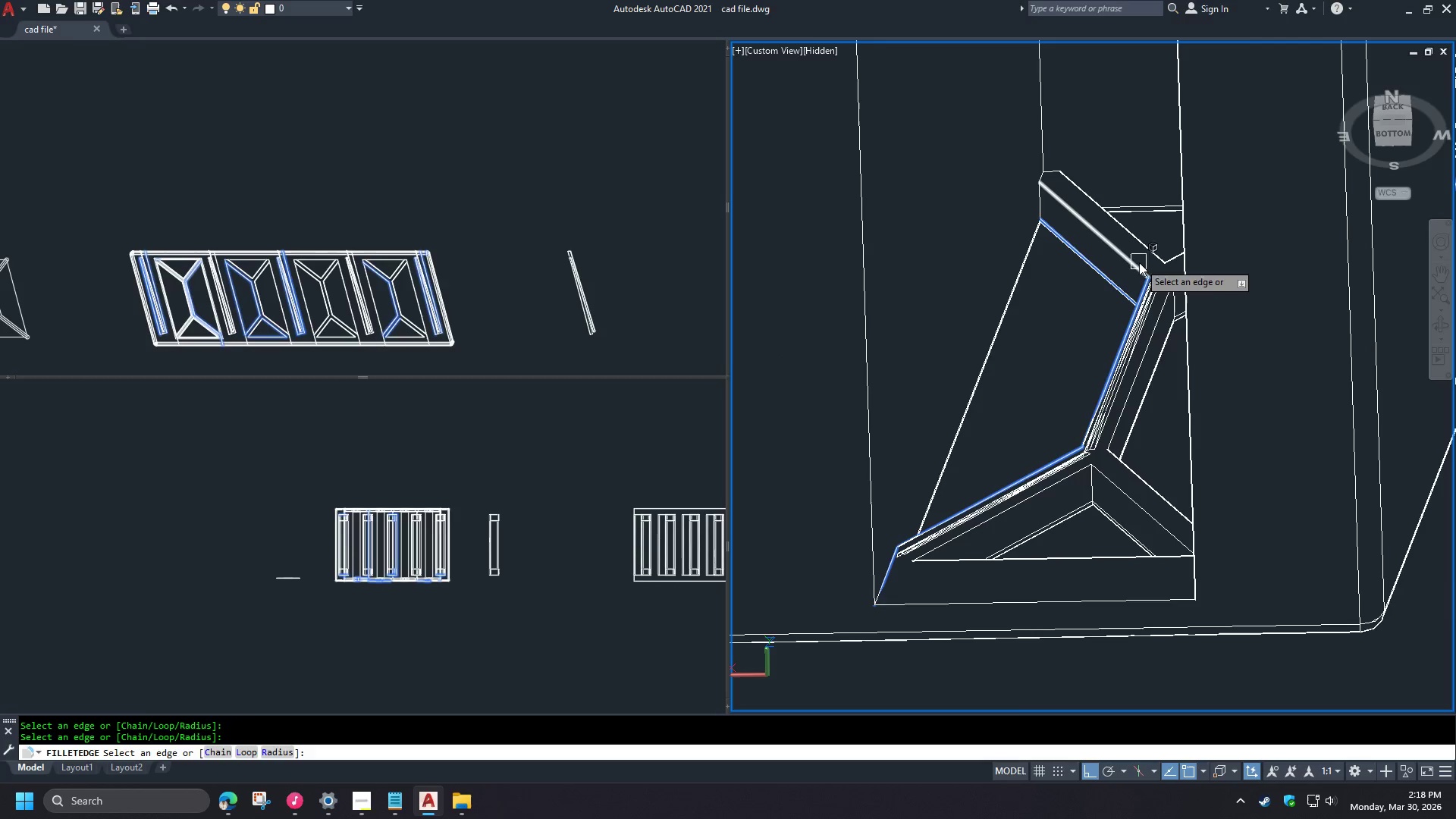 
left_click([1130, 262])
 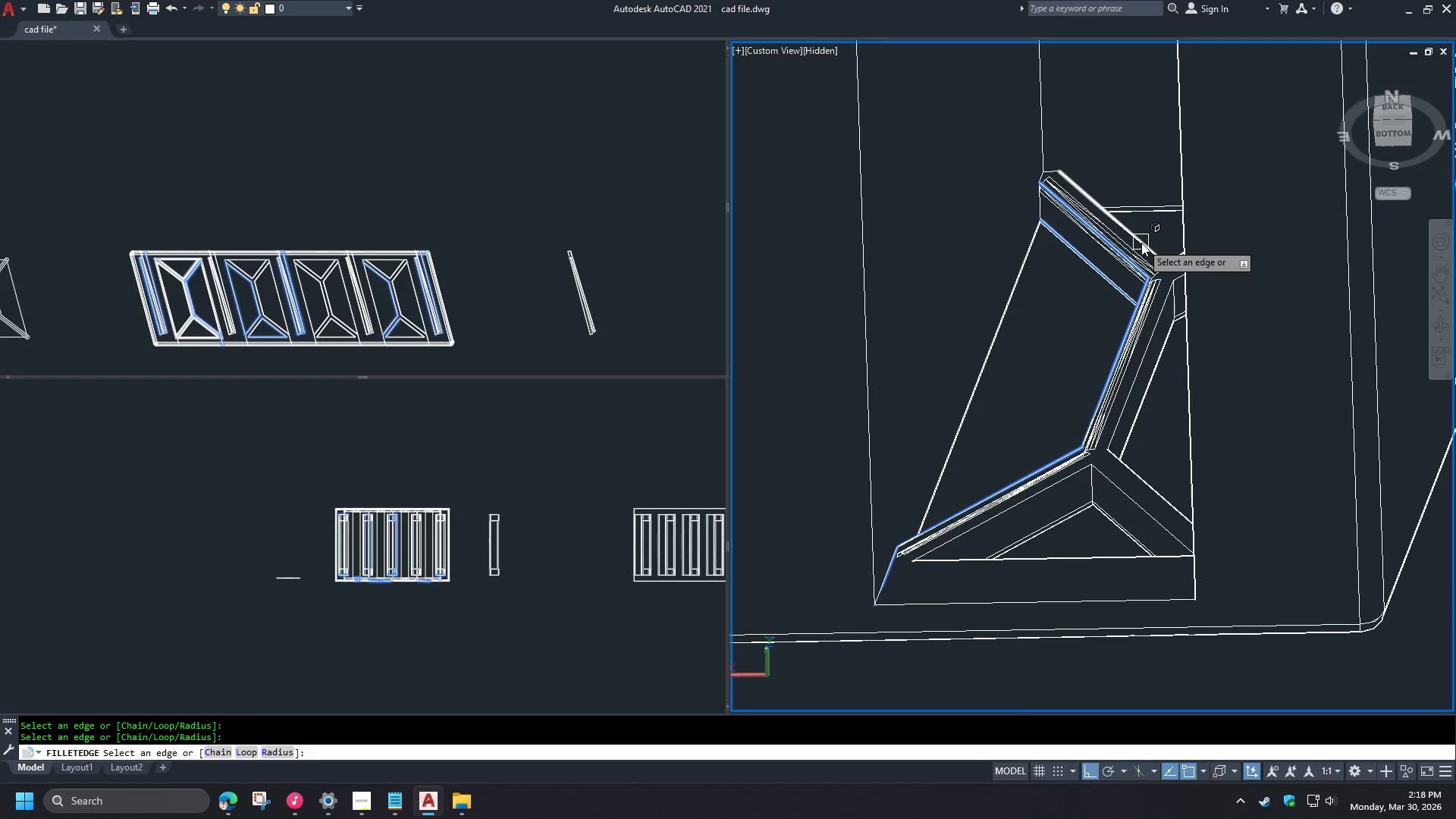 
left_click([1141, 243])
 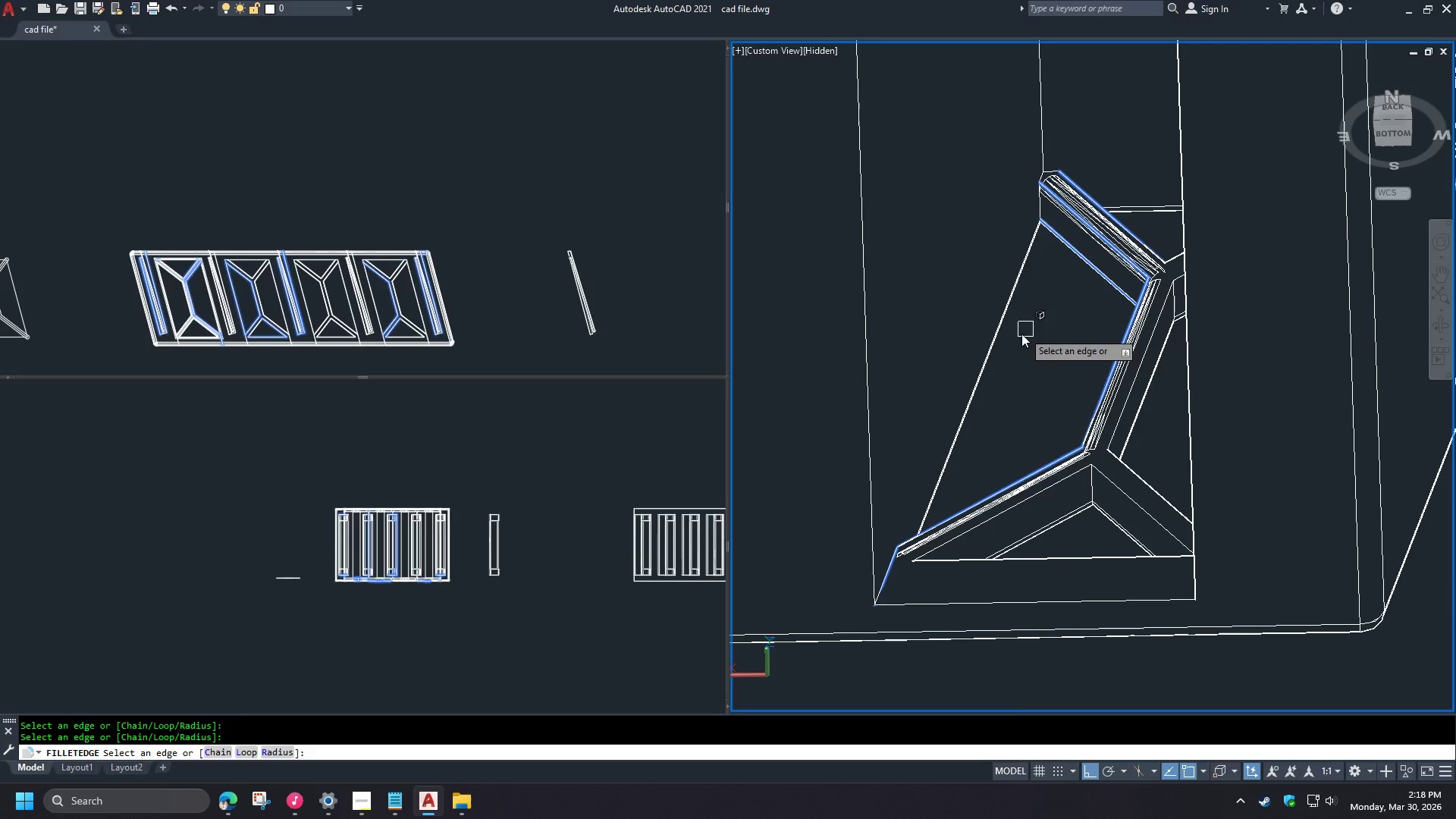 
hold_key(key=ShiftLeft, duration=1.25)
 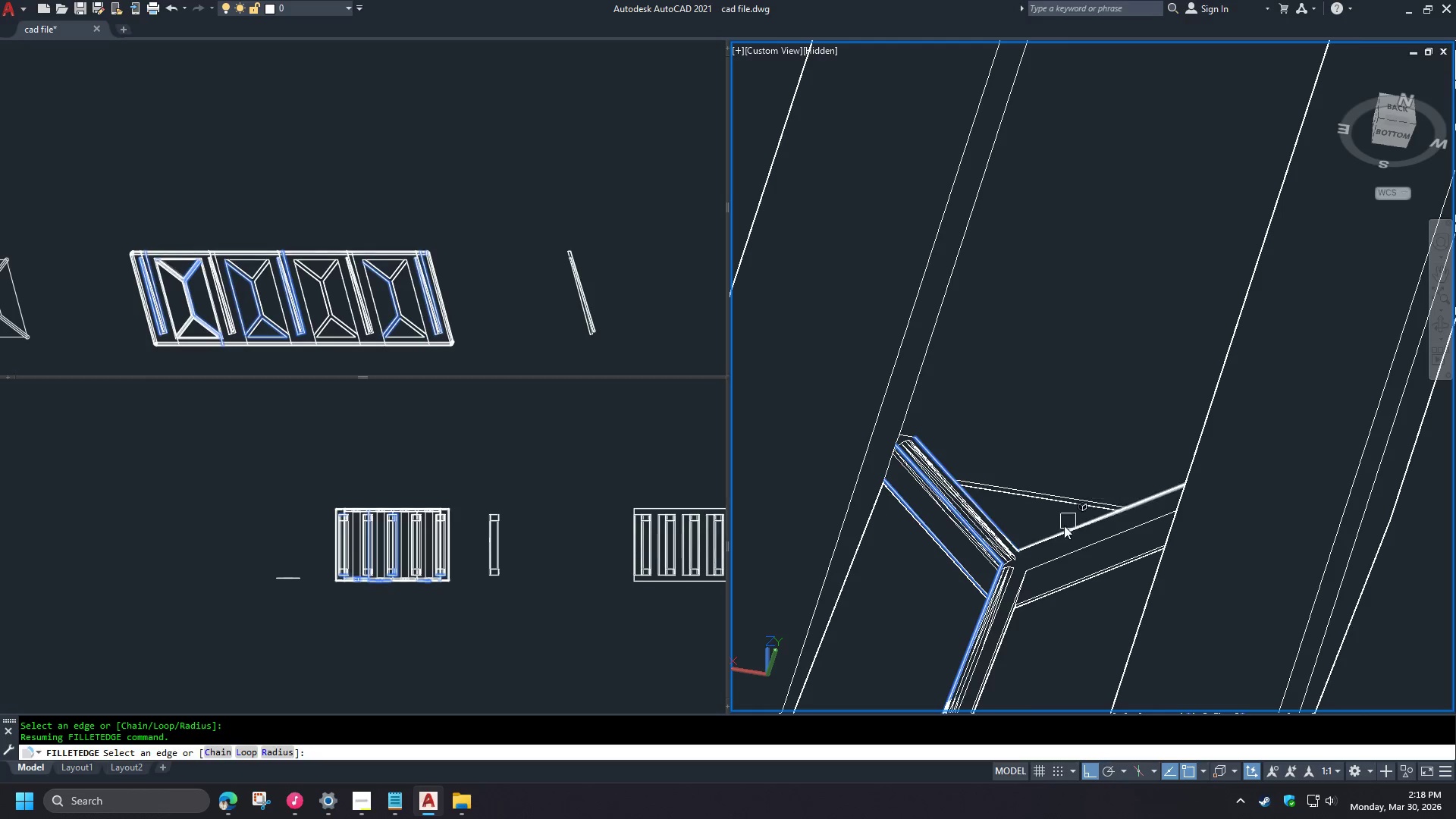 
left_click([1053, 535])
 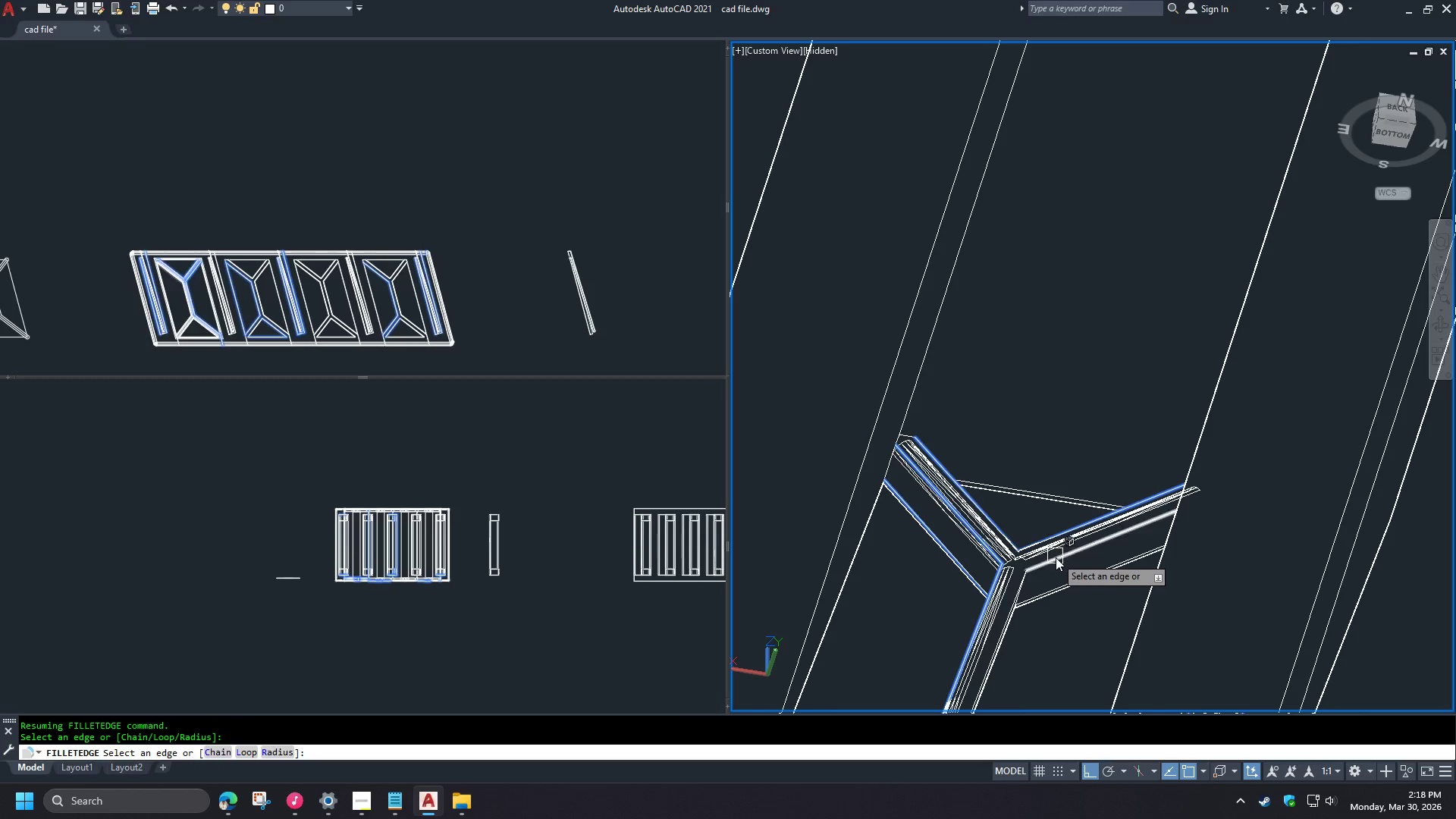 
left_click([1056, 559])
 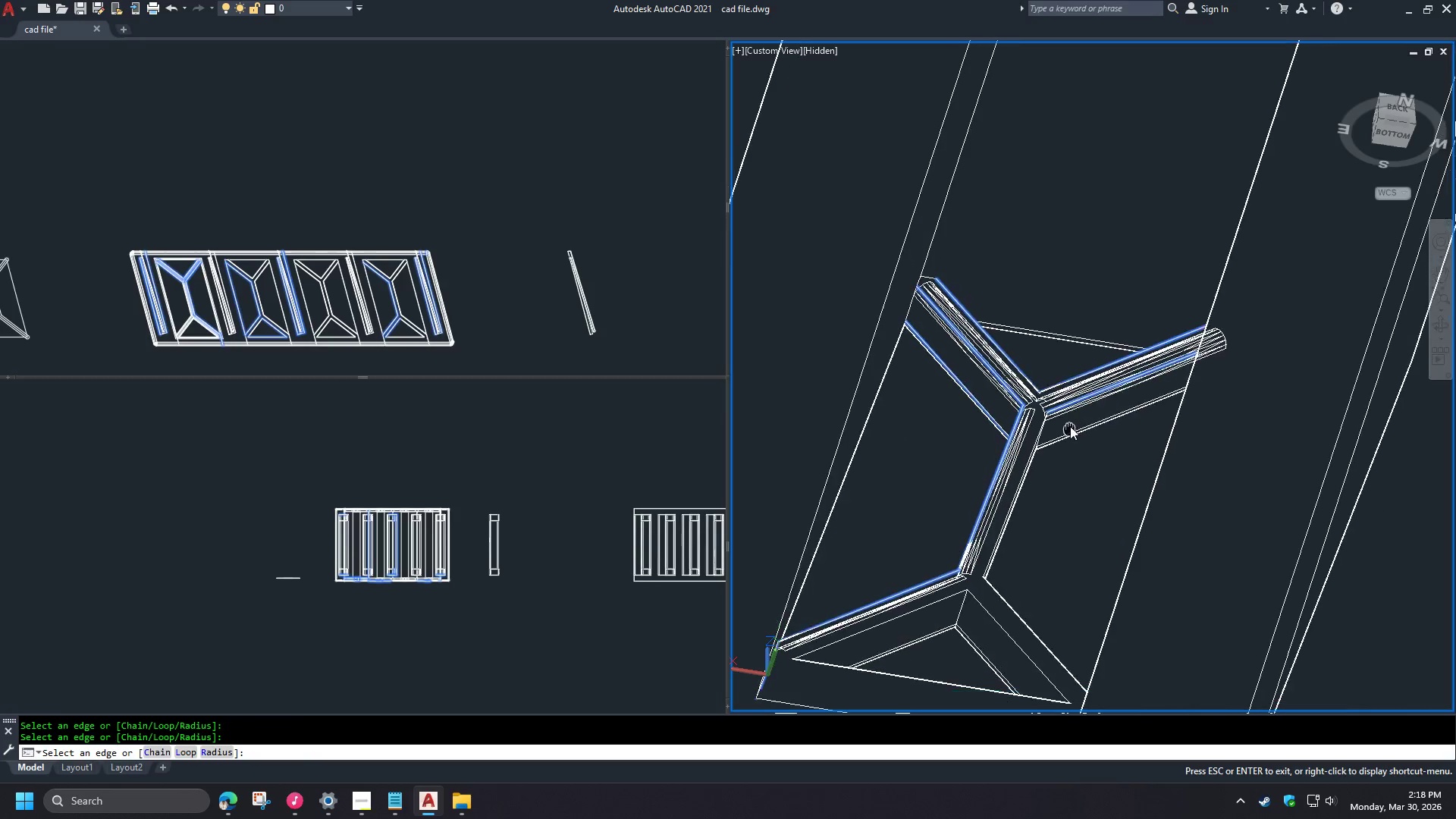 
left_click([1022, 419])
 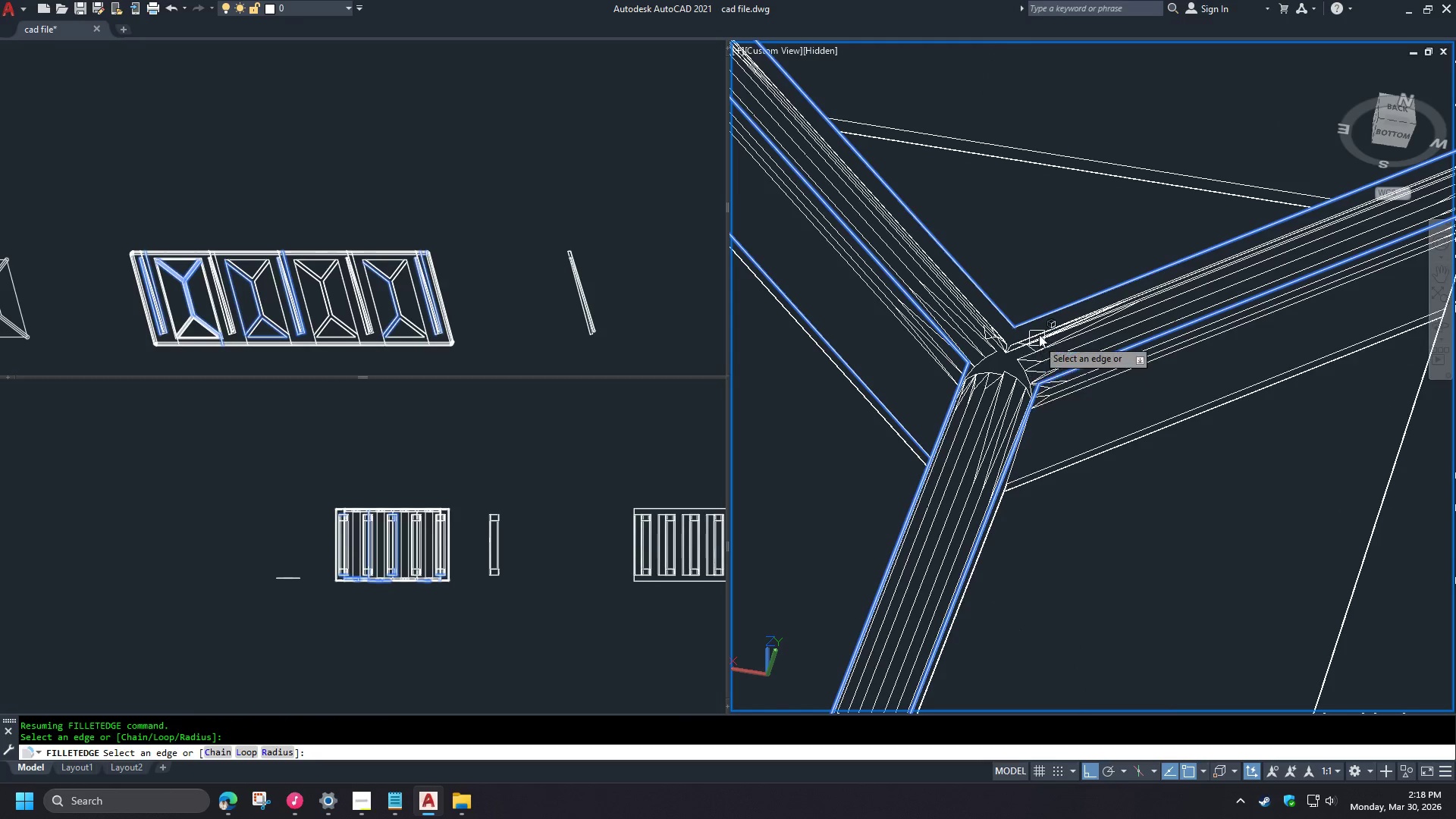 
left_click([1026, 453])
 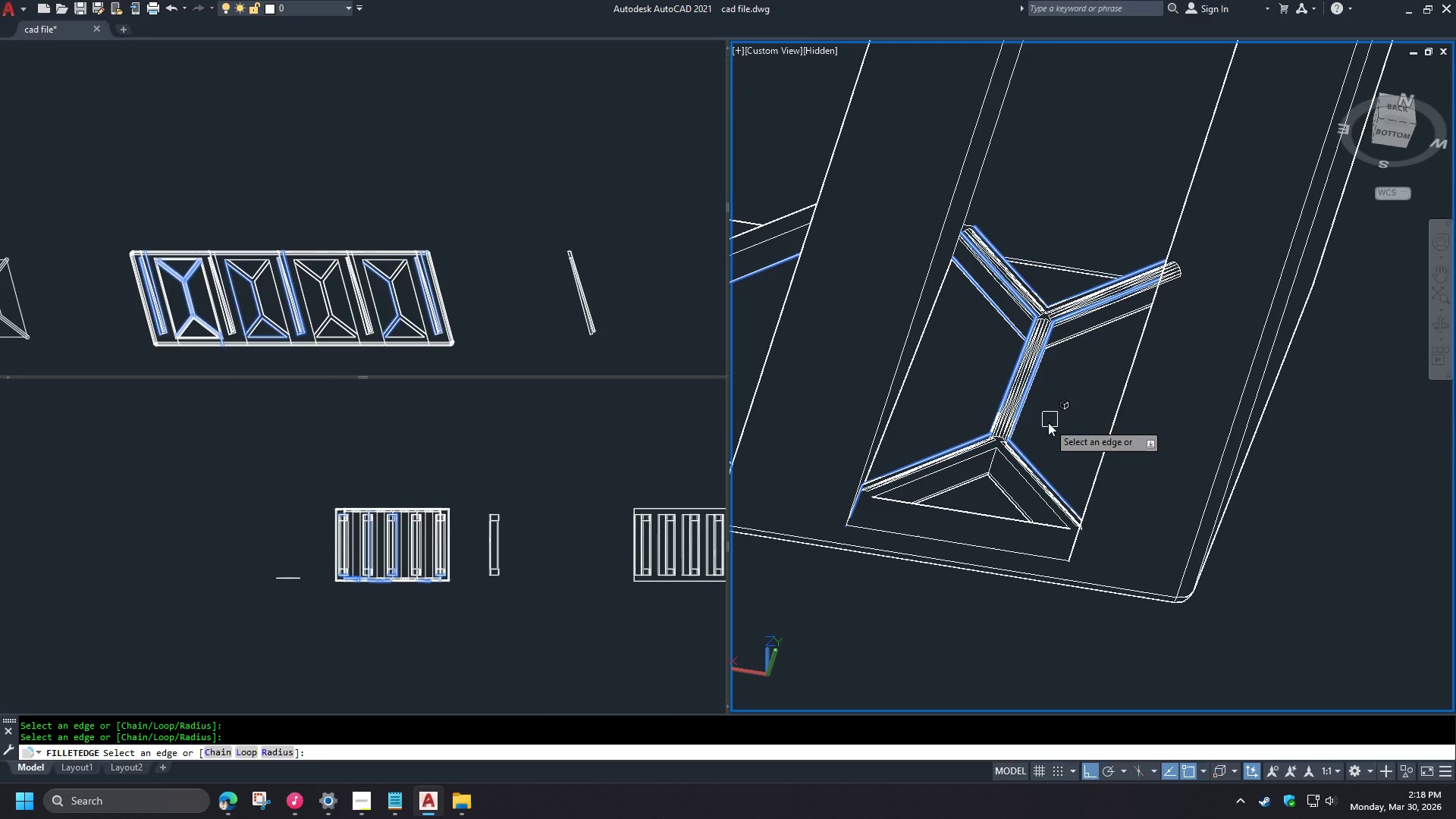 
scroll: coordinate [1047, 431], scroll_direction: up, amount: 3.0
 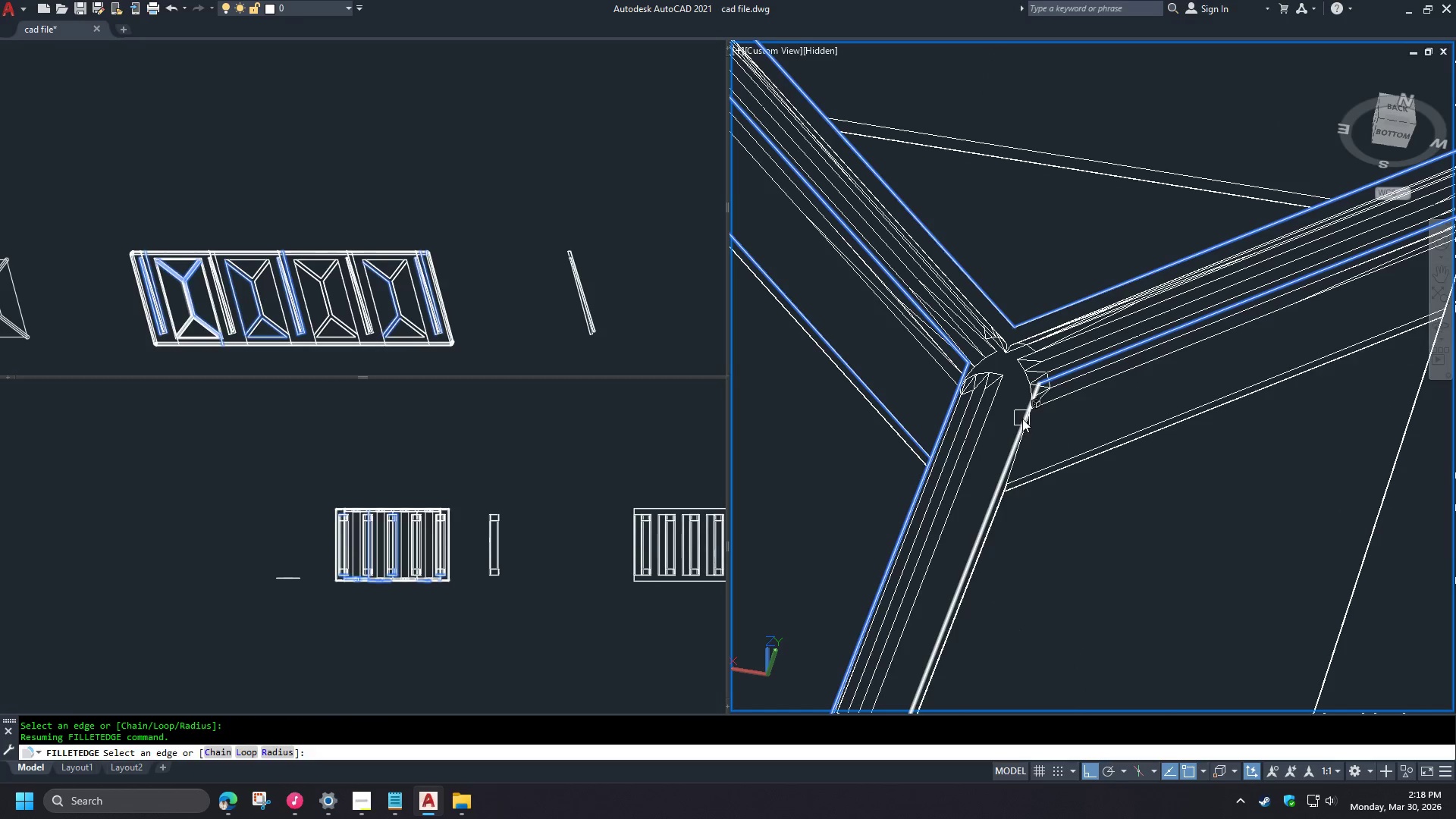 
scroll: coordinate [1064, 300], scroll_direction: down, amount: 3.0
 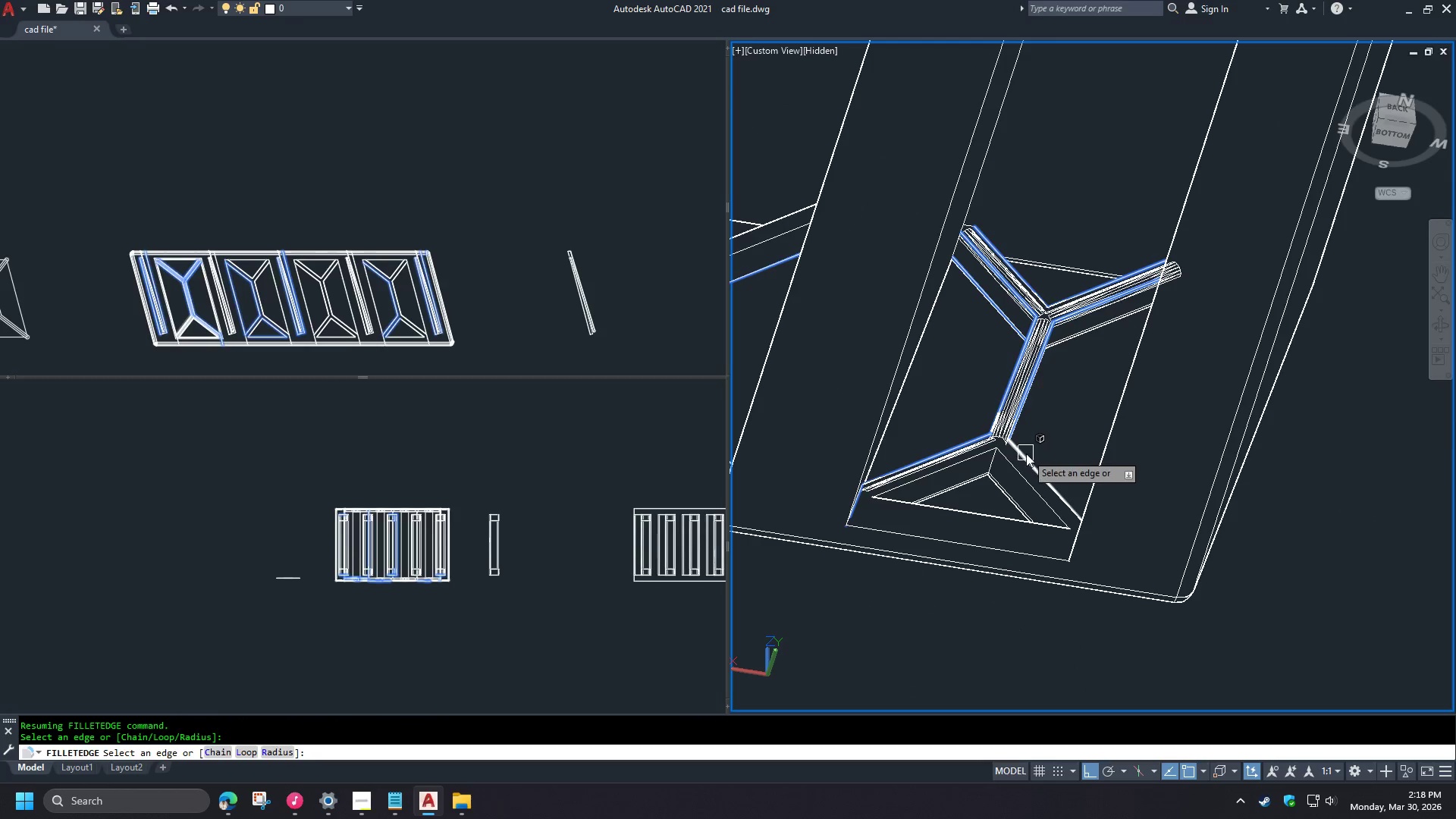 
left_click([796, 519])
 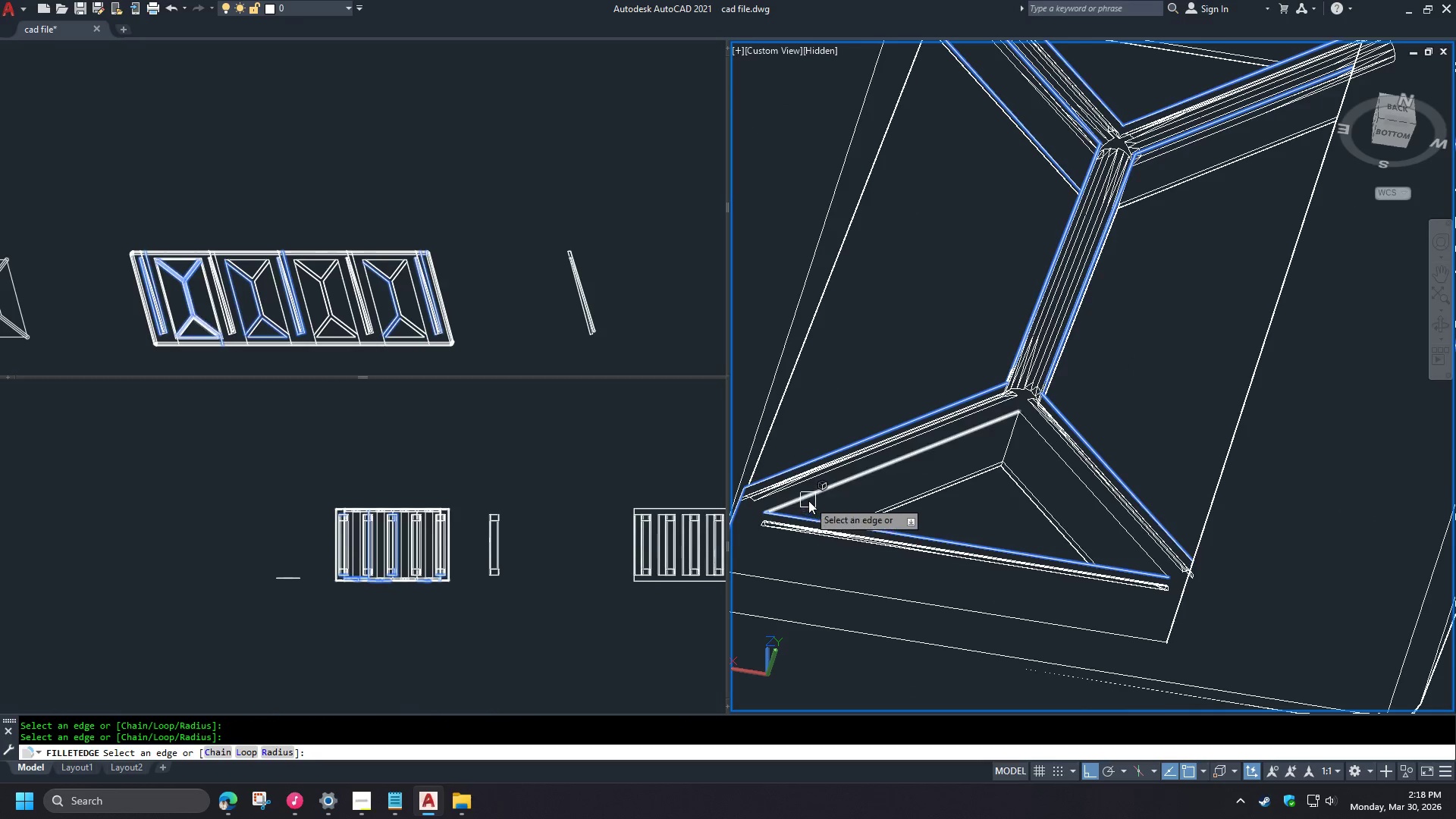 
left_click([808, 500])
 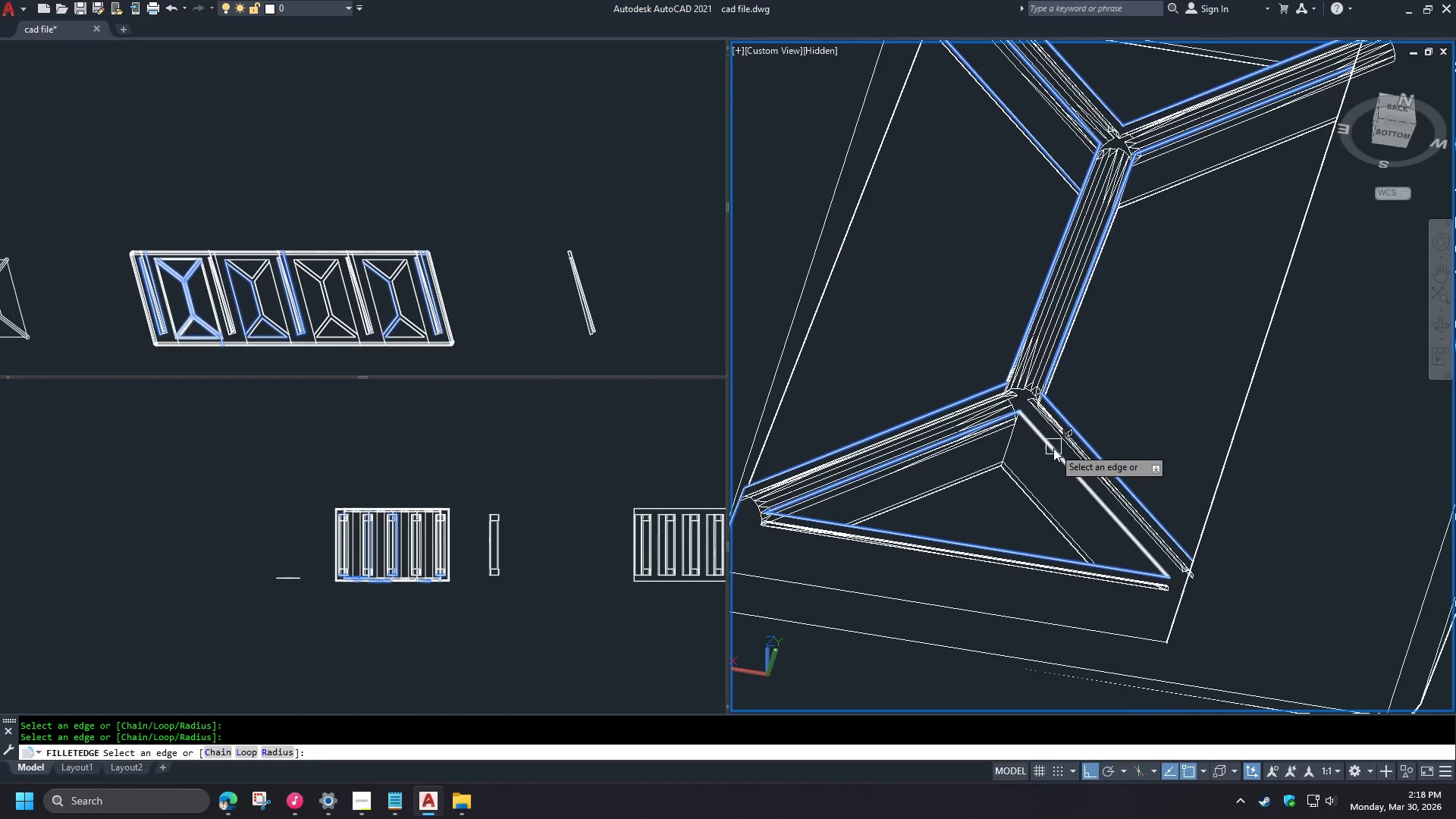 
scroll: coordinate [974, 483], scroll_direction: up, amount: 2.0
 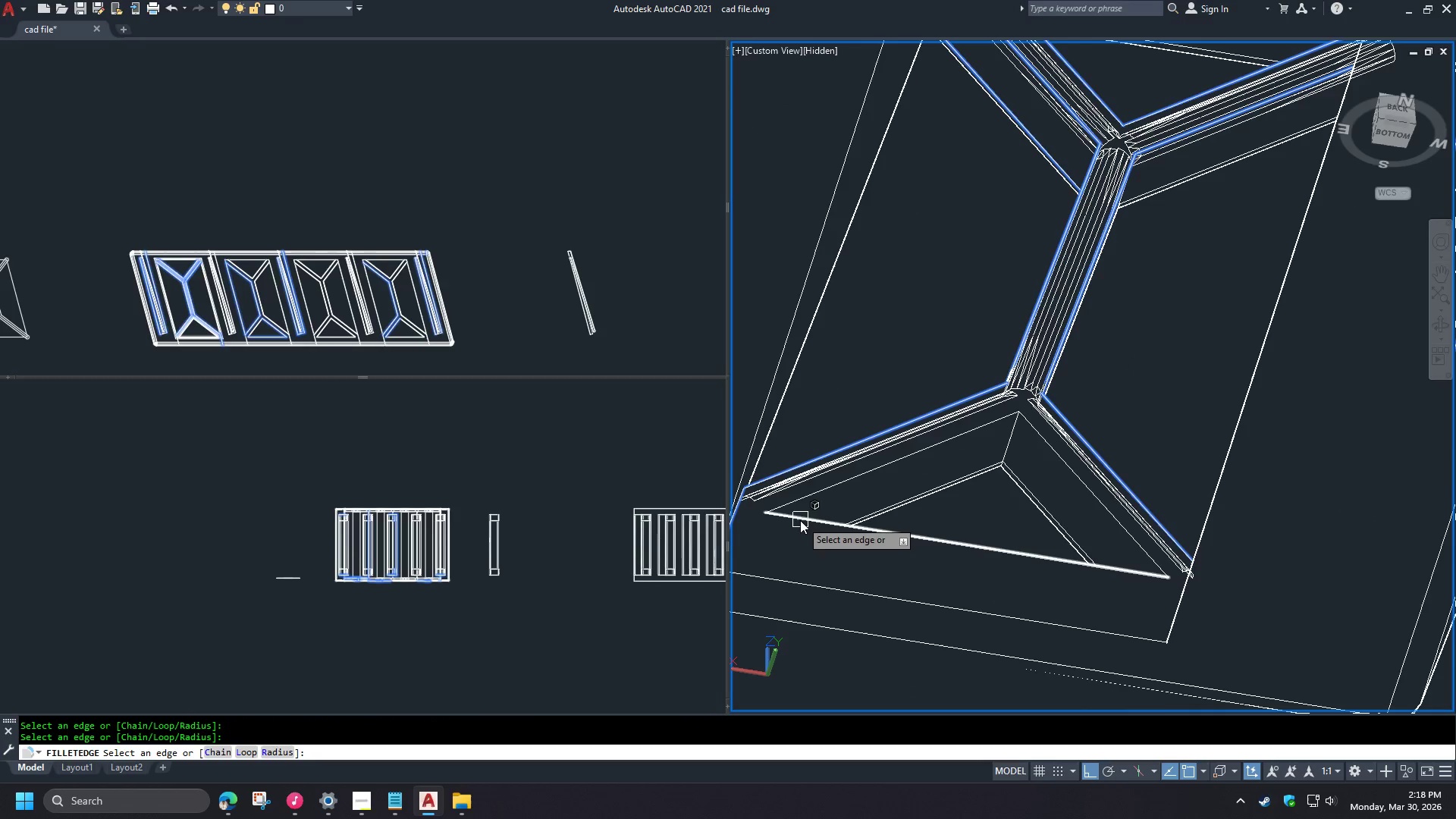 
left_click([1051, 449])
 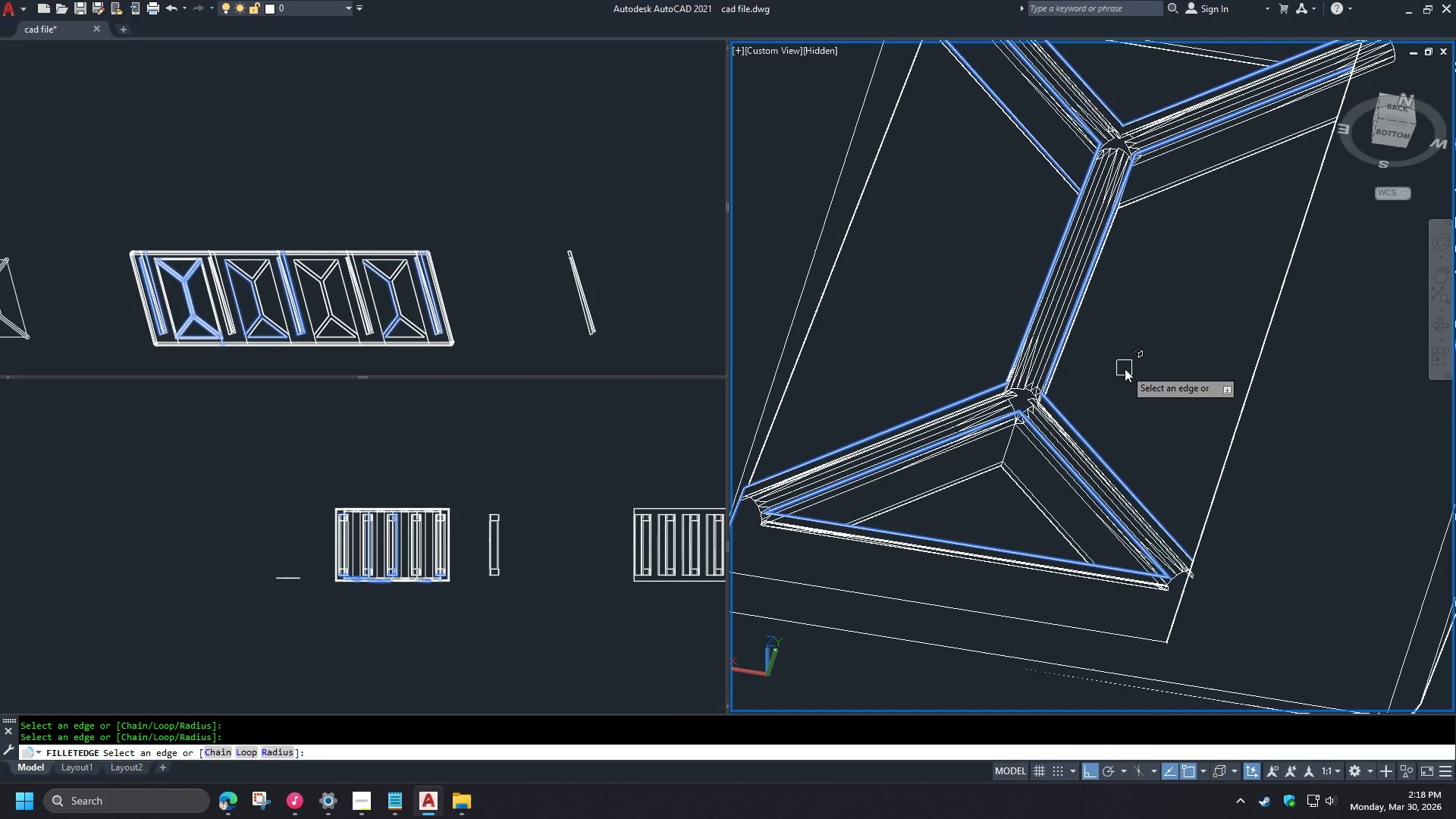 
wait(5.16)
 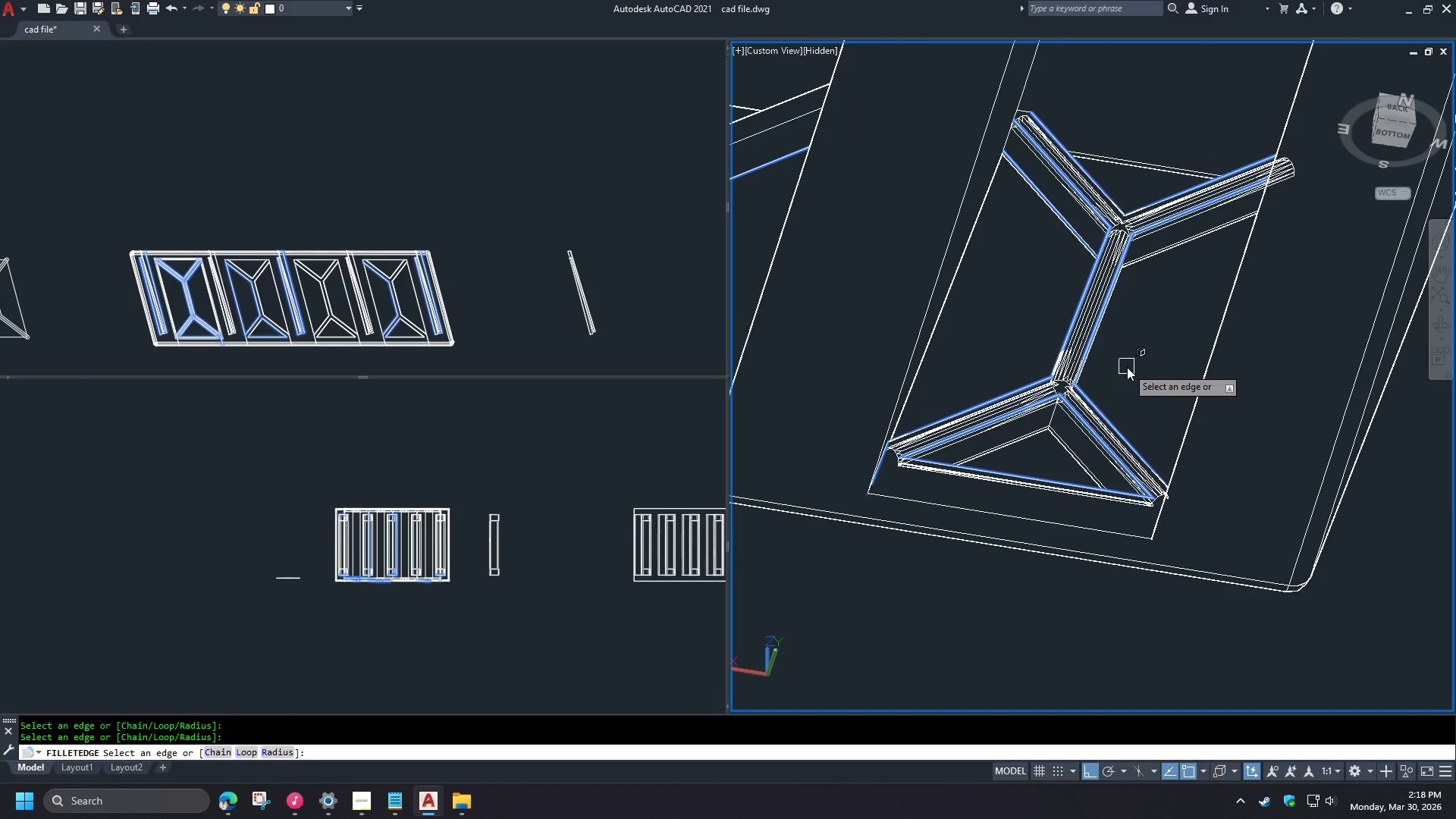 
key(Space)
 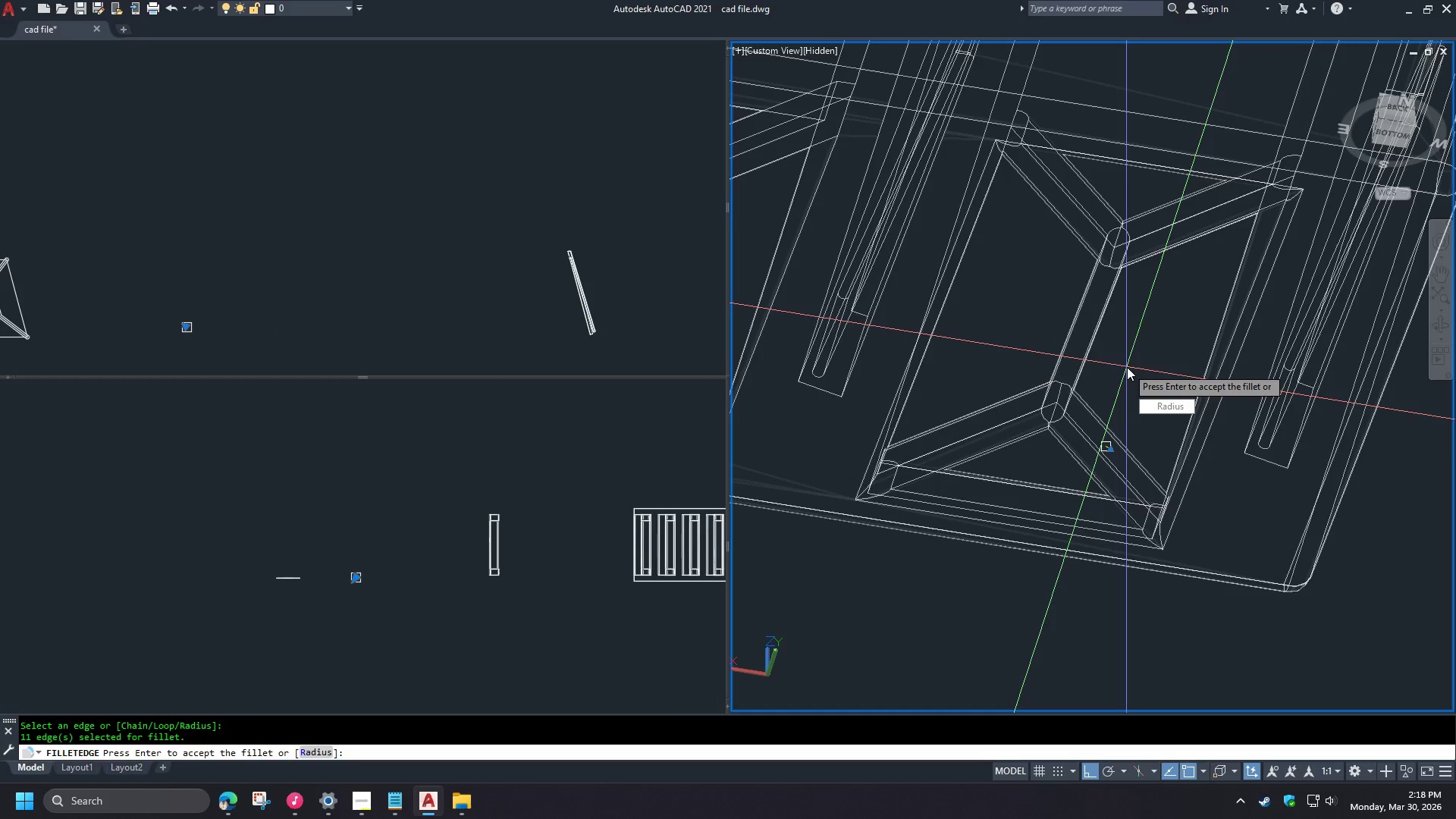 
scroll: coordinate [1127, 367], scroll_direction: down, amount: 1.0
 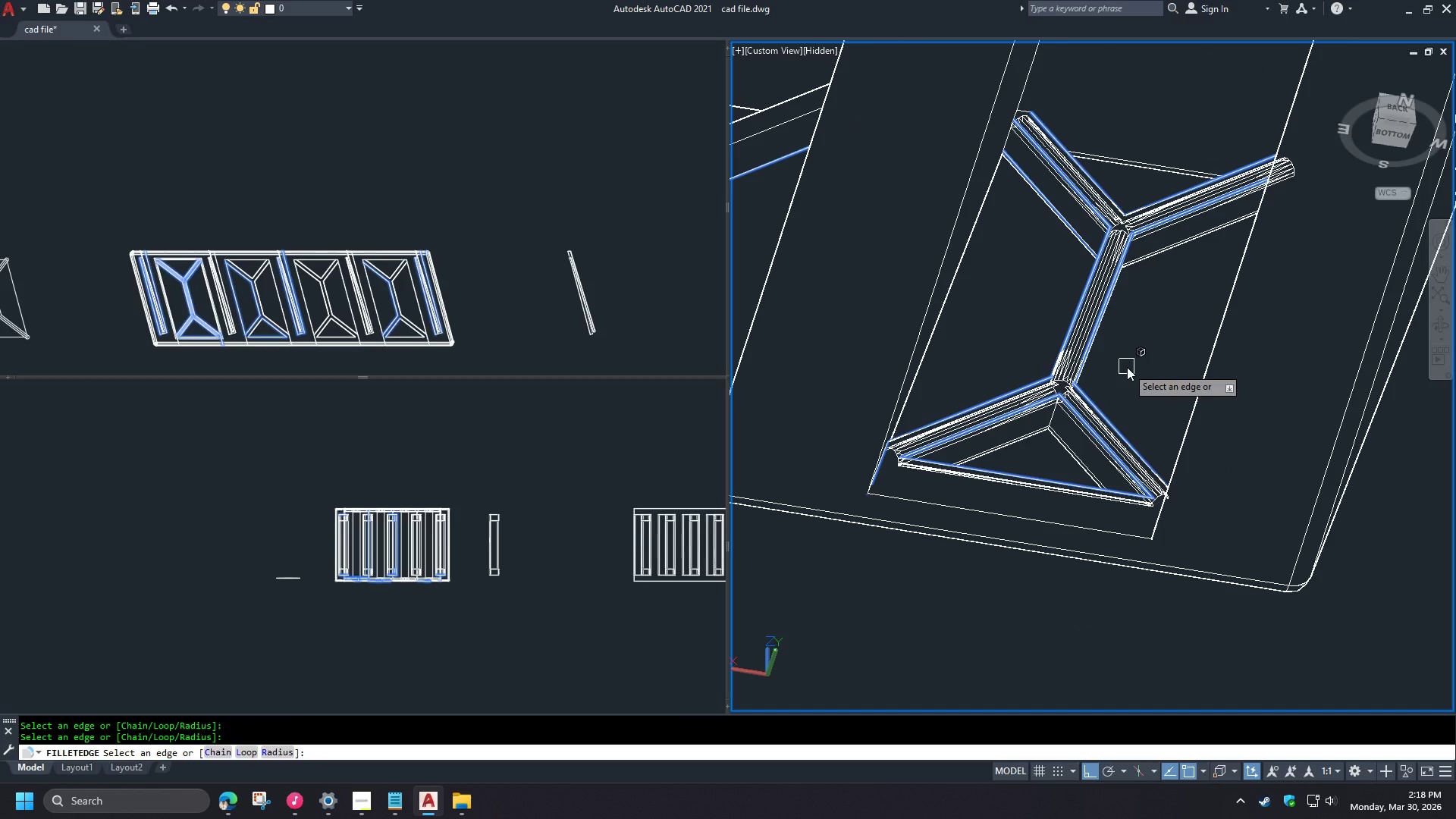 
key(Space)
 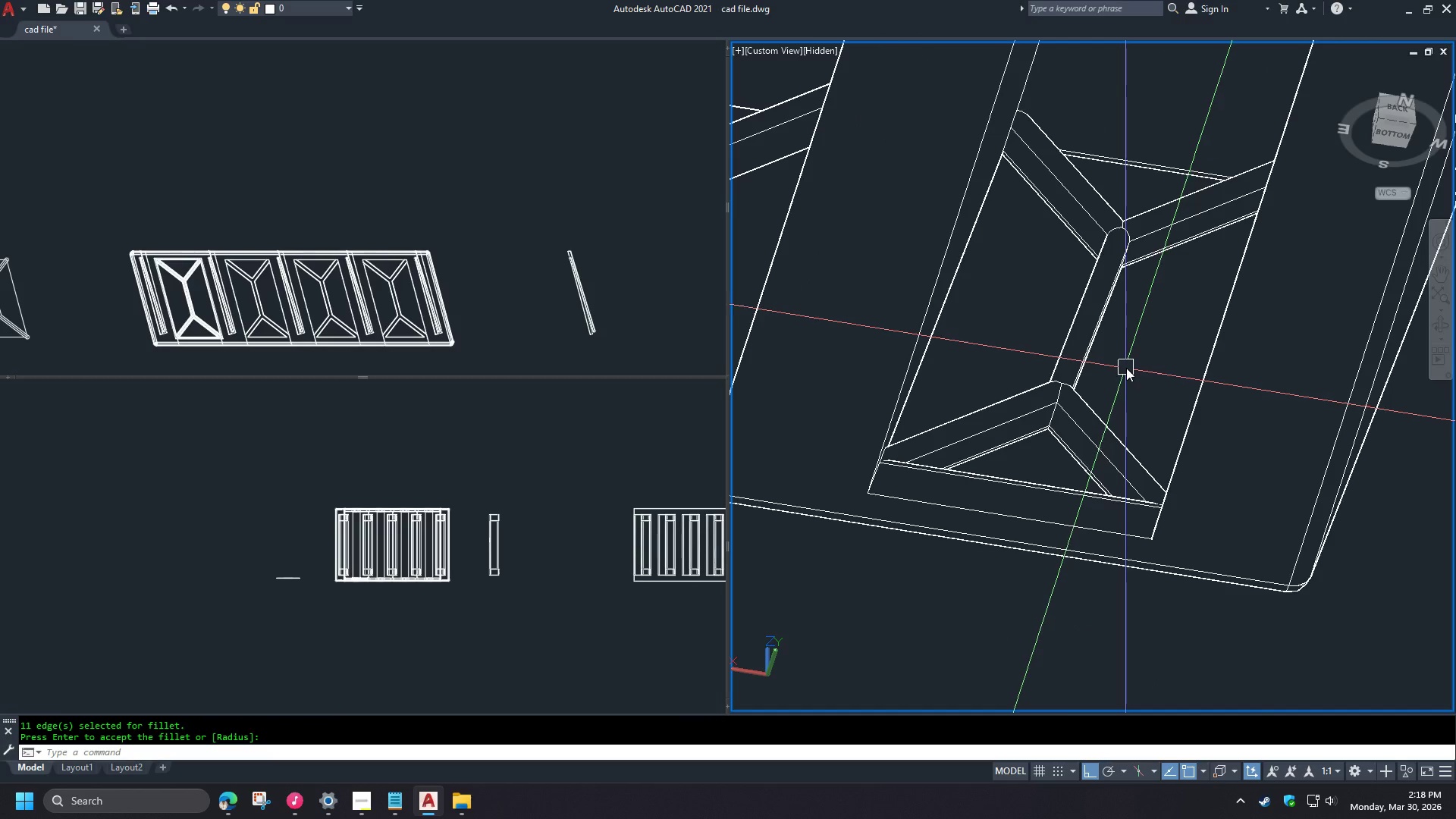 
hold_key(key=ShiftLeft, duration=1.14)
 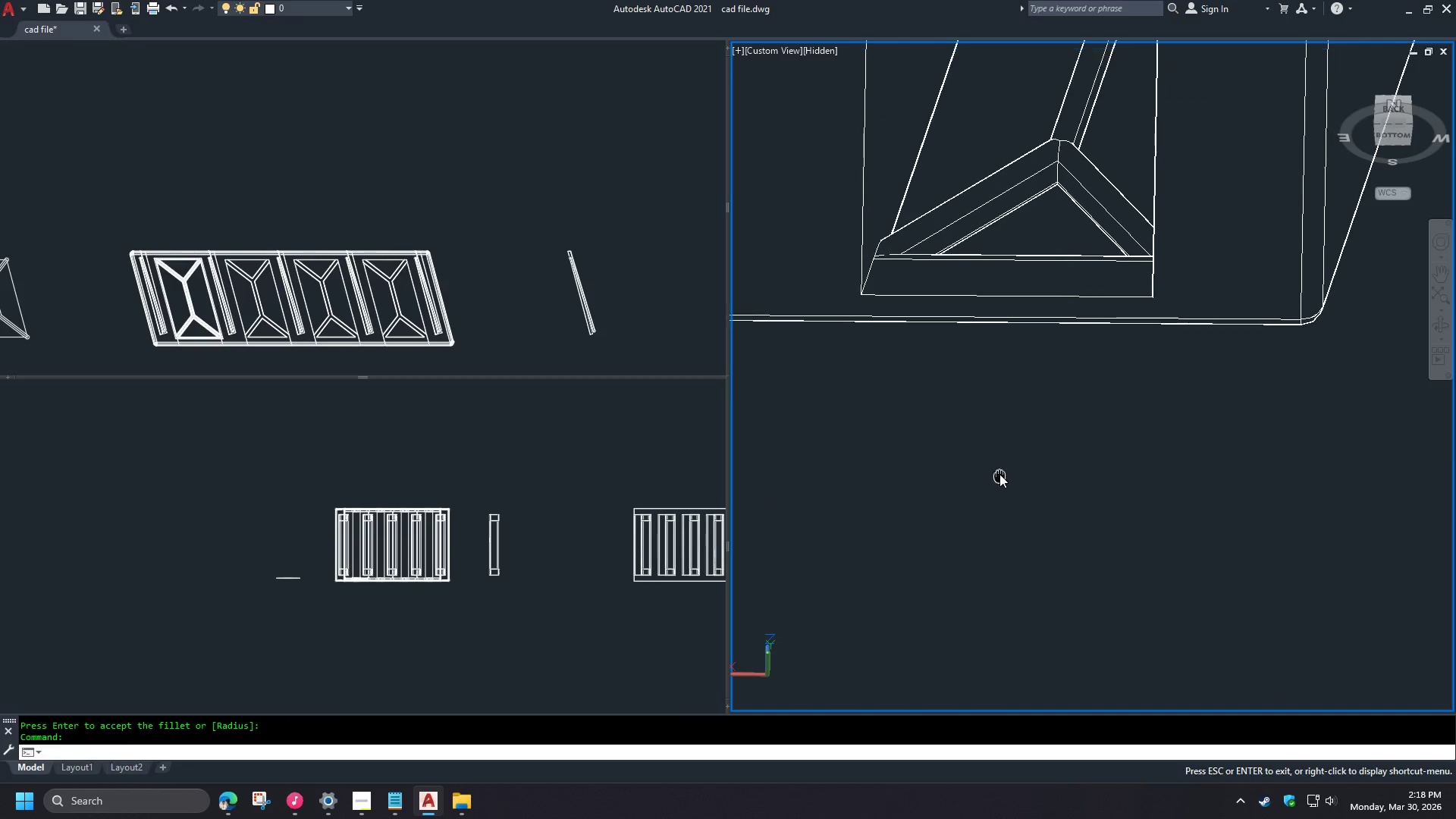 
hold_key(key=ShiftLeft, duration=1.0)
 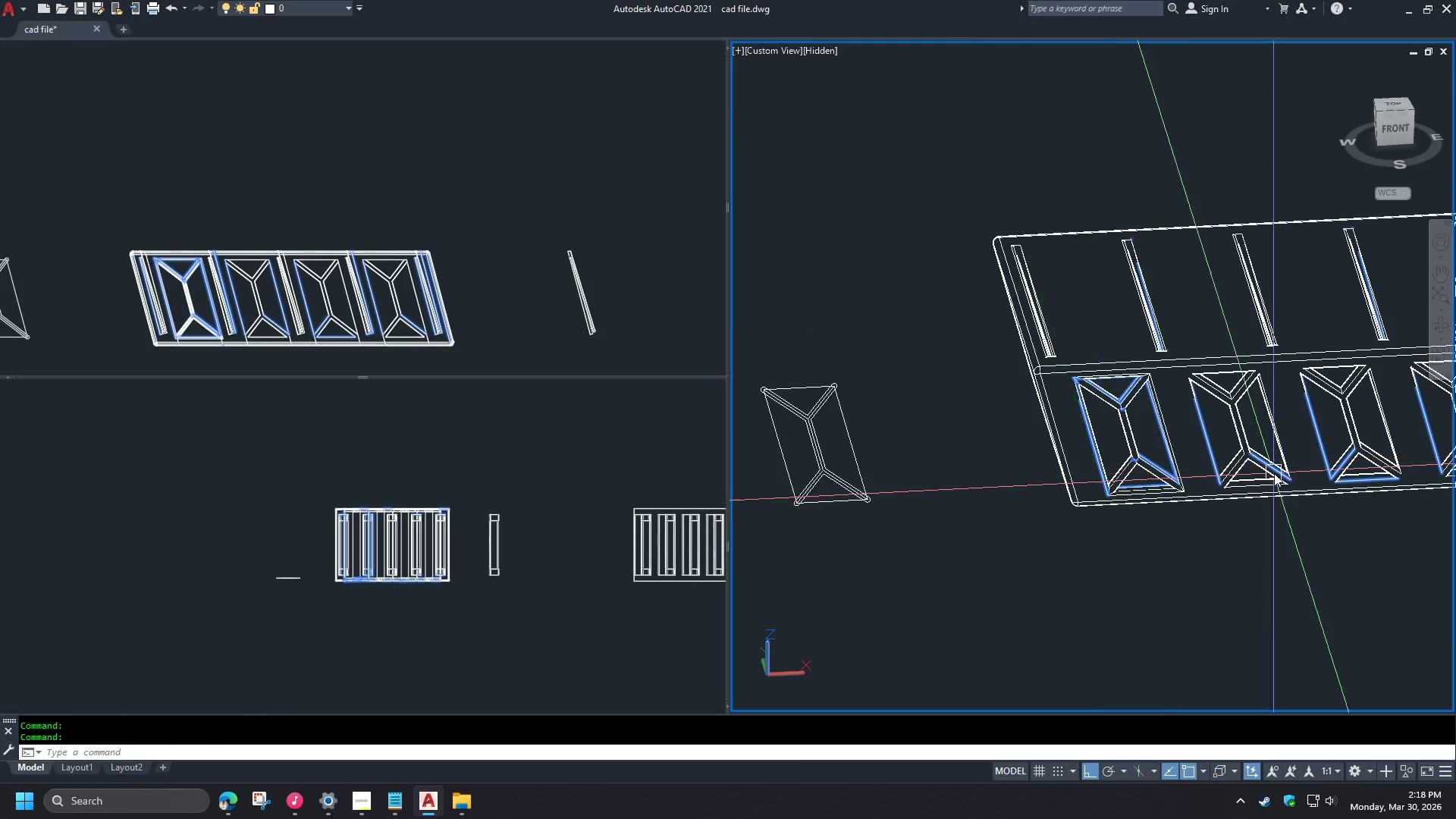 
scroll: coordinate [1045, 374], scroll_direction: down, amount: 3.0
 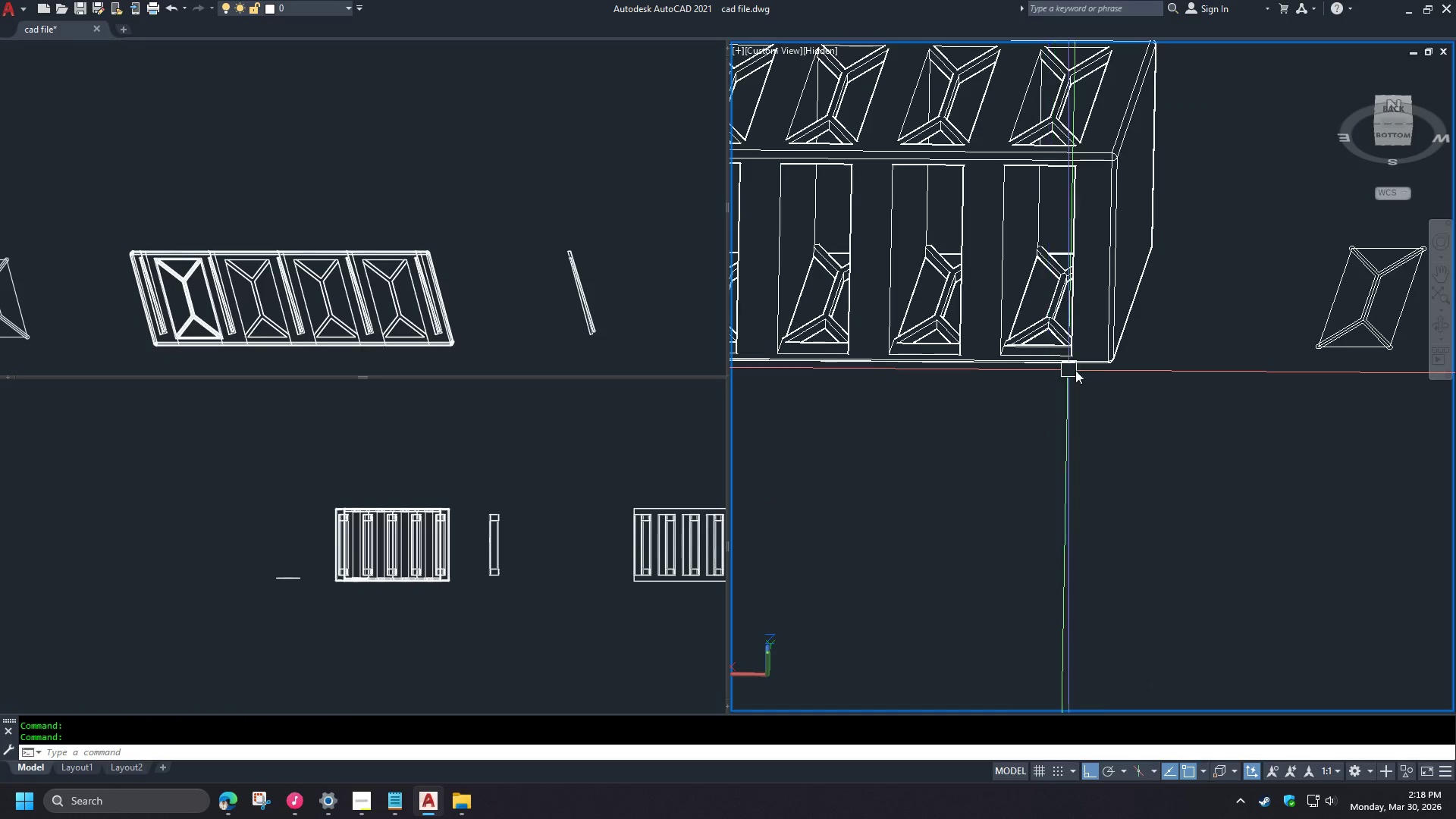 
hold_key(key=ShiftLeft, duration=1.06)
 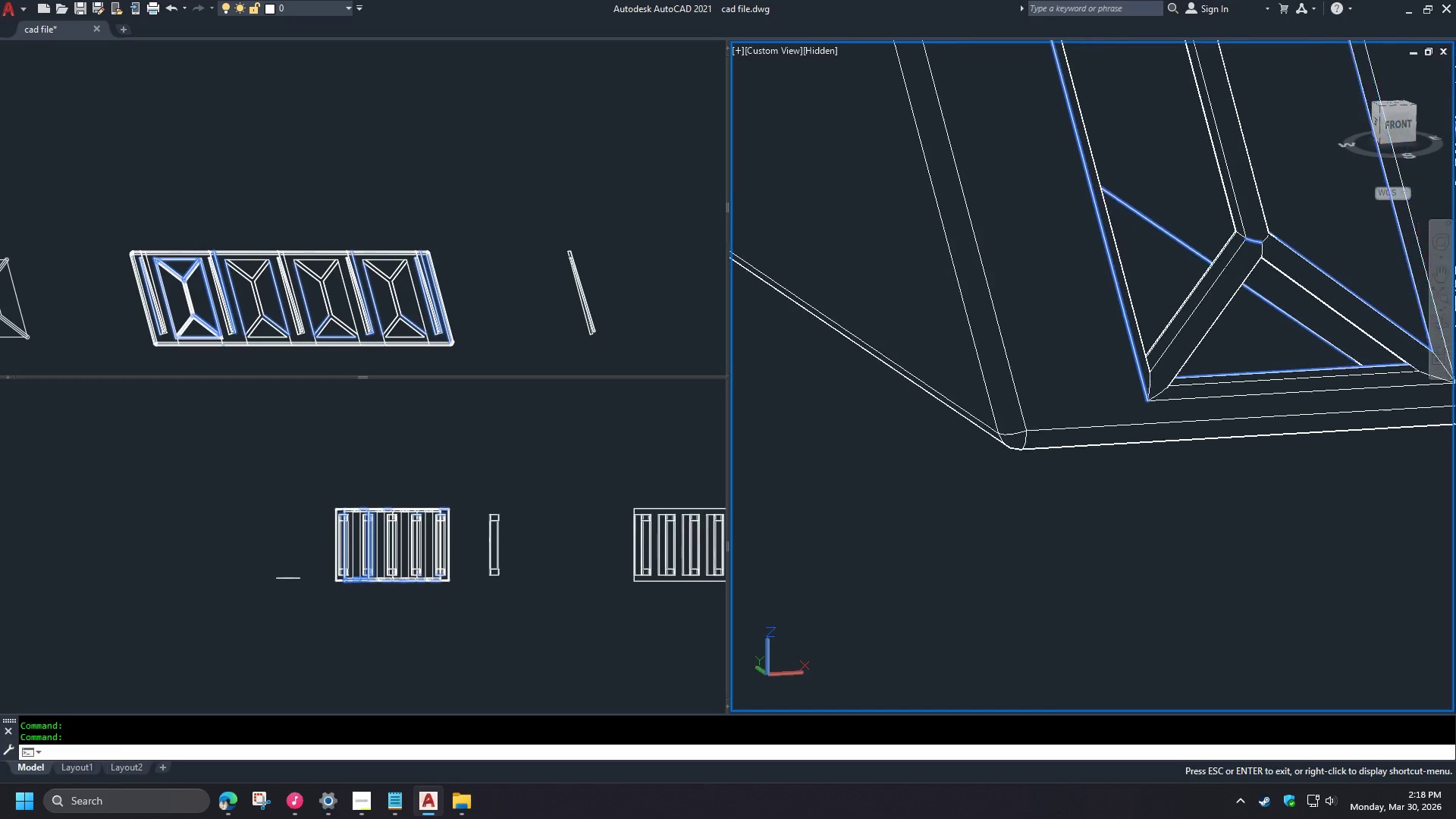 
type(vs s)
 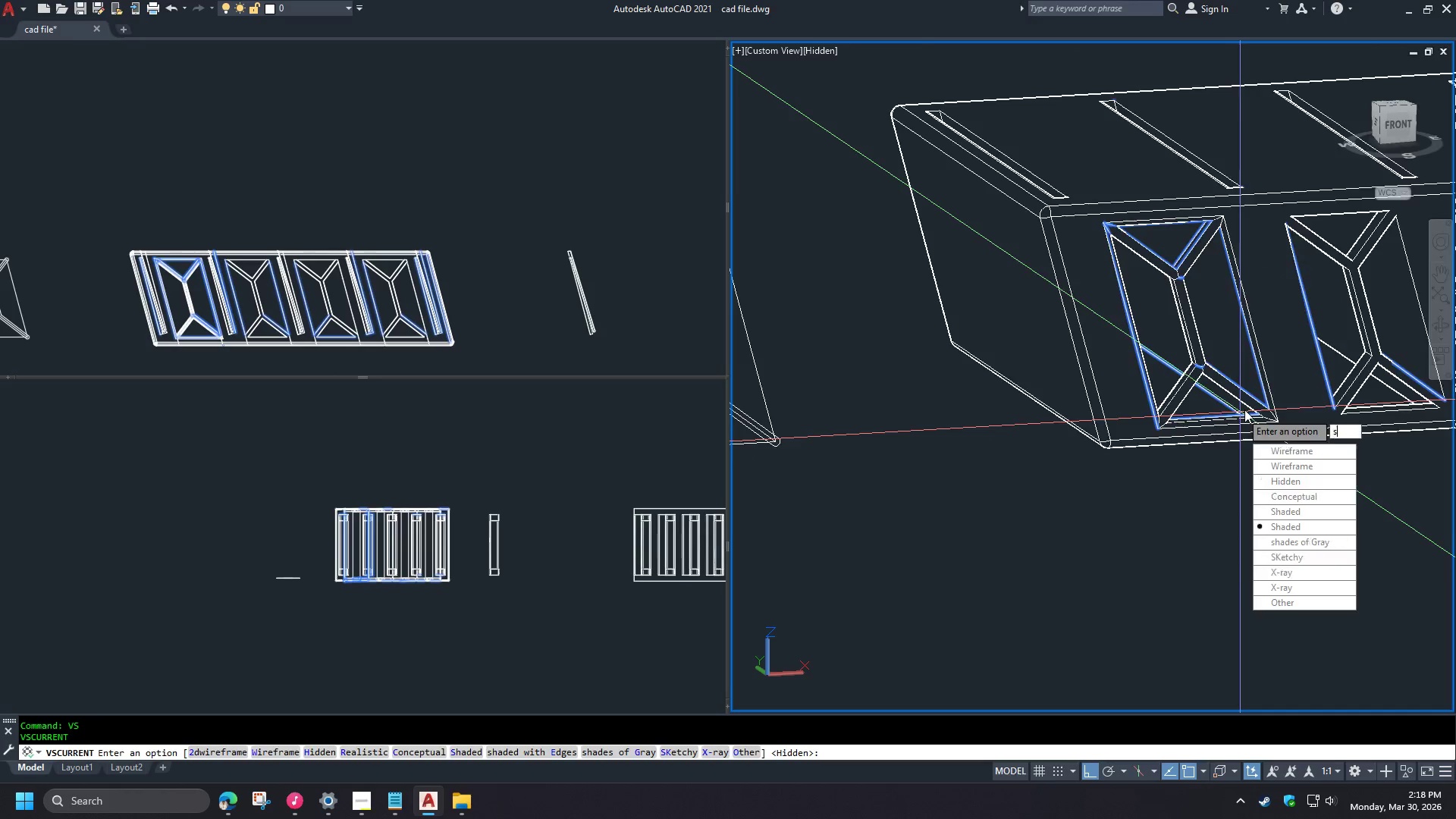 
scroll: coordinate [1161, 496], scroll_direction: up, amount: 4.0
 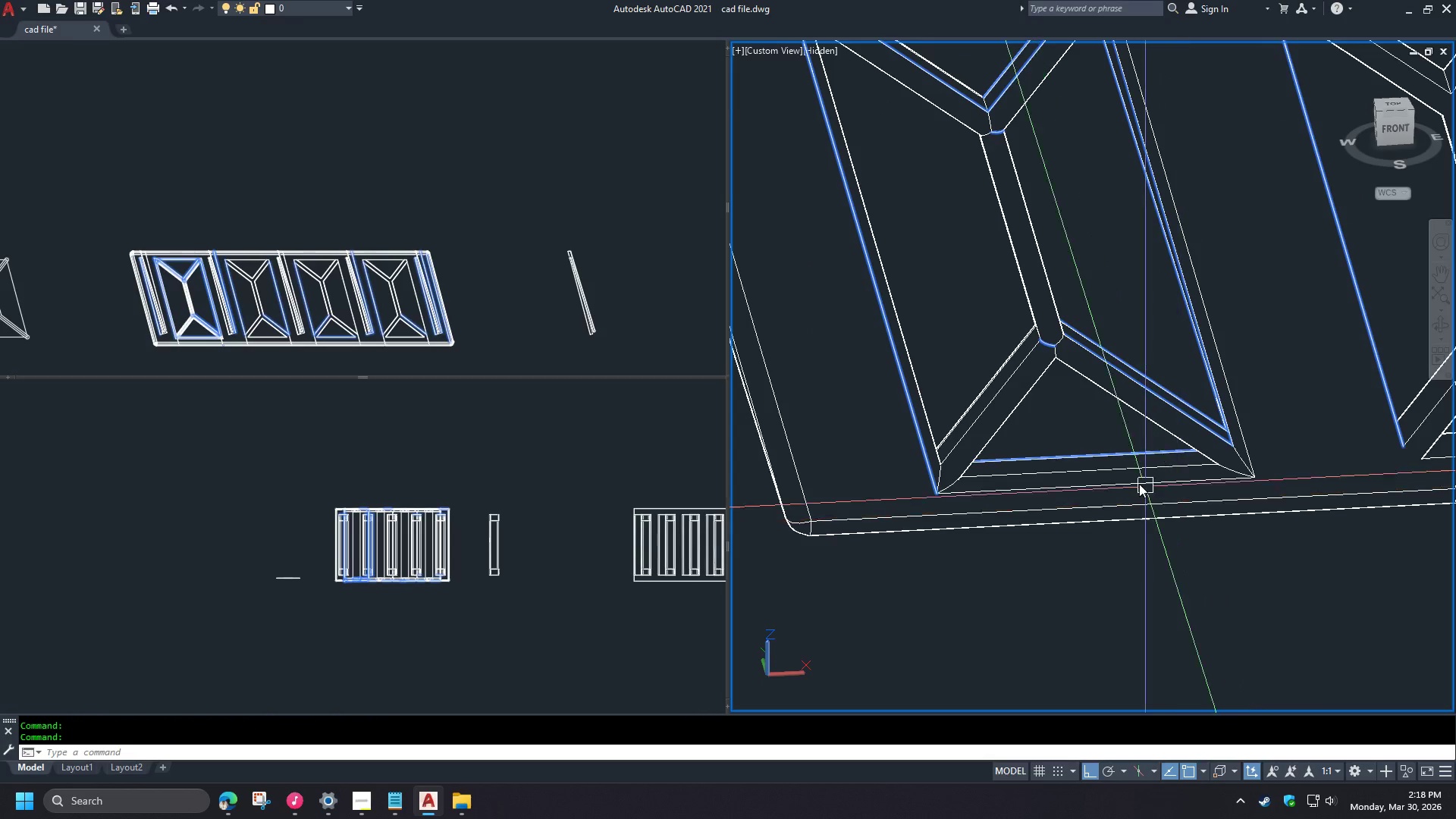 
key(Space)
 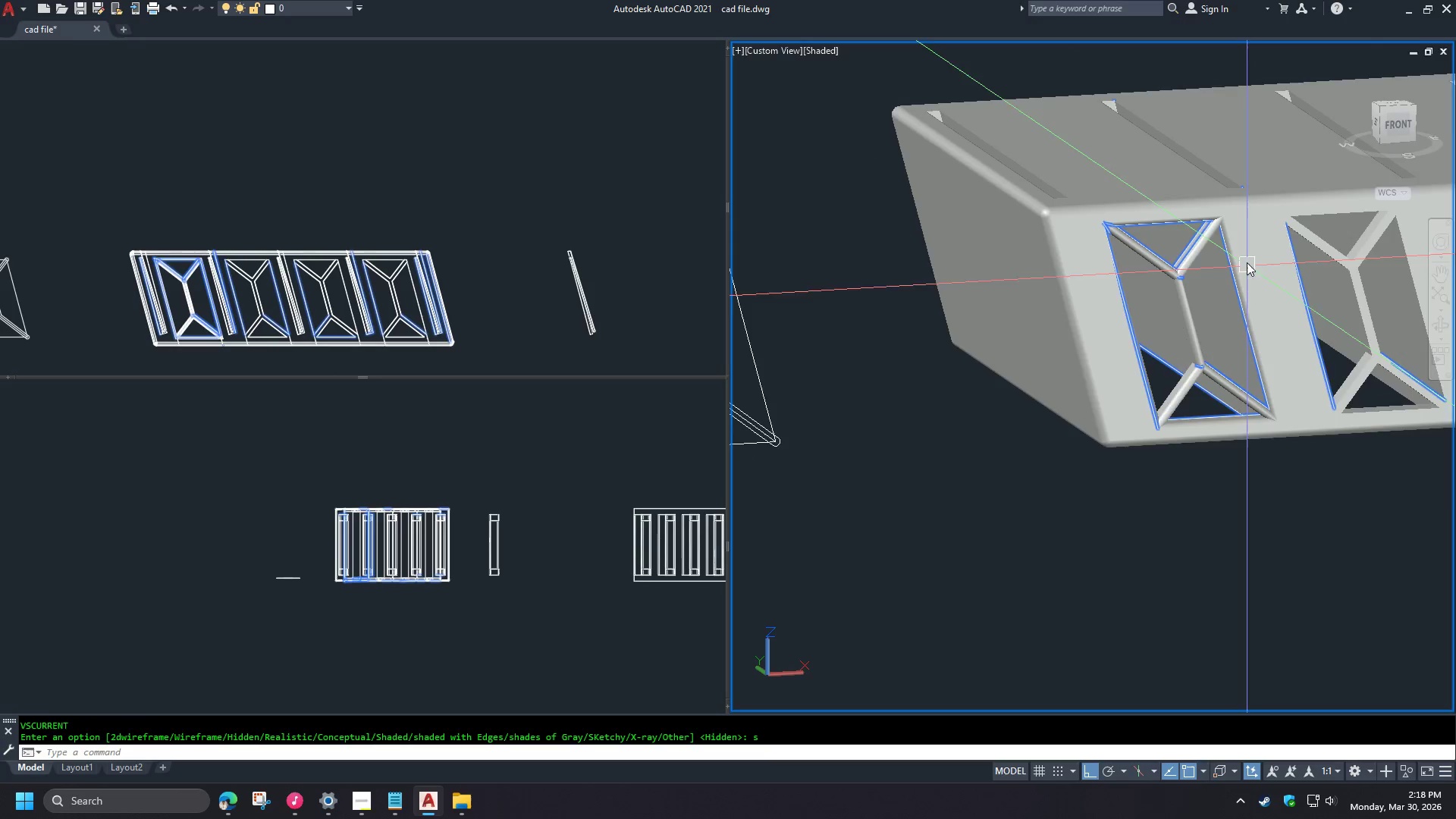 
hold_key(key=ShiftLeft, duration=0.92)
 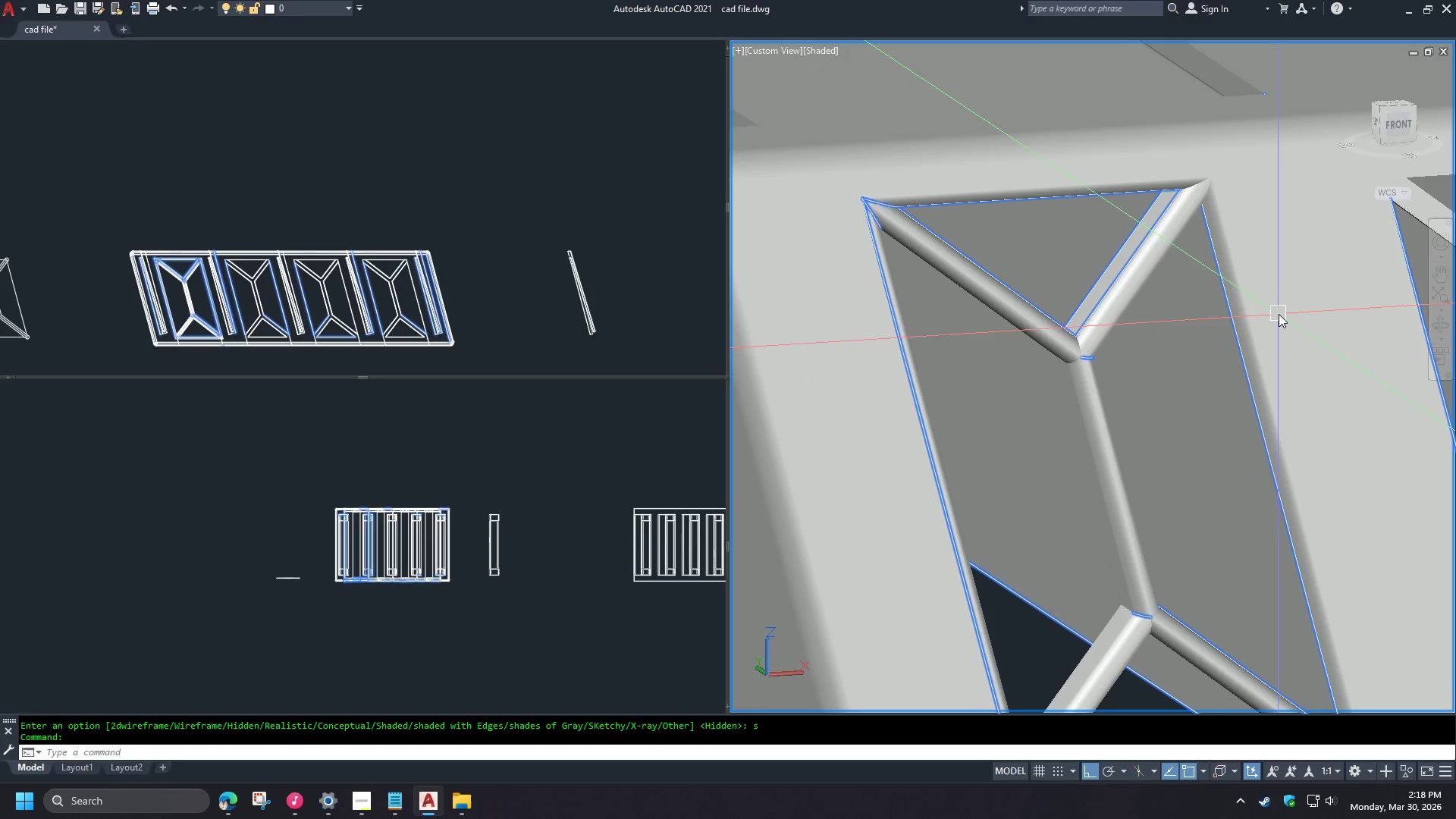 
scroll: coordinate [1164, 447], scroll_direction: down, amount: 2.0
 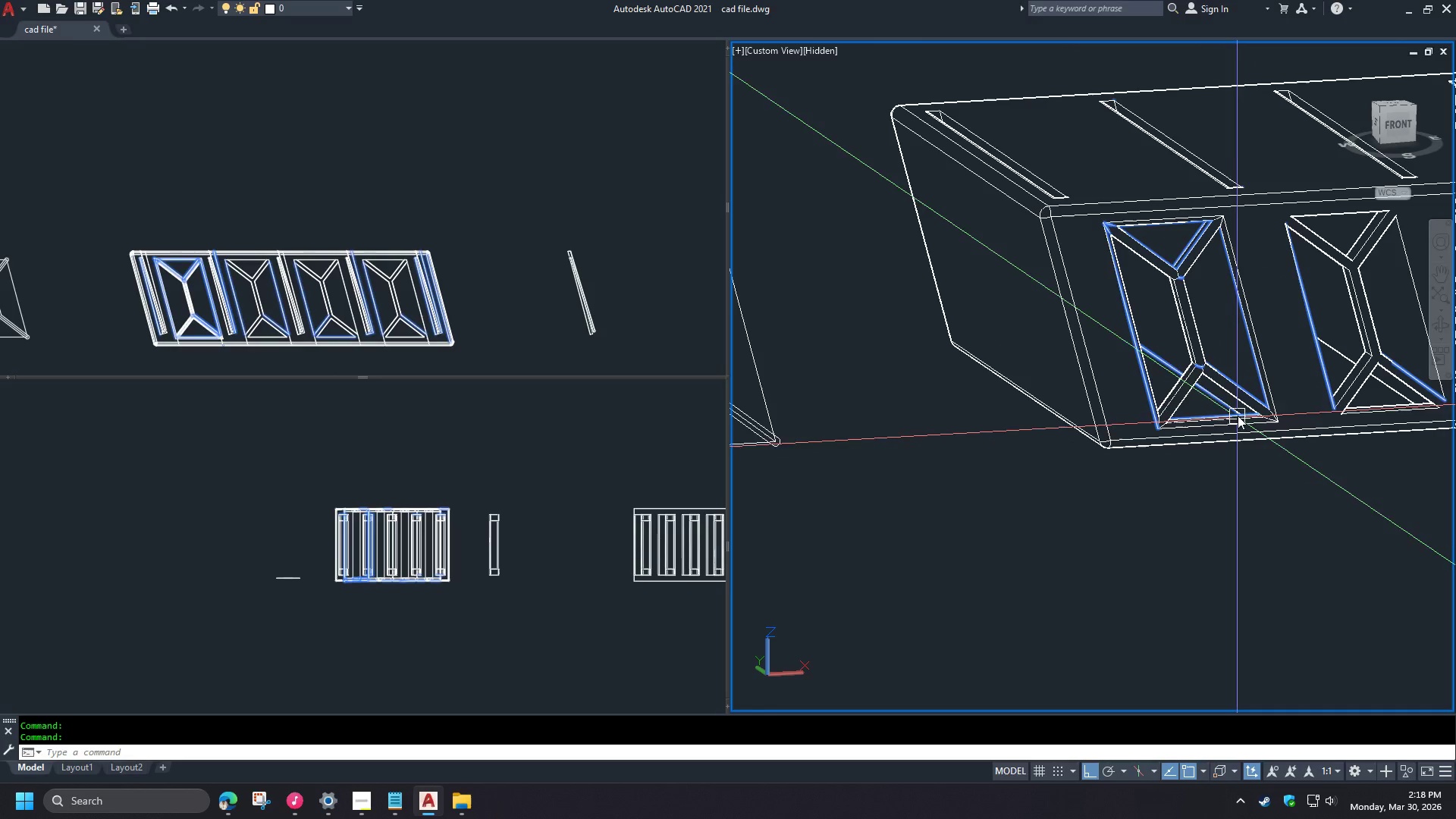 
type(re )
 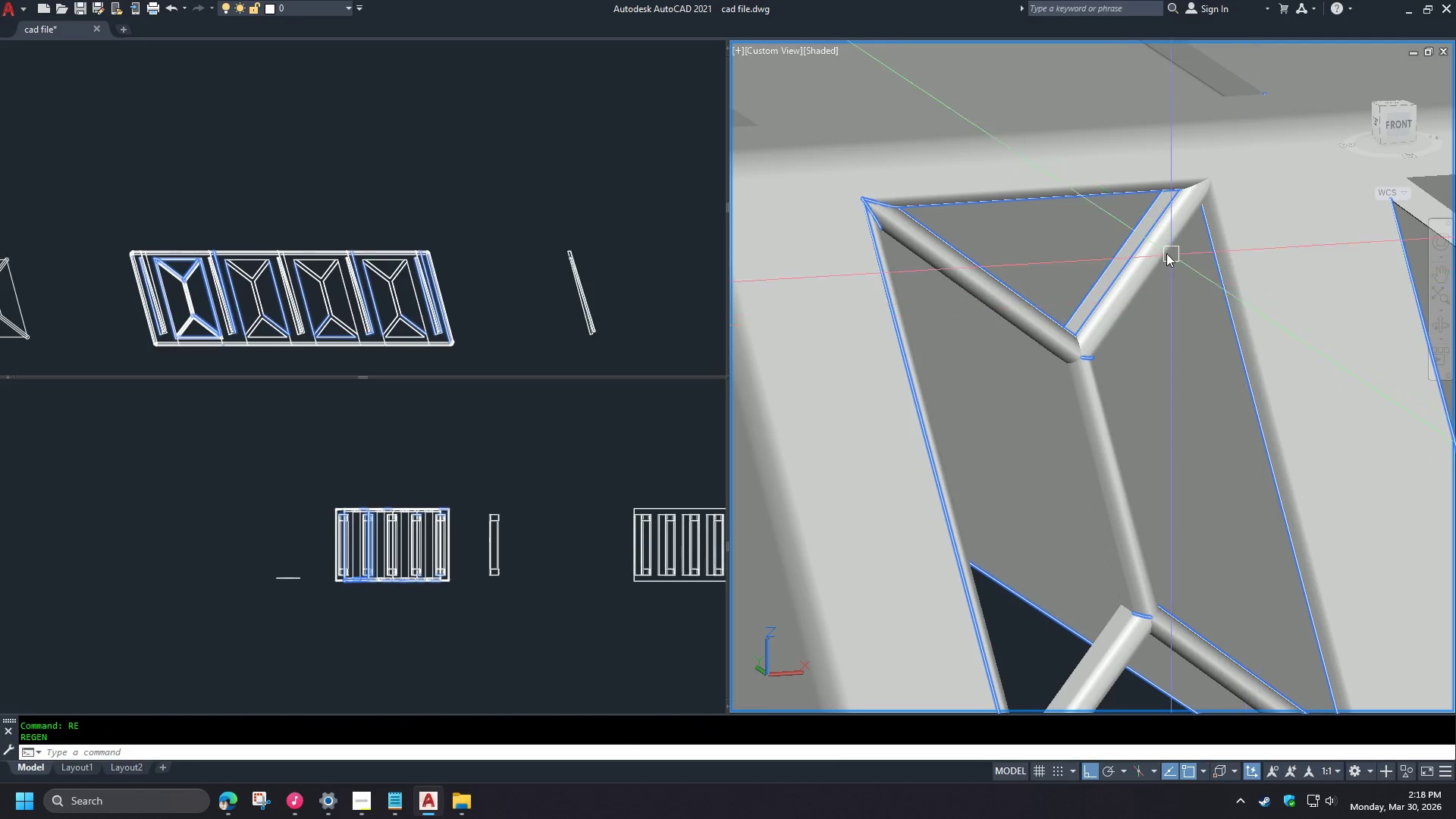 
scroll: coordinate [1240, 238], scroll_direction: up, amount: 3.0
 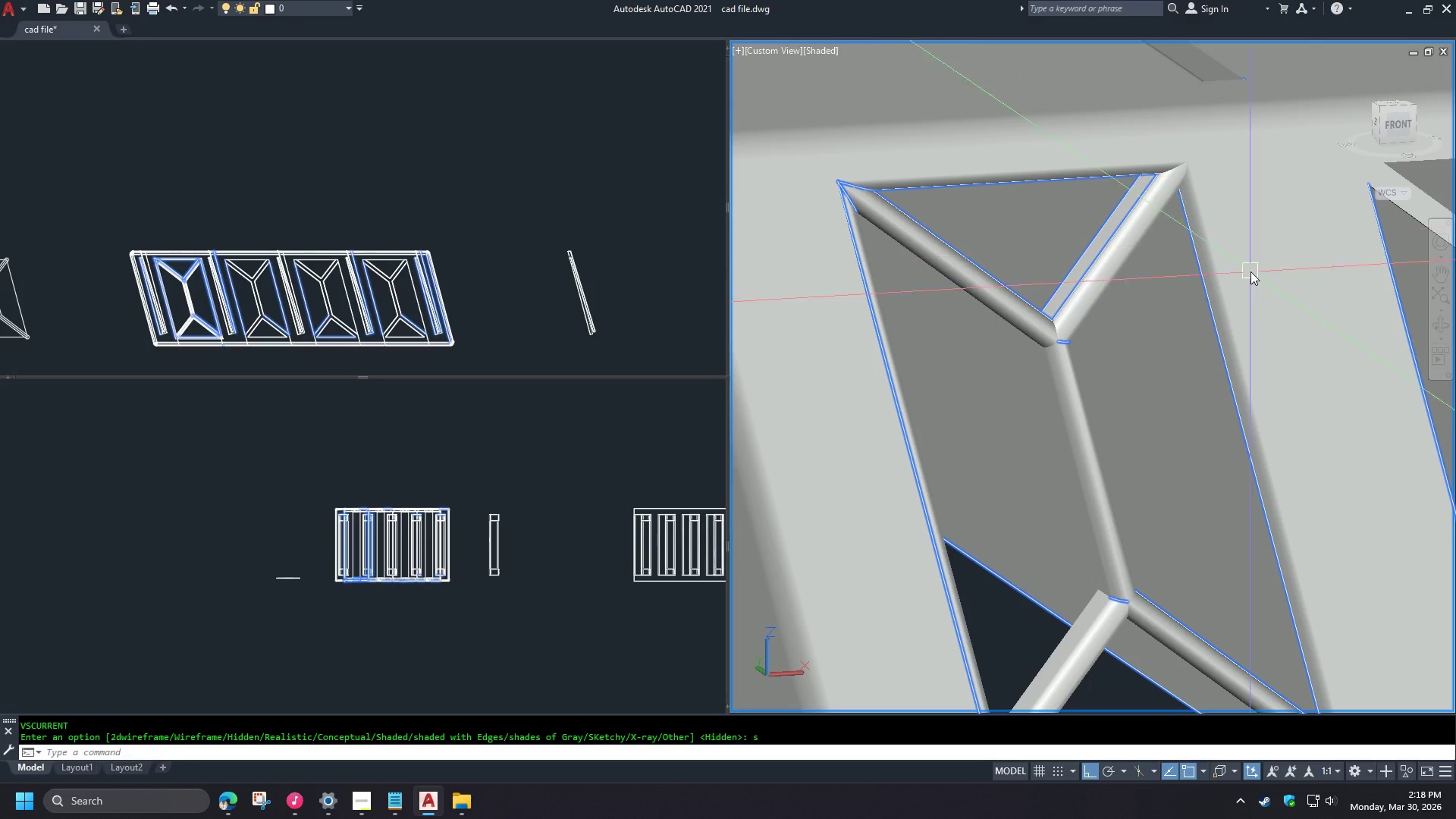 
hold_key(key=ShiftLeft, duration=1.03)
 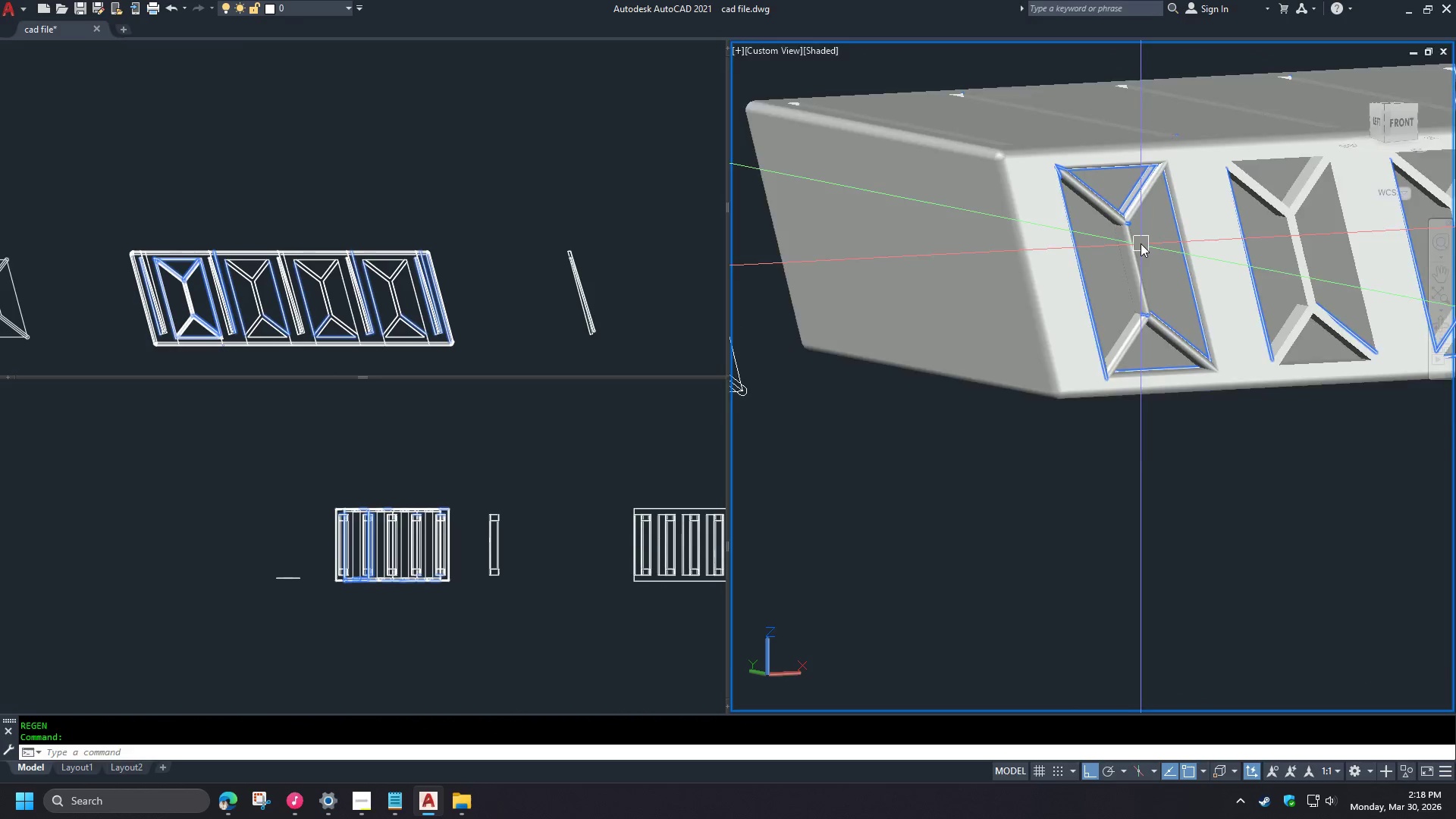 
scroll: coordinate [1106, 228], scroll_direction: up, amount: 1.0
 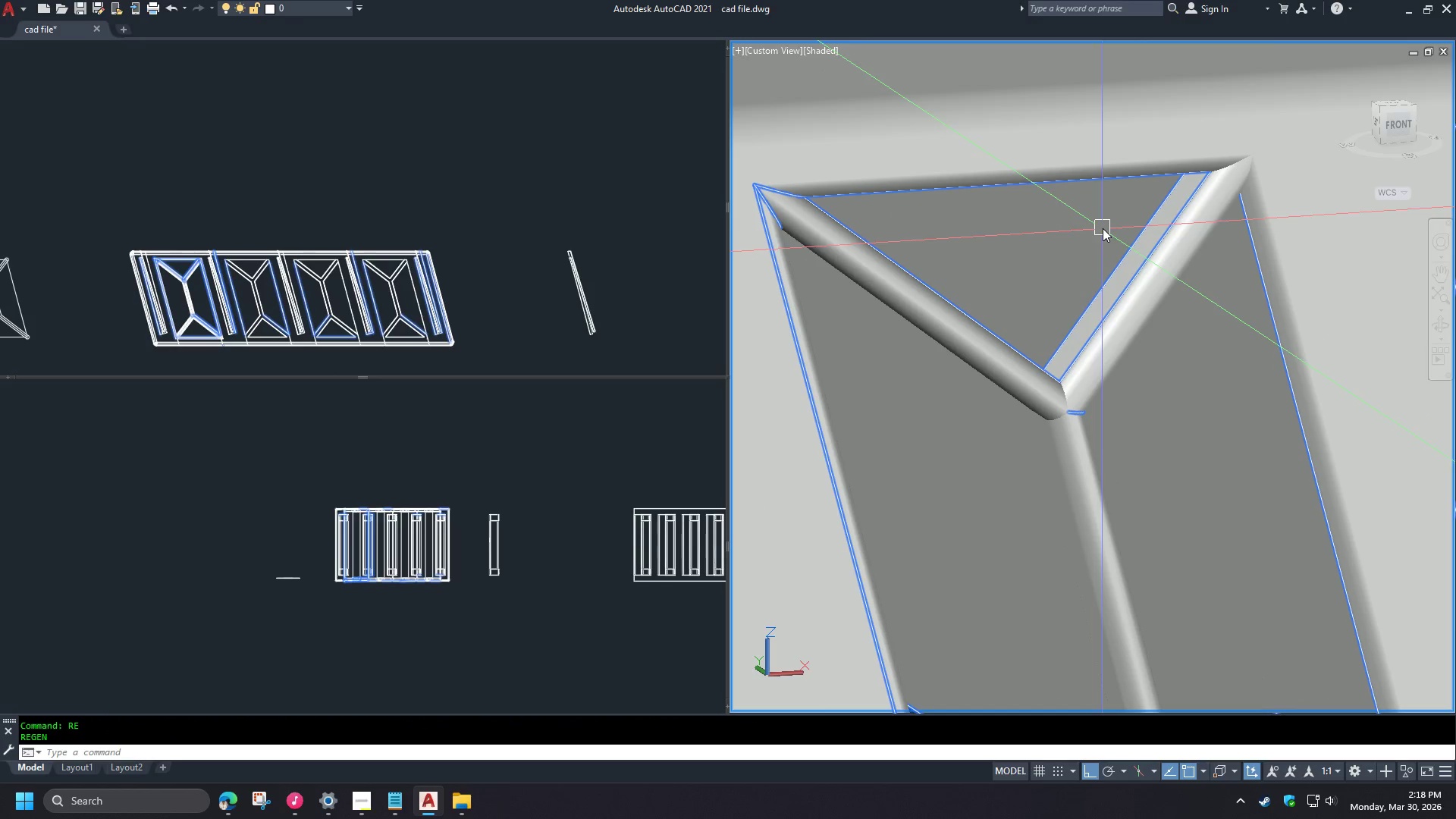 
scroll: coordinate [1103, 207], scroll_direction: down, amount: 3.0
 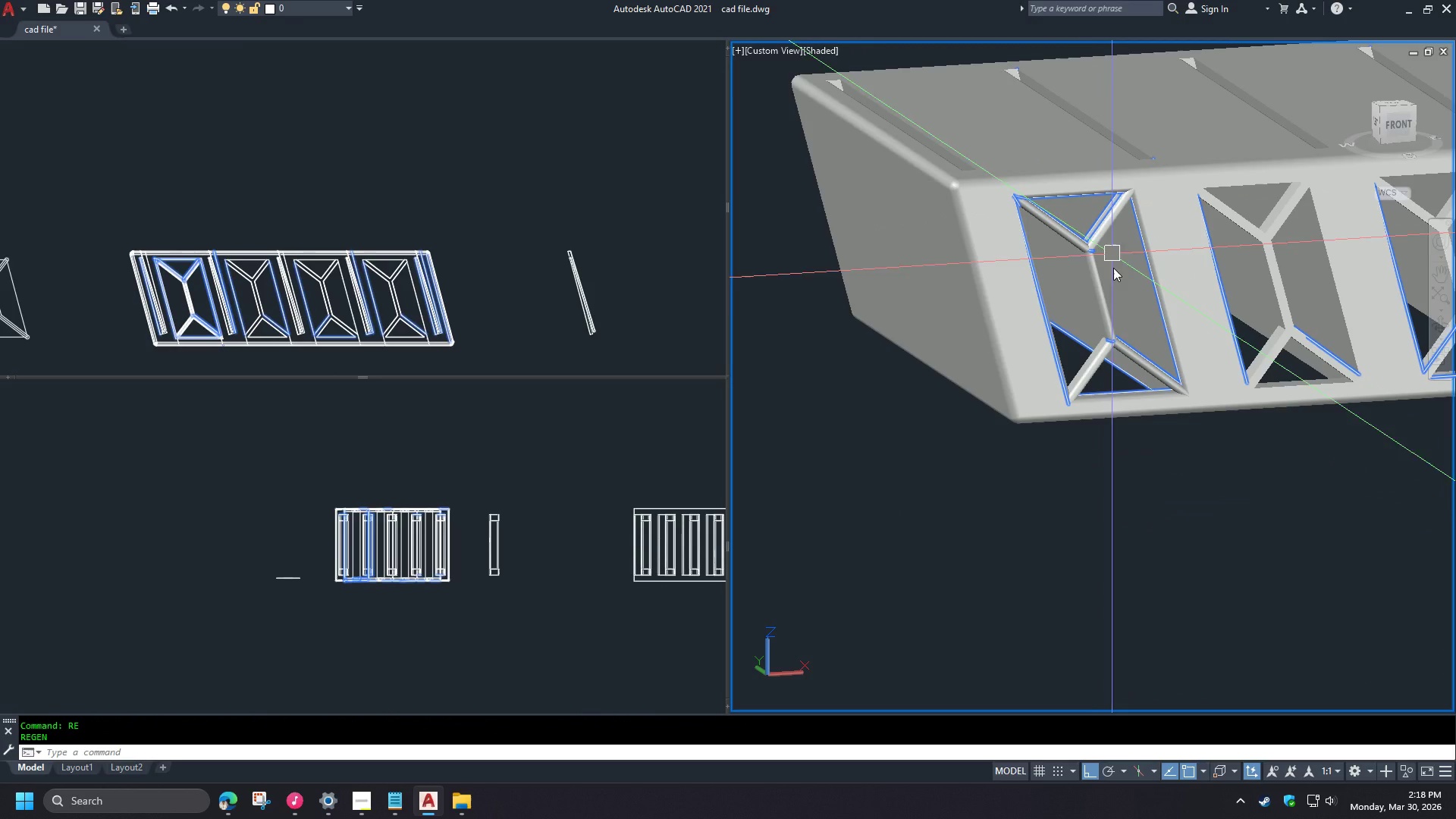 
scroll: coordinate [1079, 230], scroll_direction: up, amount: 6.0
 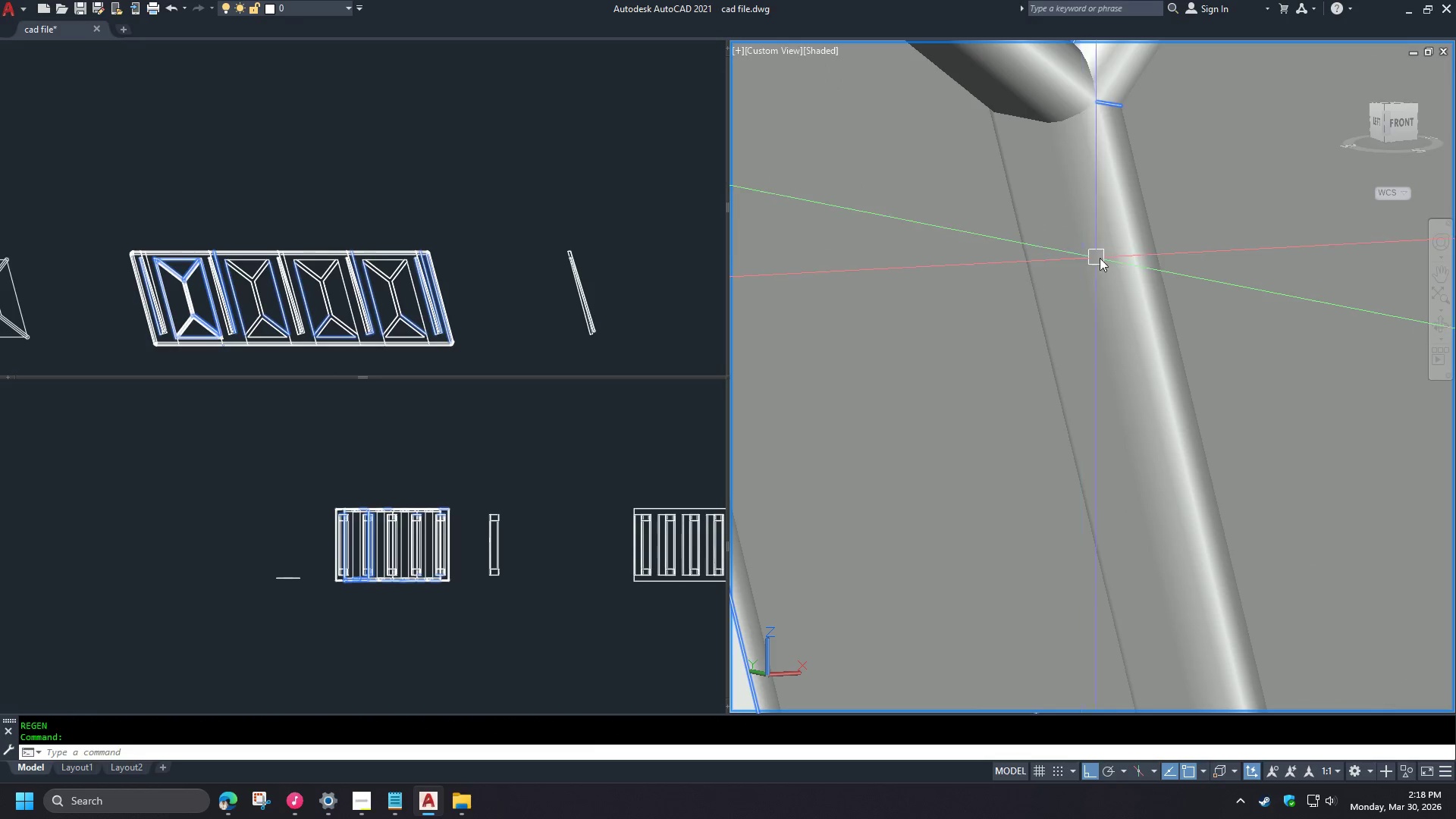 
hold_key(key=ShiftLeft, duration=0.86)
 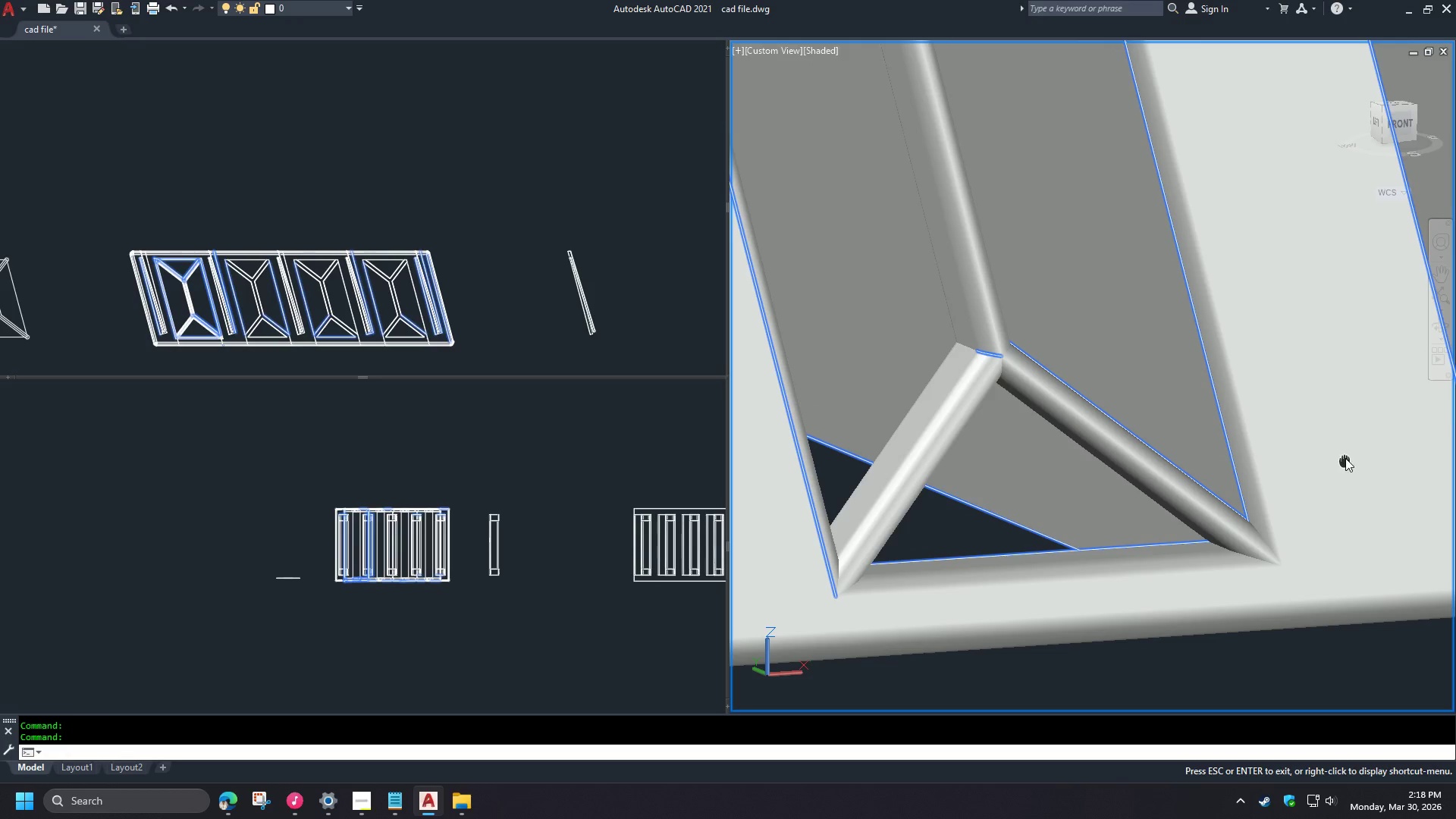 
scroll: coordinate [1119, 244], scroll_direction: down, amount: 2.0
 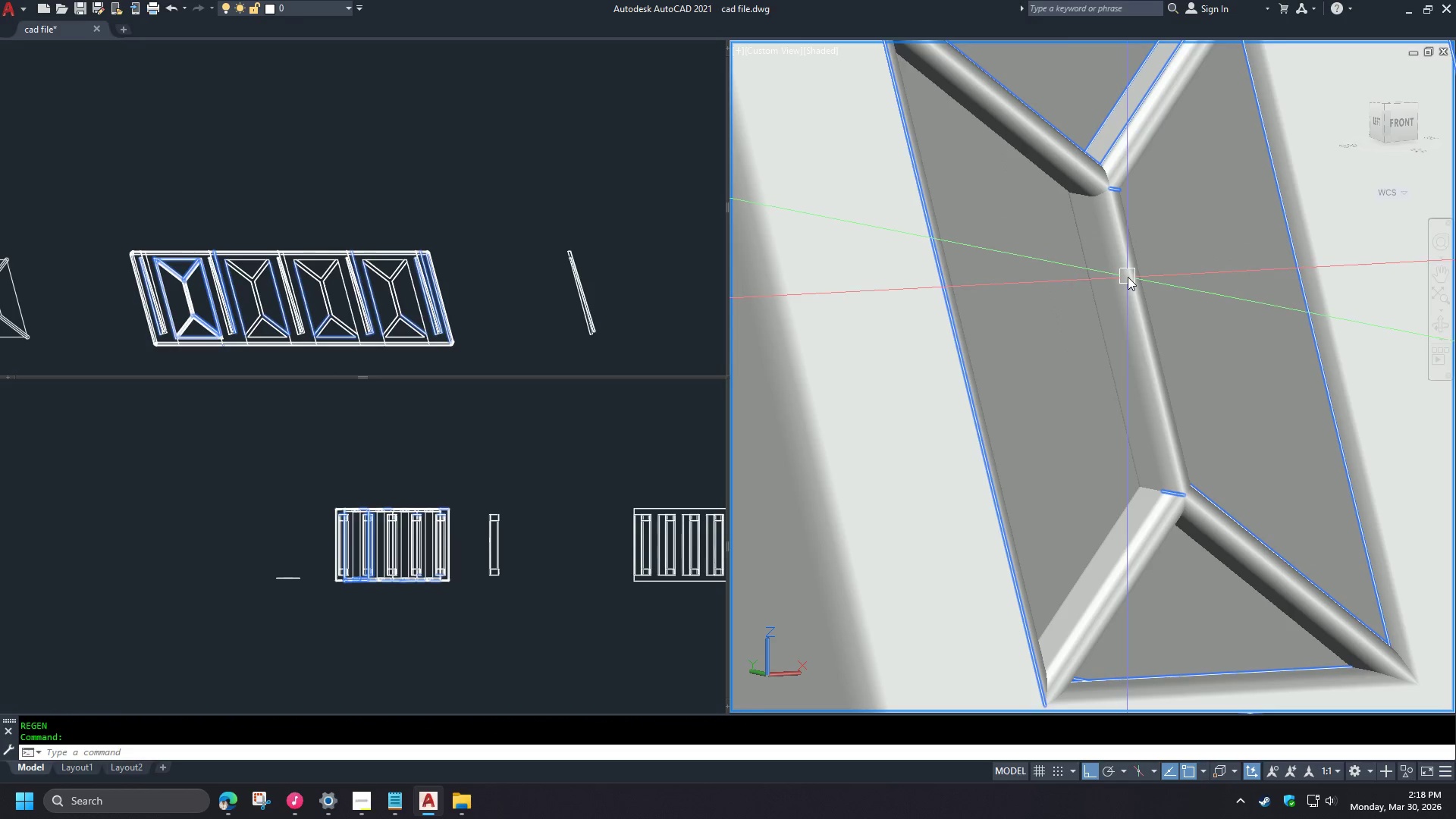 
scroll: coordinate [1212, 434], scroll_direction: up, amount: 1.0
 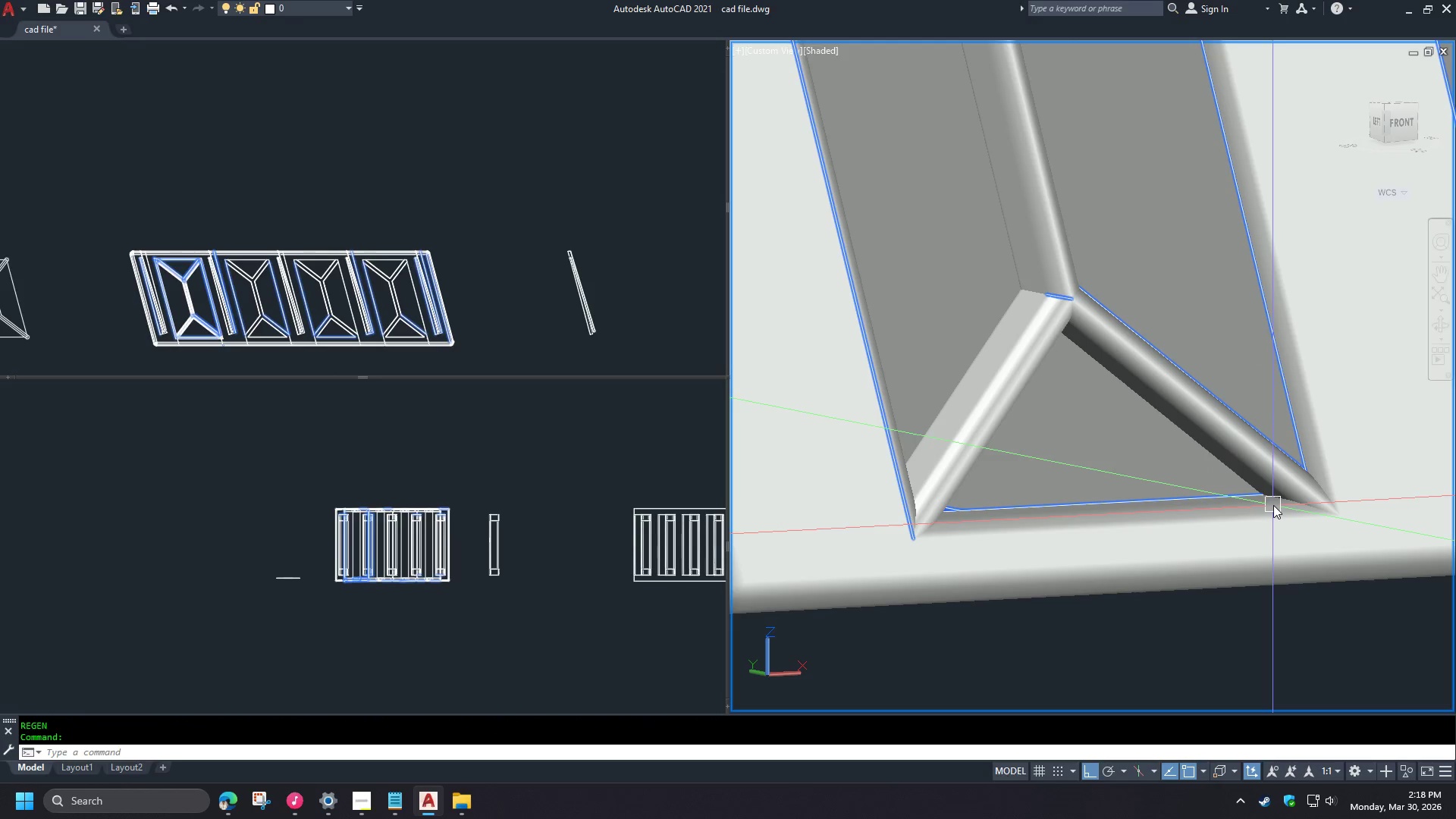 
key(Shift+ShiftLeft)
 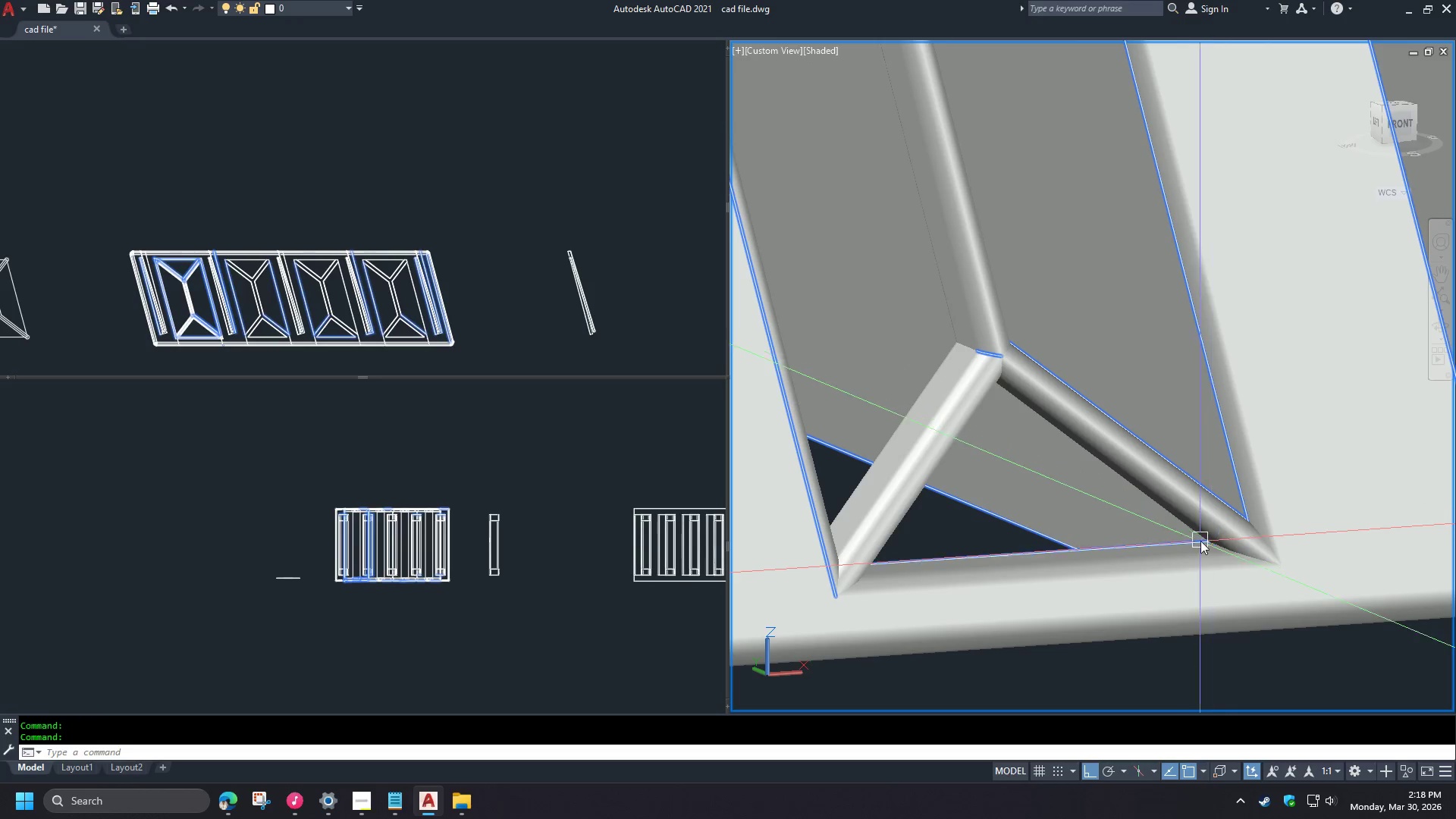 
hold_key(key=ShiftLeft, duration=1.49)
 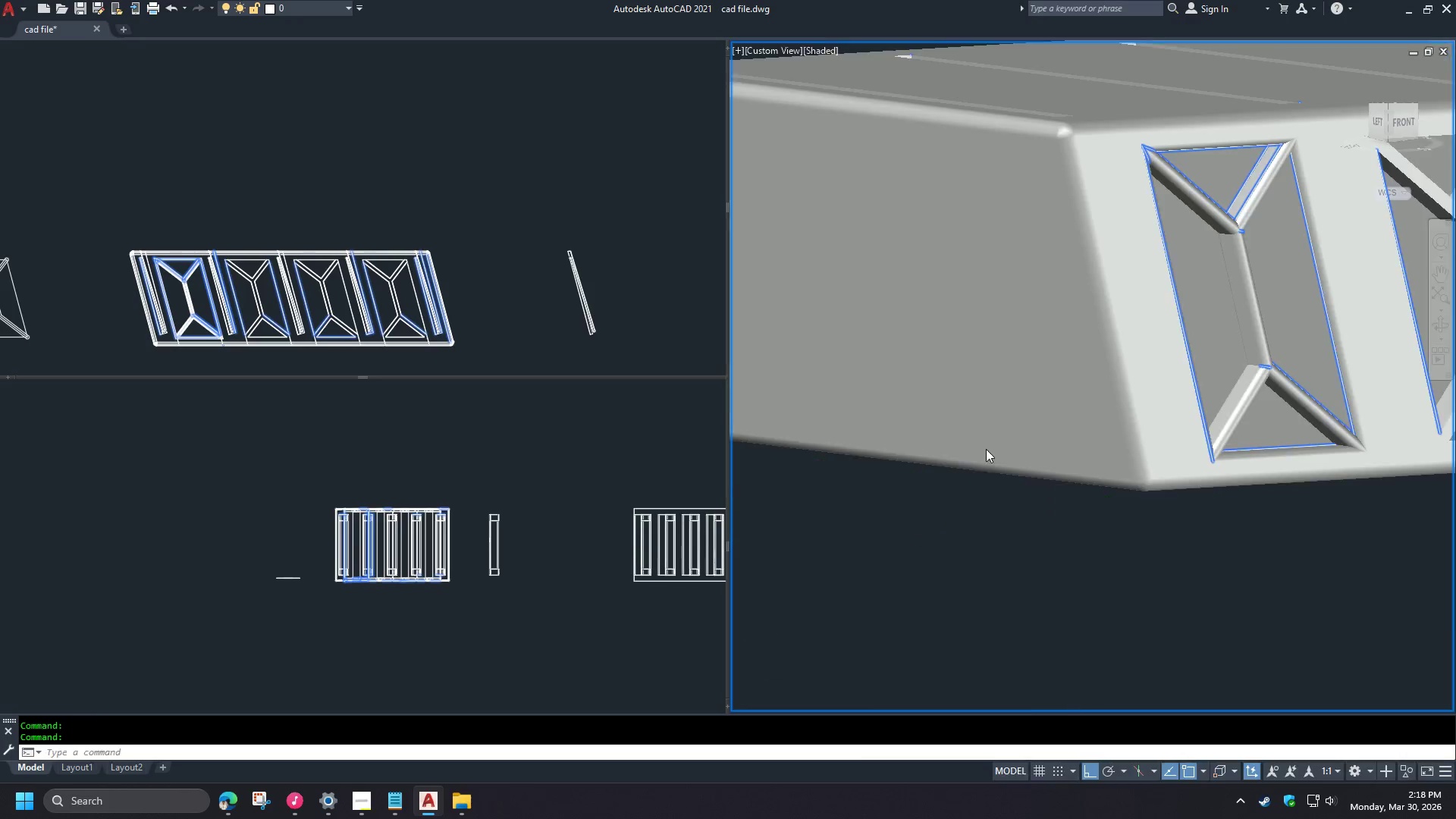 
key(Shift+ShiftLeft)
 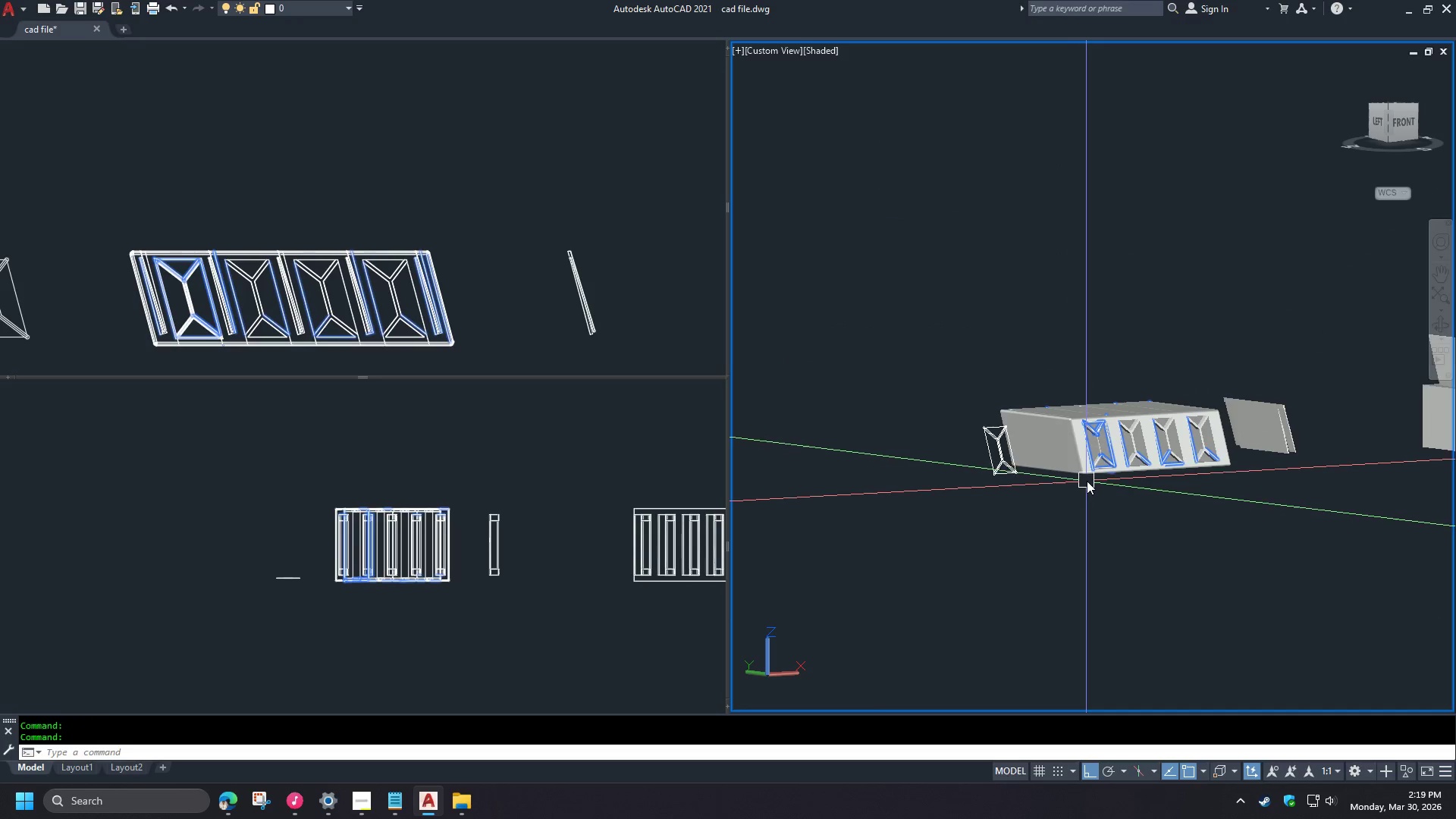 
hold_key(key=ShiftLeft, duration=1.25)
 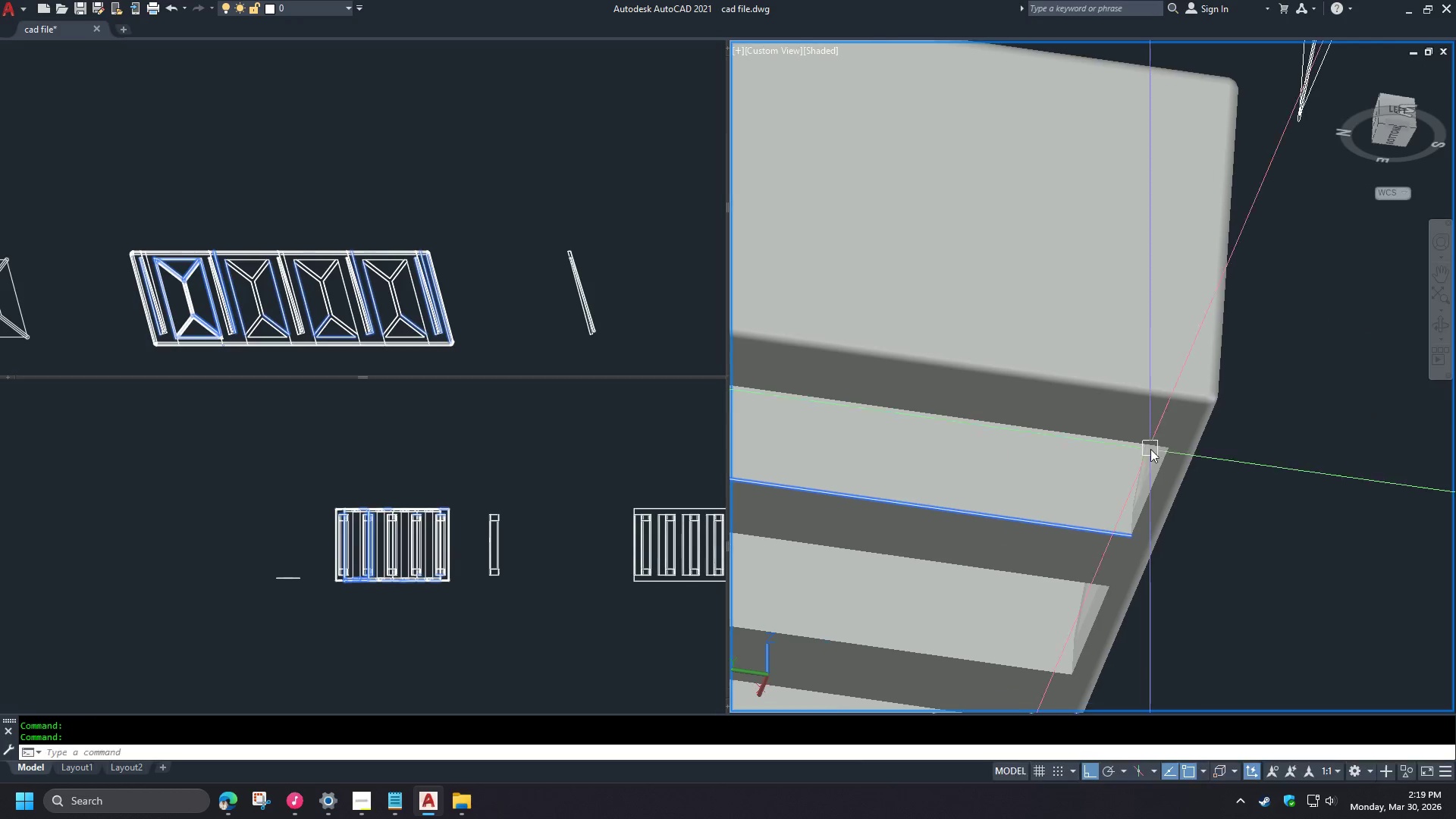 
scroll: coordinate [1072, 465], scroll_direction: down, amount: 6.0
 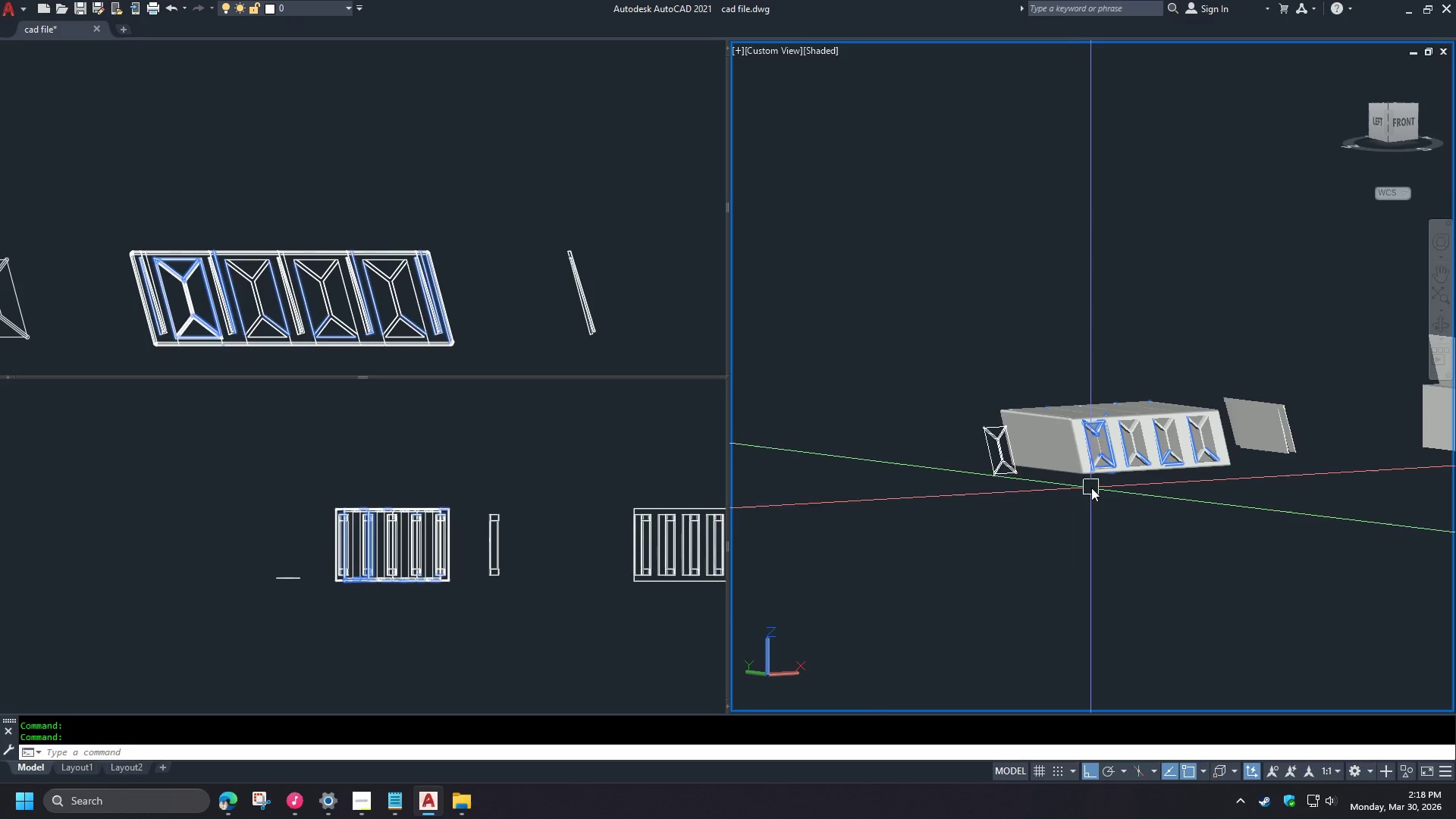 
scroll: coordinate [1090, 476], scroll_direction: up, amount: 5.0
 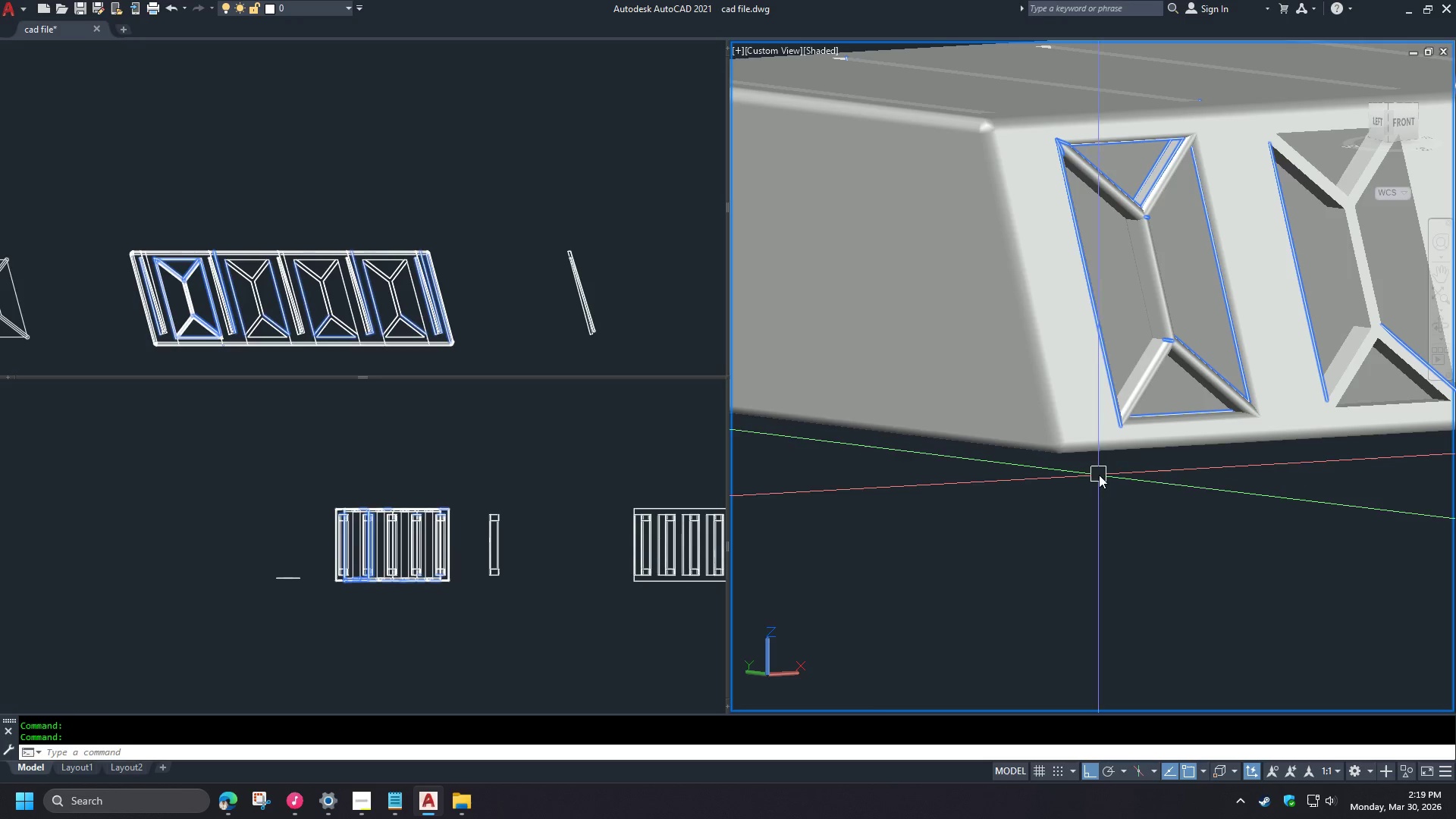 
hold_key(key=ShiftLeft, duration=1.5)
 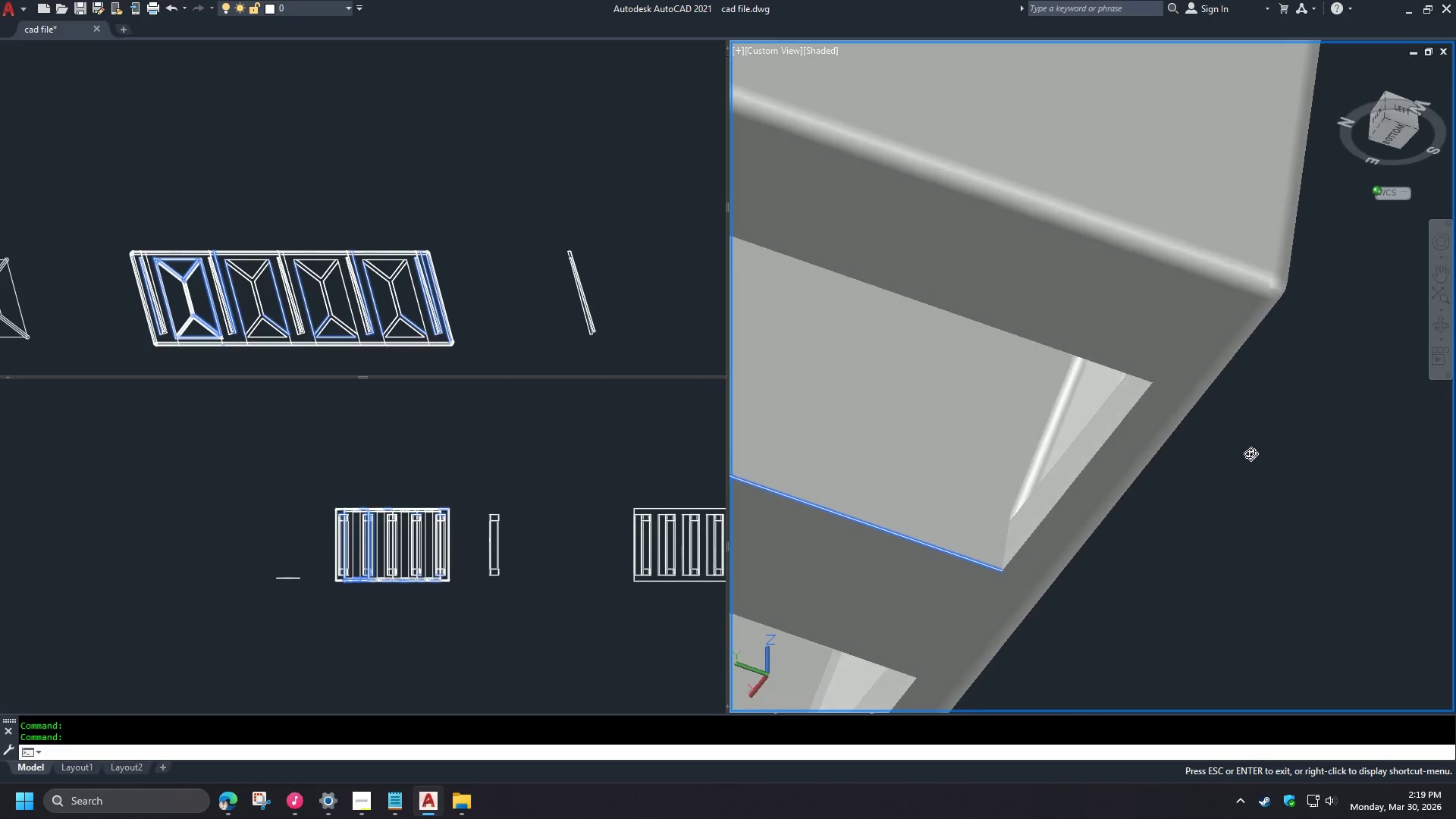 
hold_key(key=ShiftLeft, duration=1.5)
 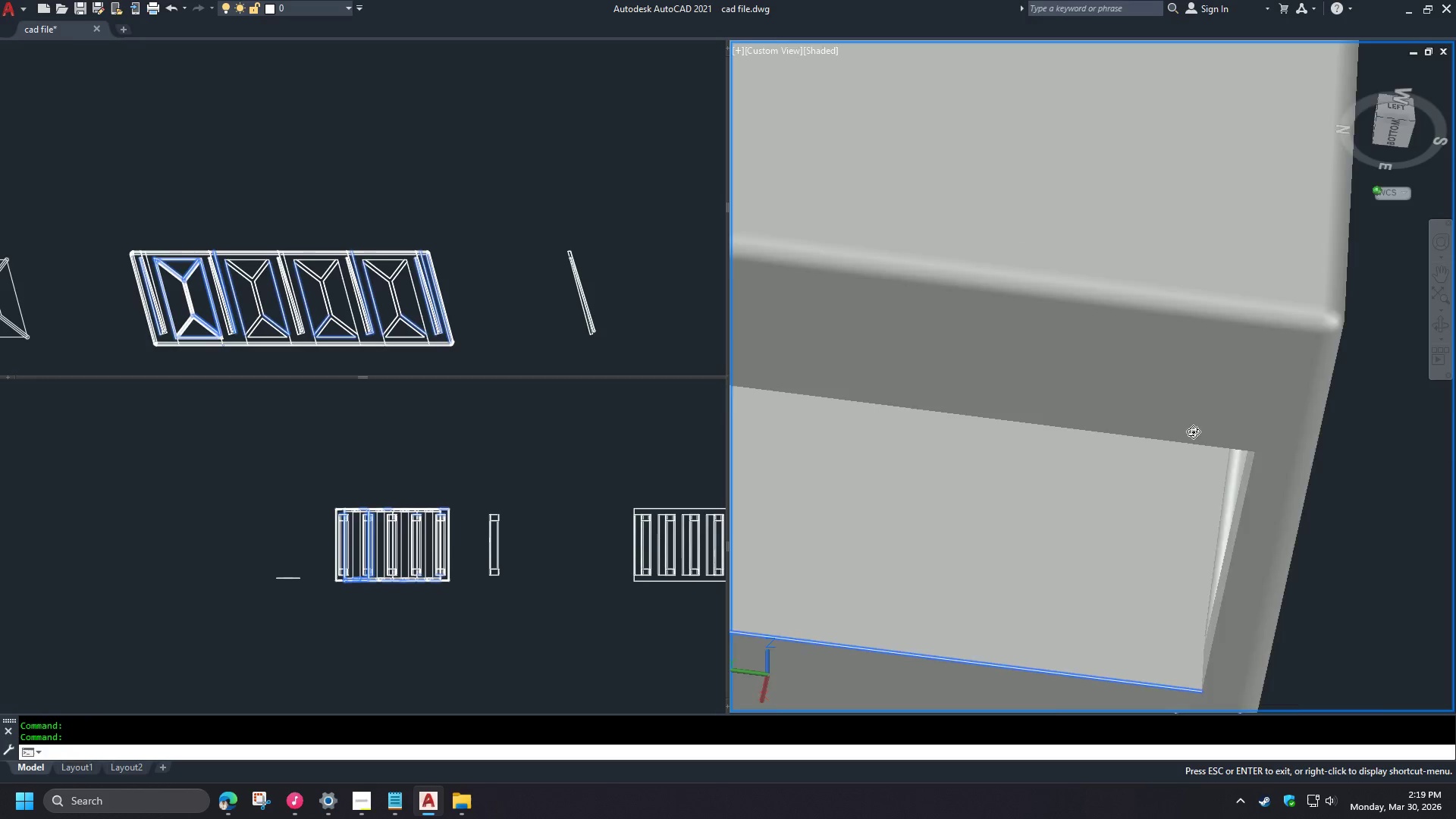 
scroll: coordinate [1153, 464], scroll_direction: up, amount: 2.0
 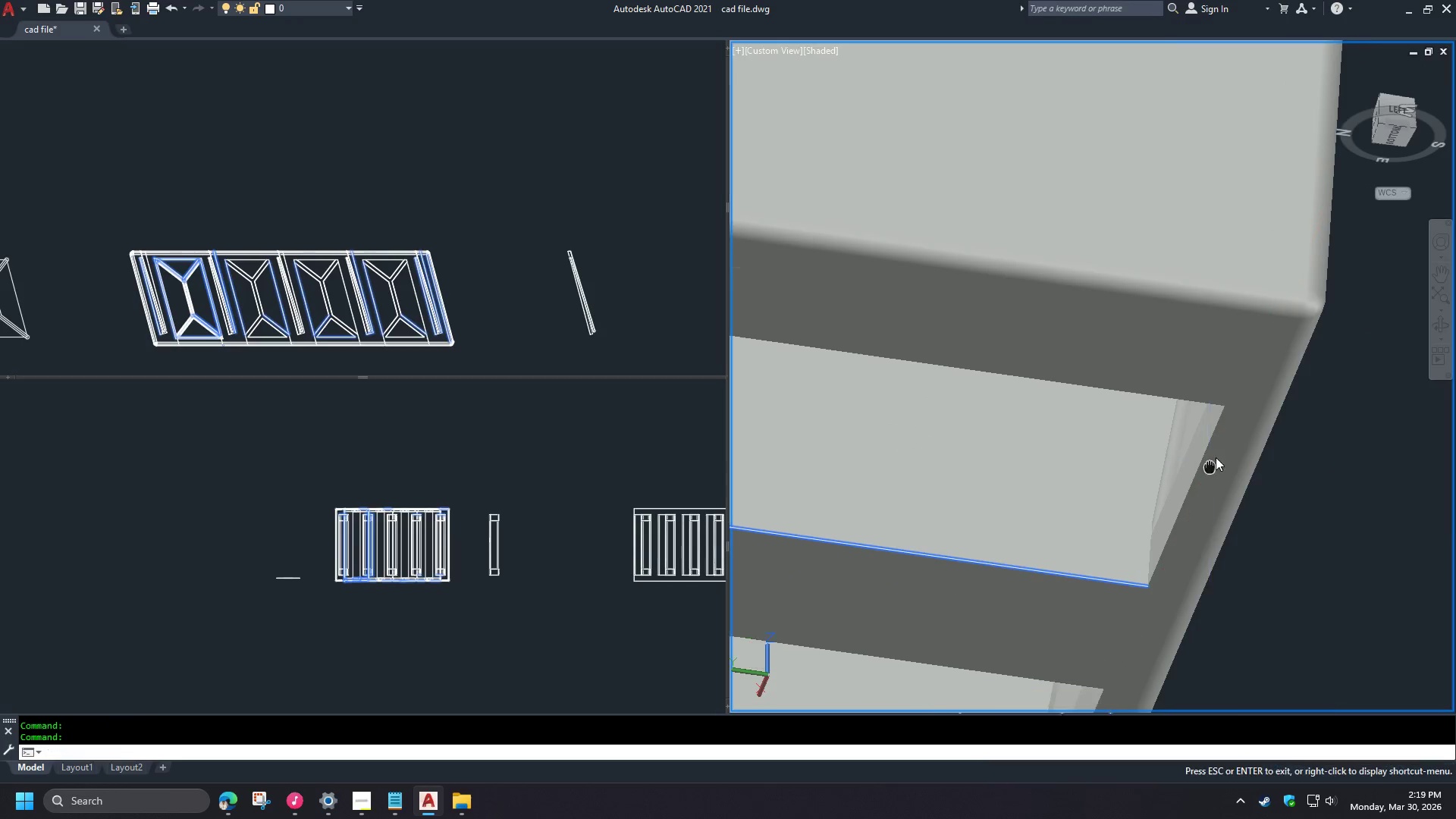 
hold_key(key=ShiftLeft, duration=1.53)
 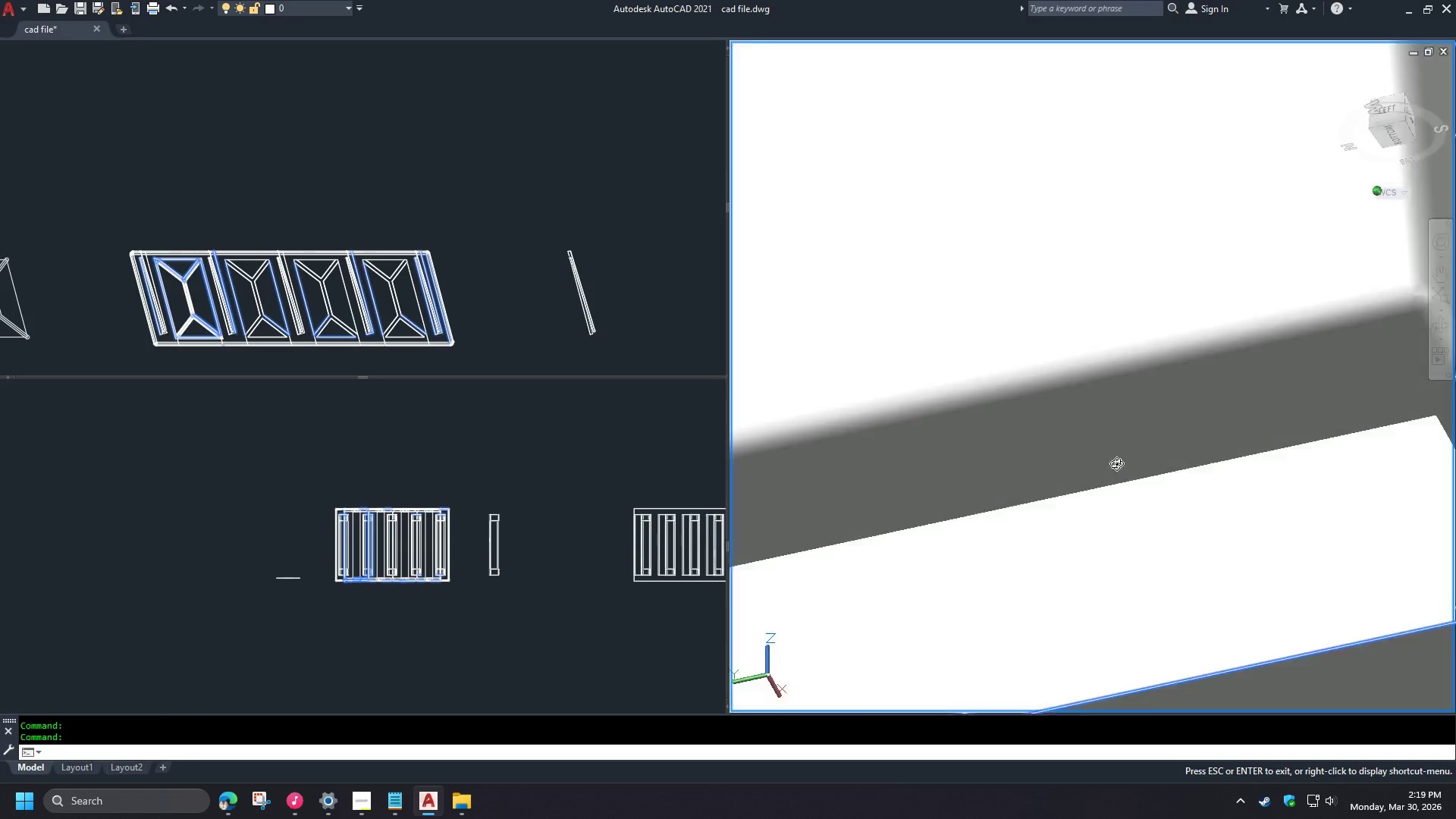 
hold_key(key=ShiftLeft, duration=1.36)
 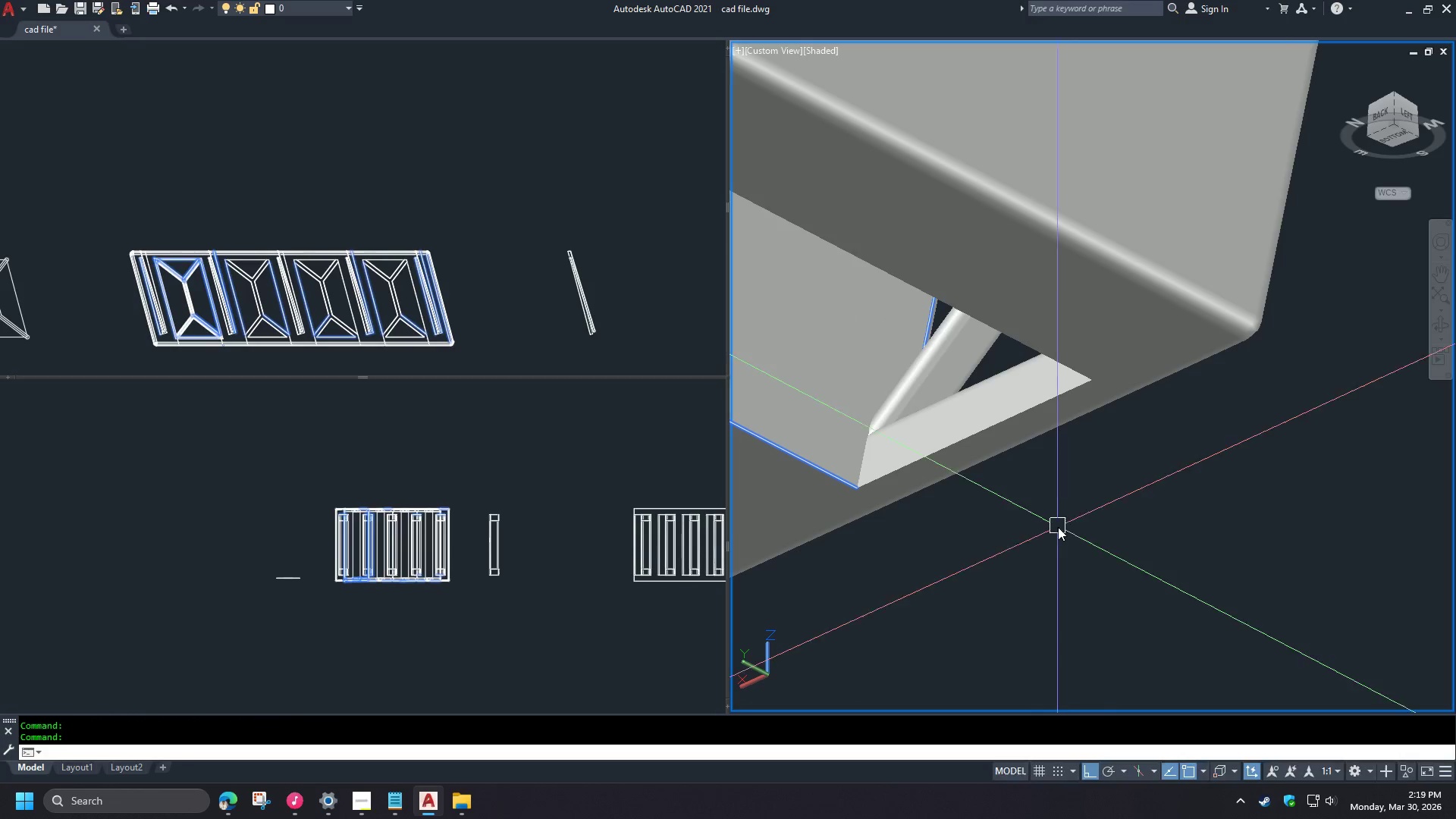 
scroll: coordinate [1135, 482], scroll_direction: down, amount: 2.0
 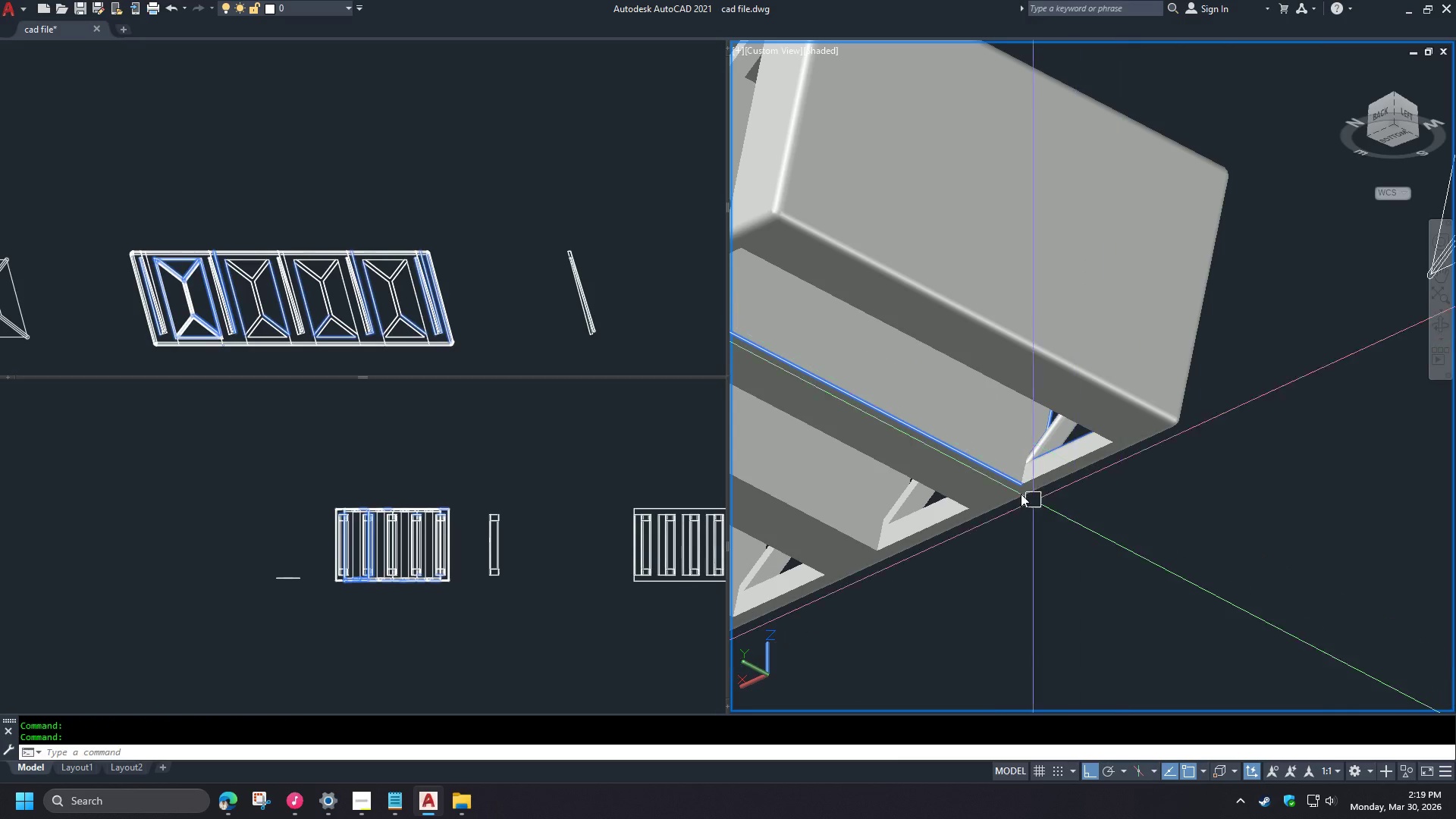 
scroll: coordinate [990, 484], scroll_direction: up, amount: 1.0
 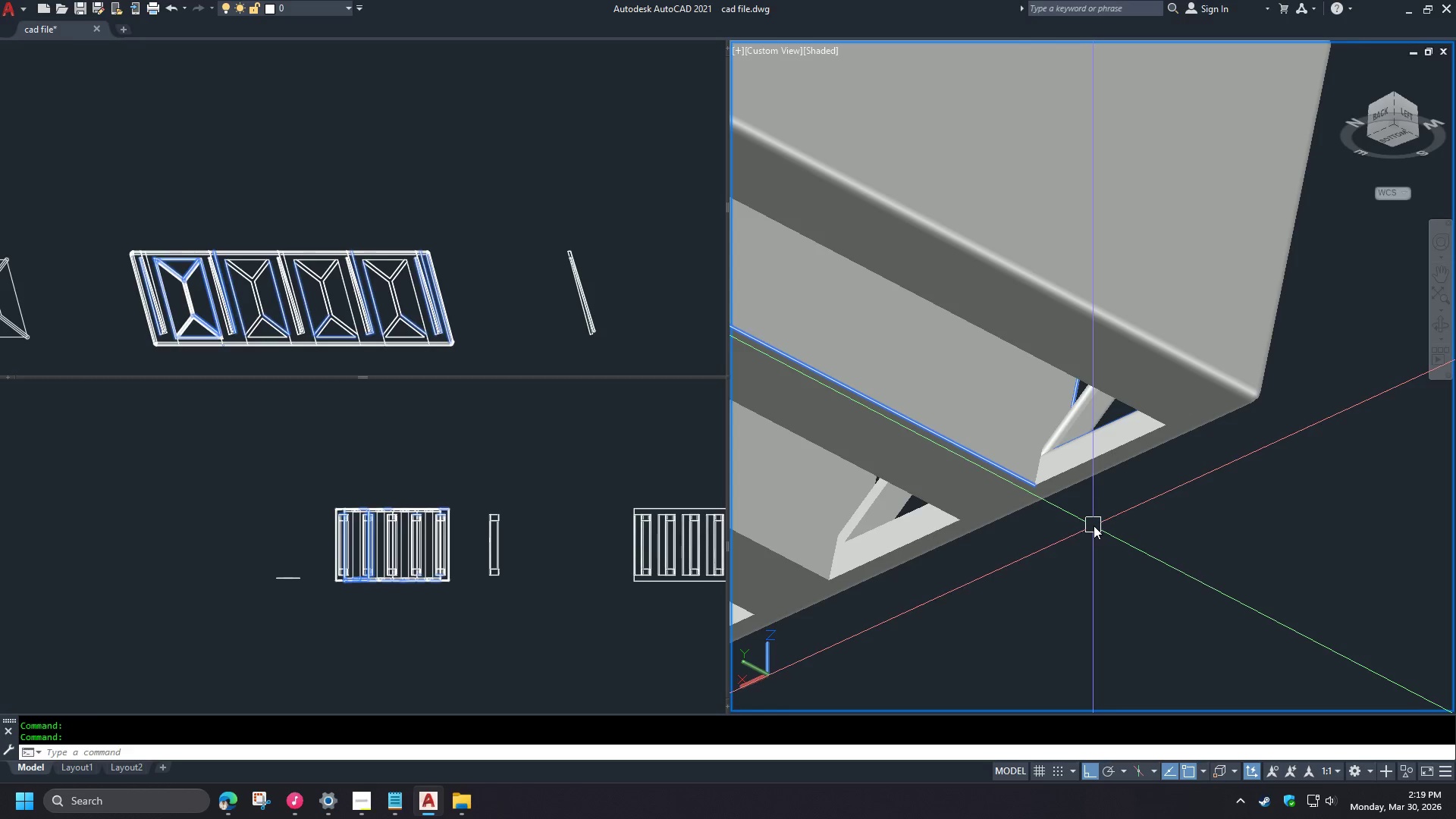 
type(fil)
 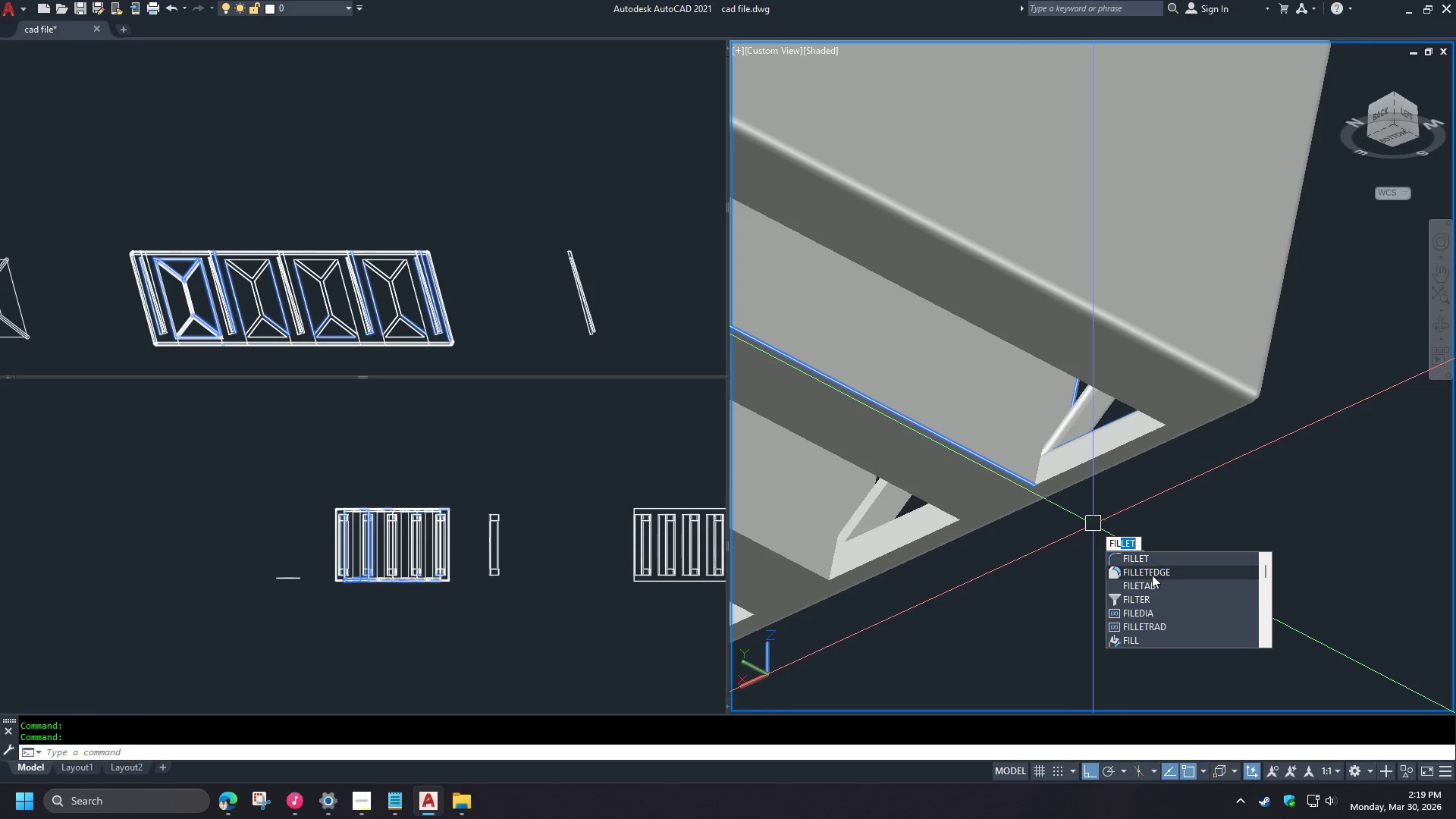 
key(Escape)
key(Escape)
type(re)
 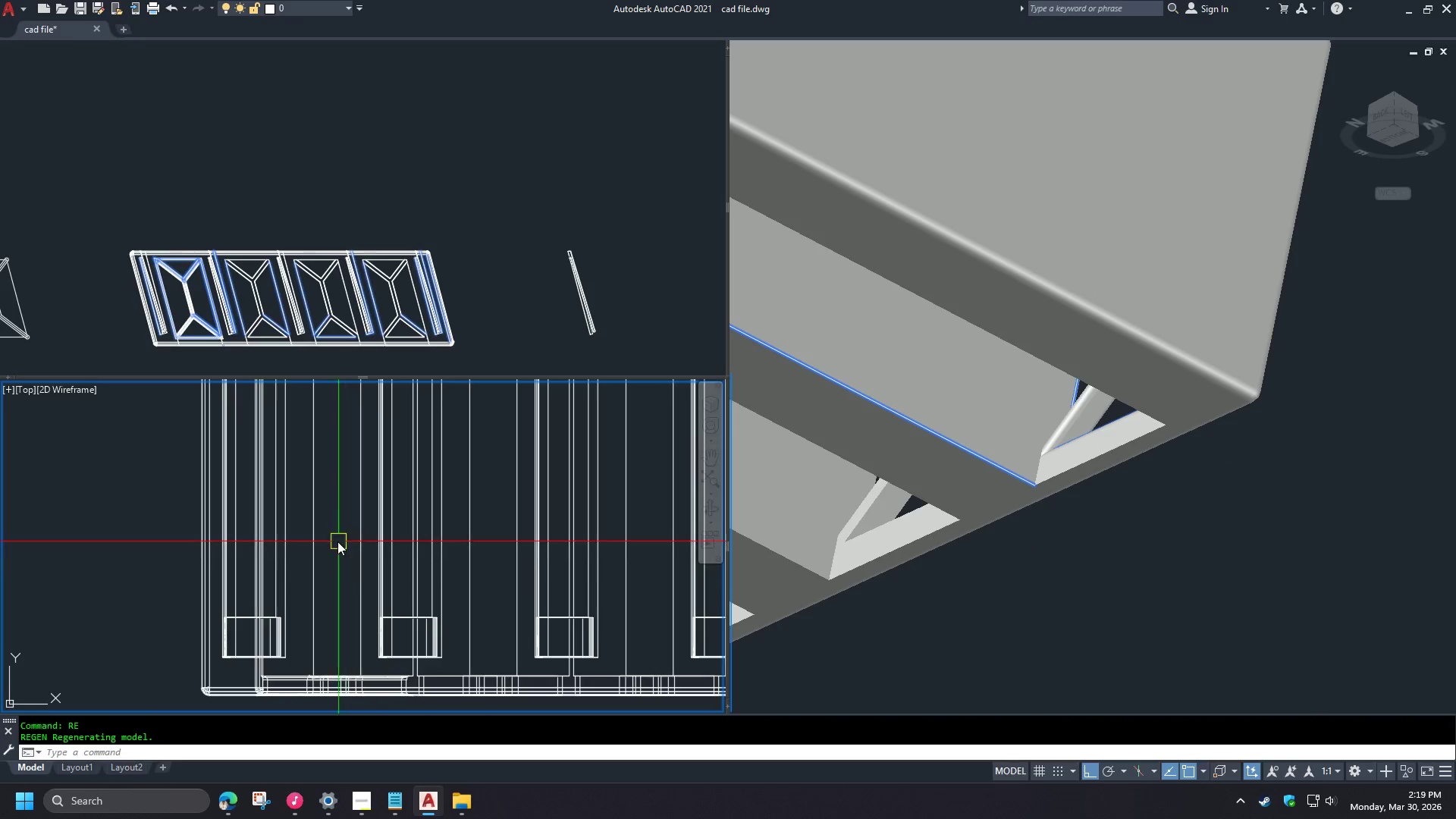 
key(Space)
 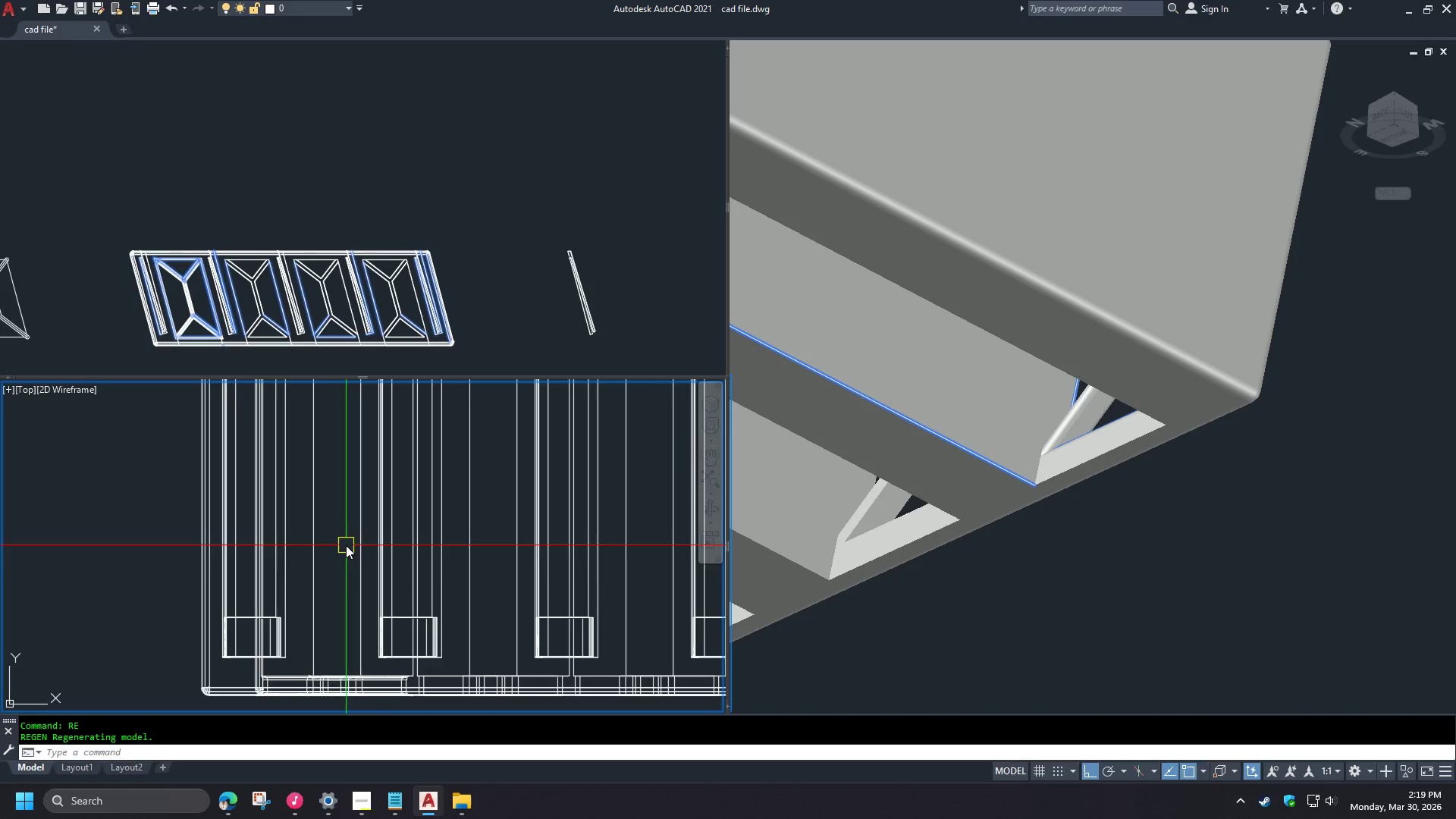 
key(S)
 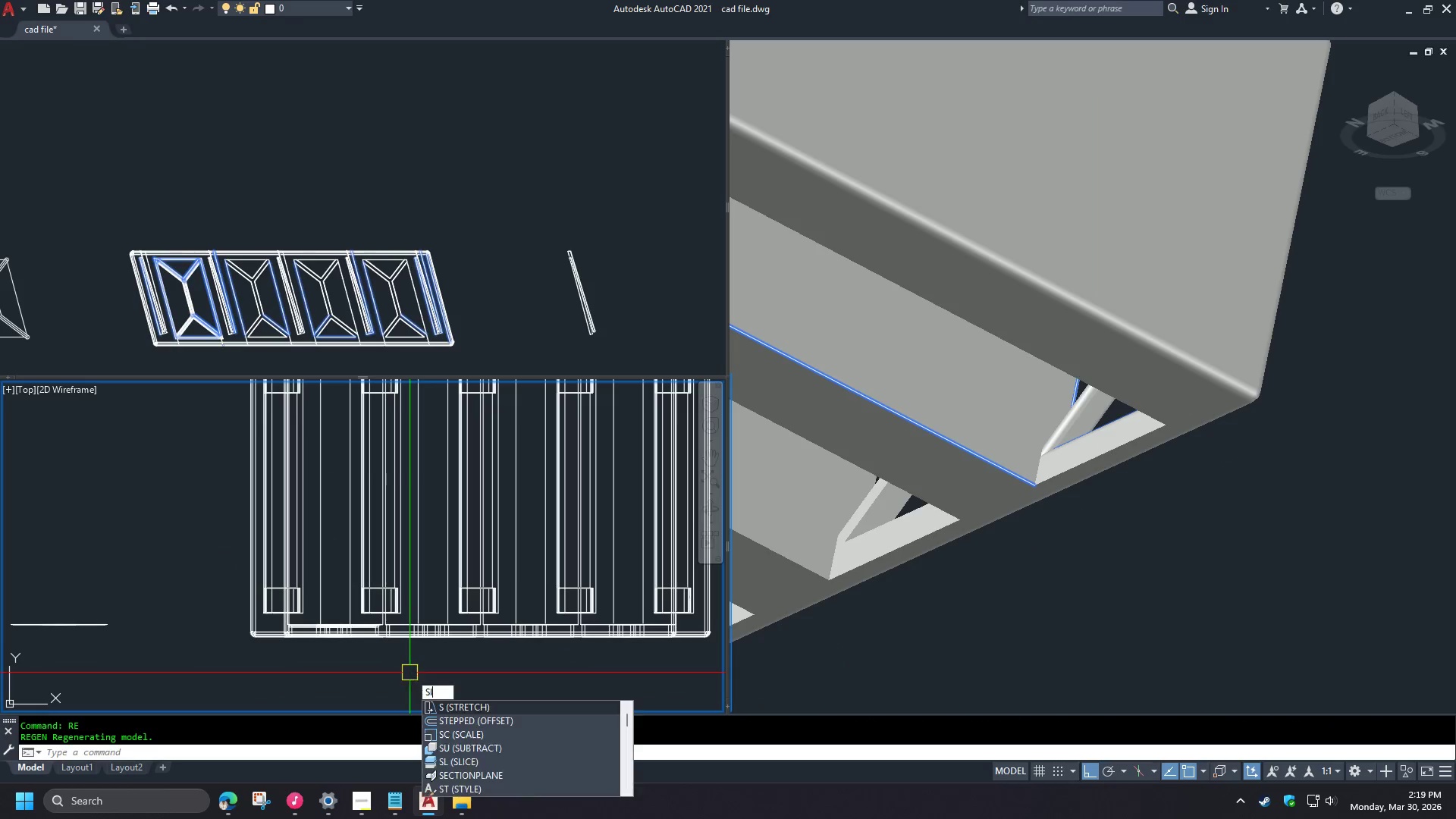 
scroll: coordinate [350, 557], scroll_direction: up, amount: 4.0
 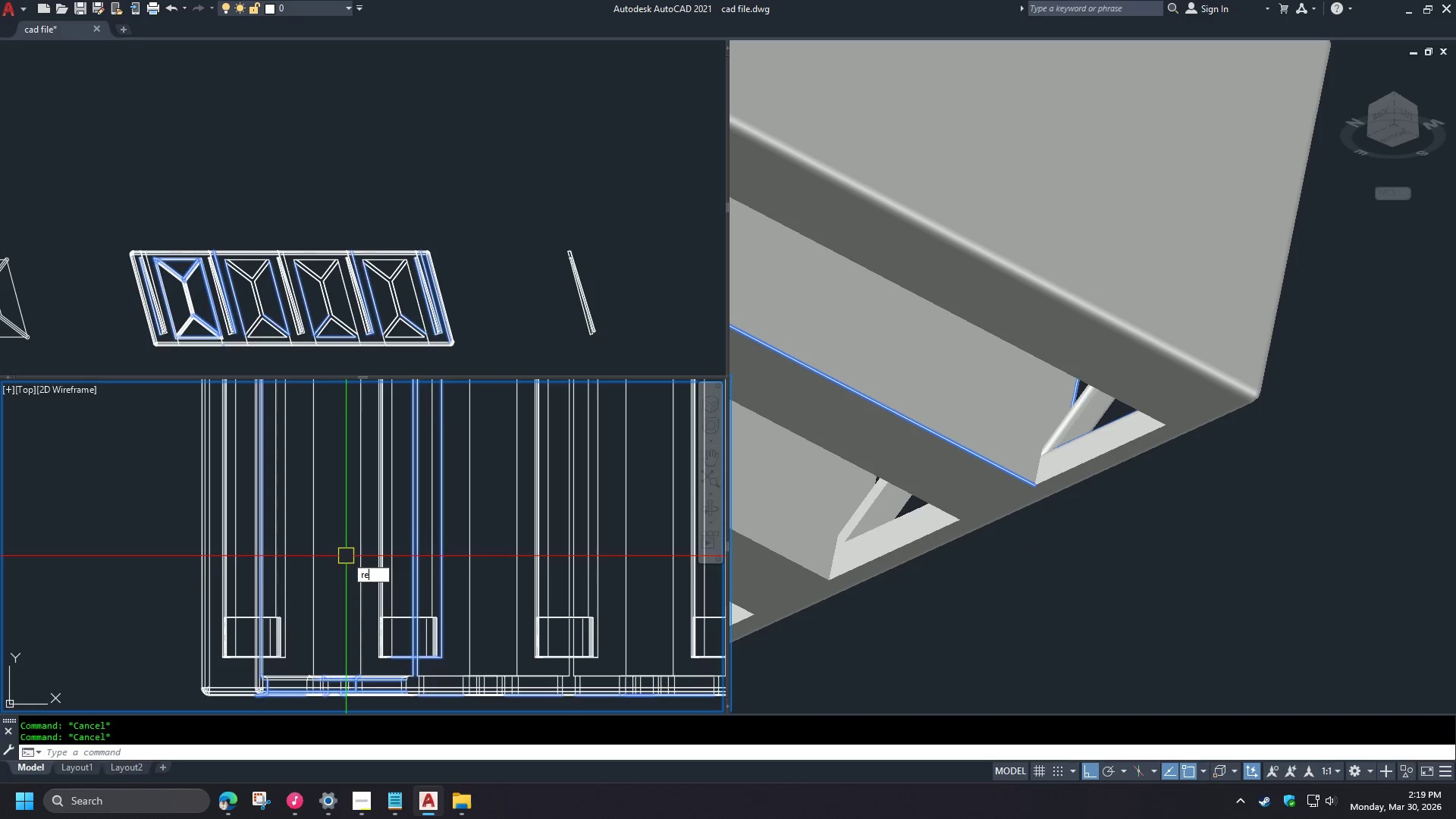 
type(li )
 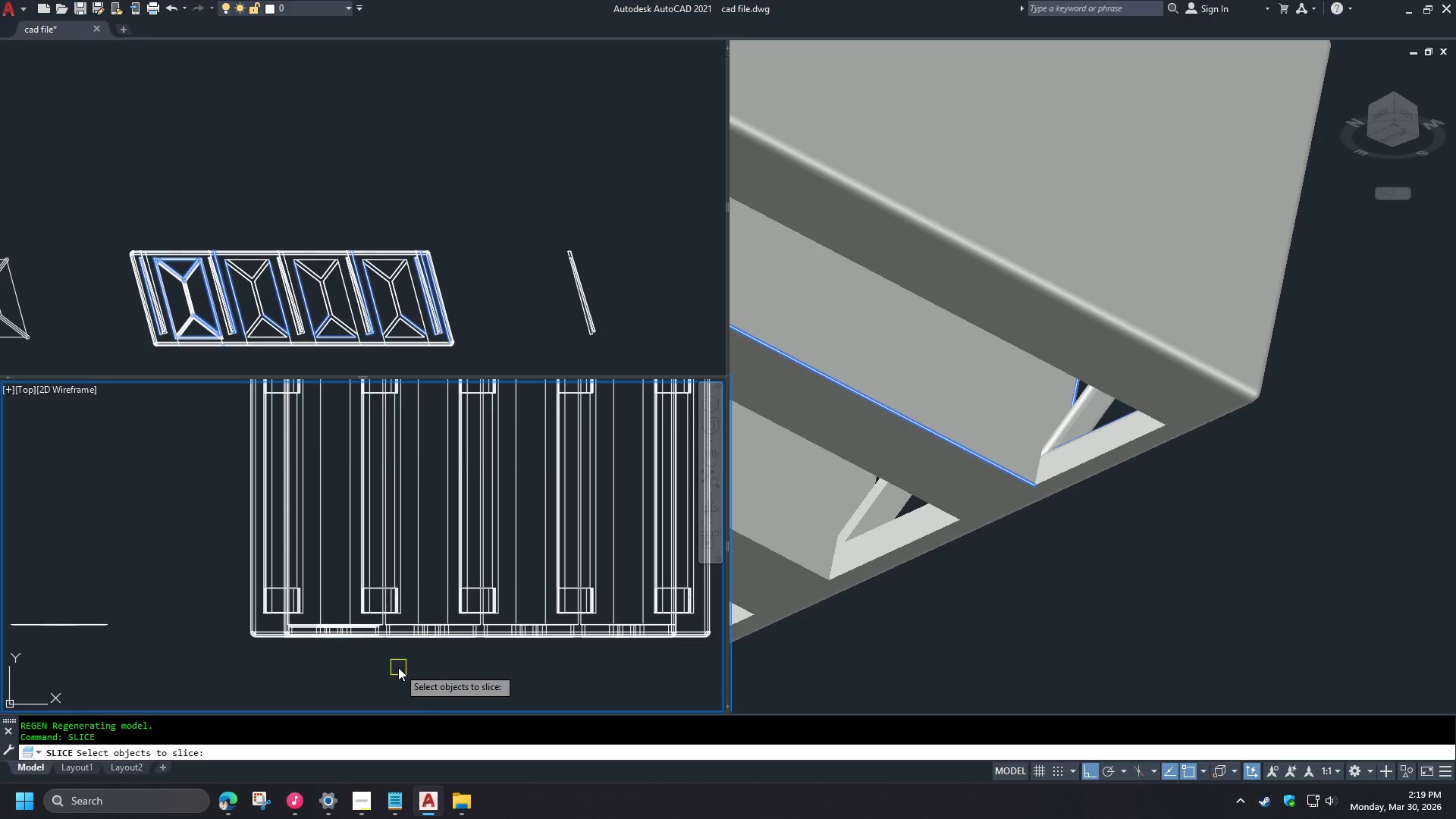 
scroll: coordinate [333, 539], scroll_direction: down, amount: 1.0
 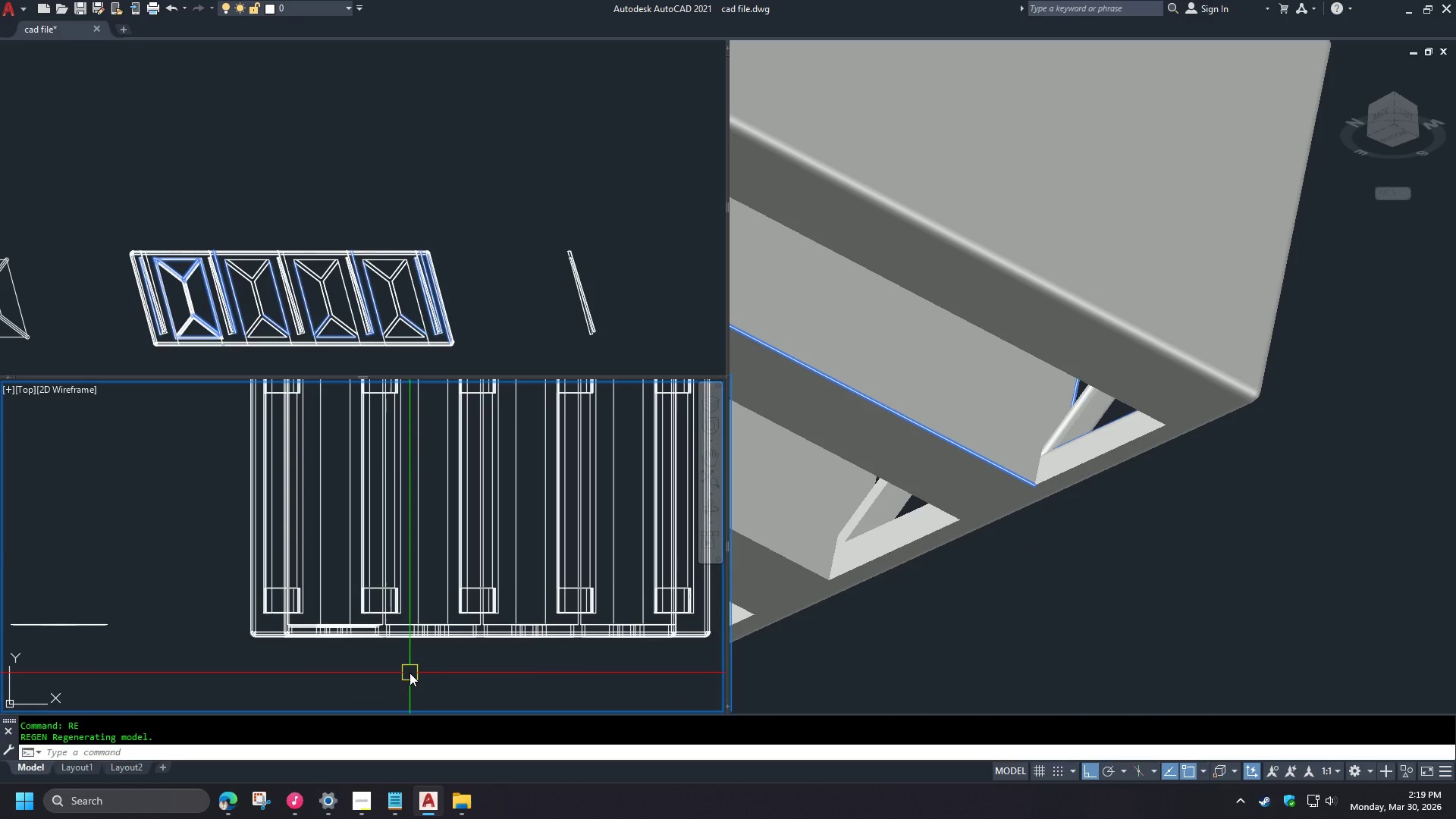 
left_click([400, 651])
 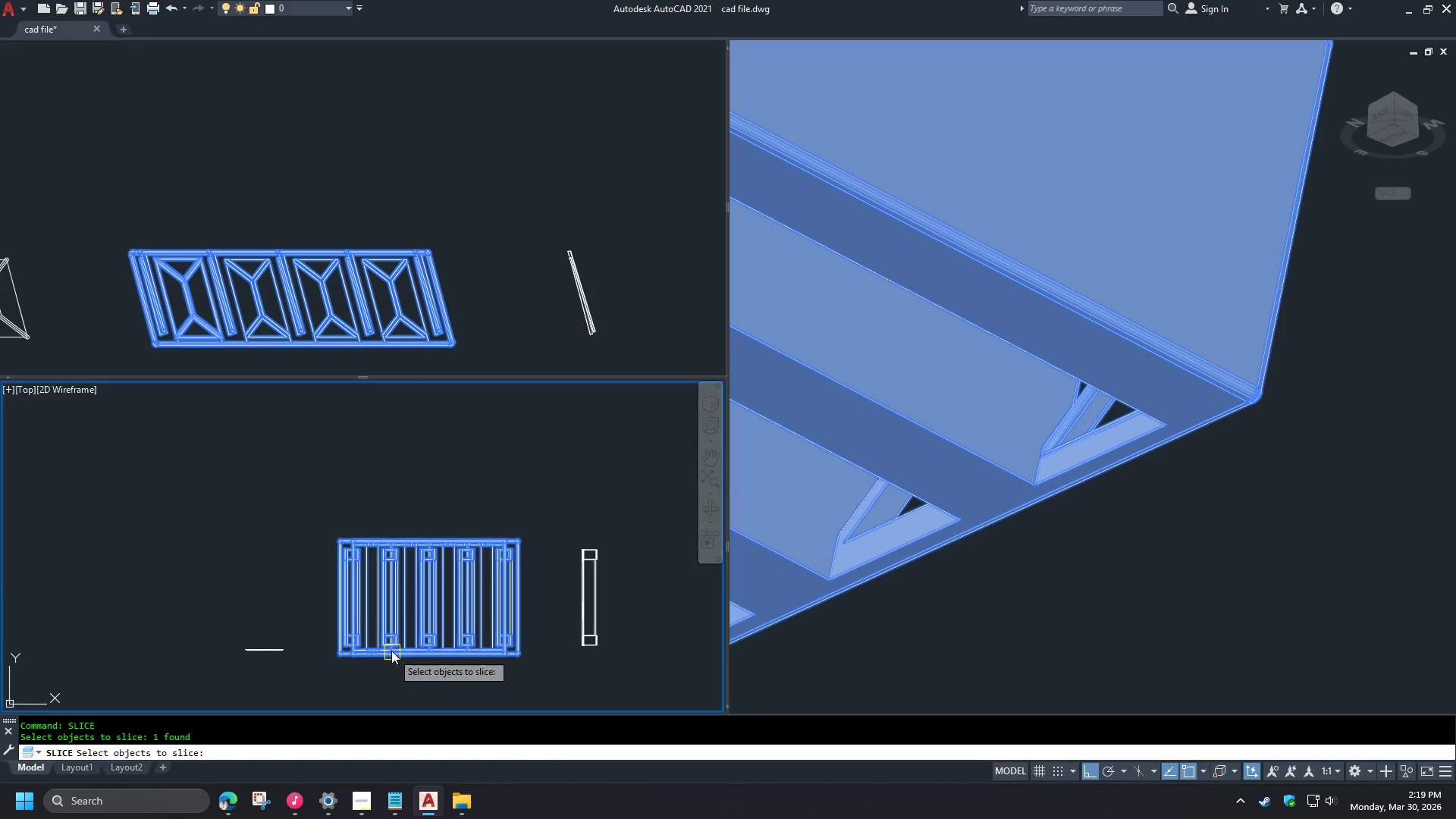 
key(Space)
 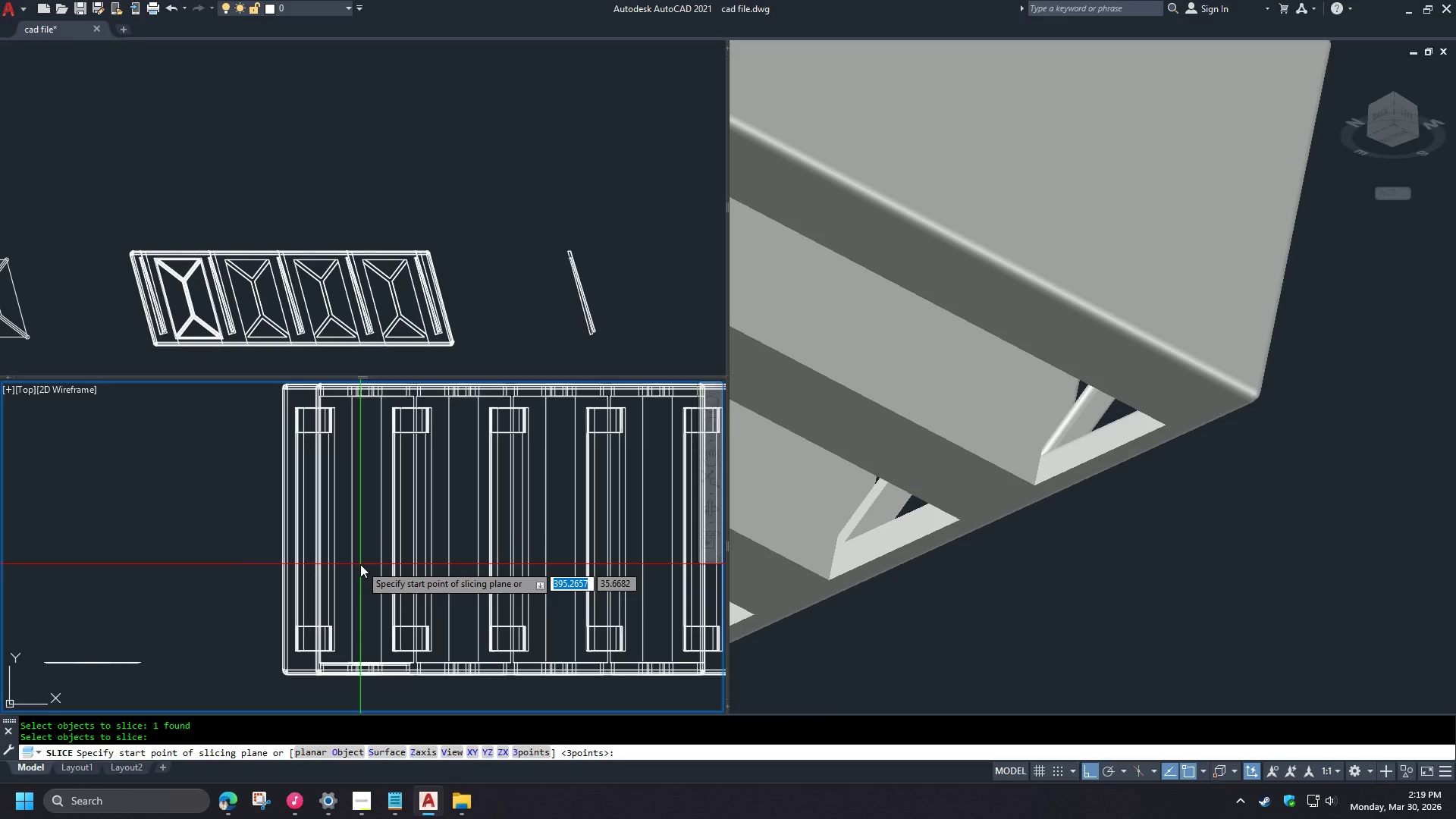 
scroll: coordinate [397, 667], scroll_direction: down, amount: 2.0
 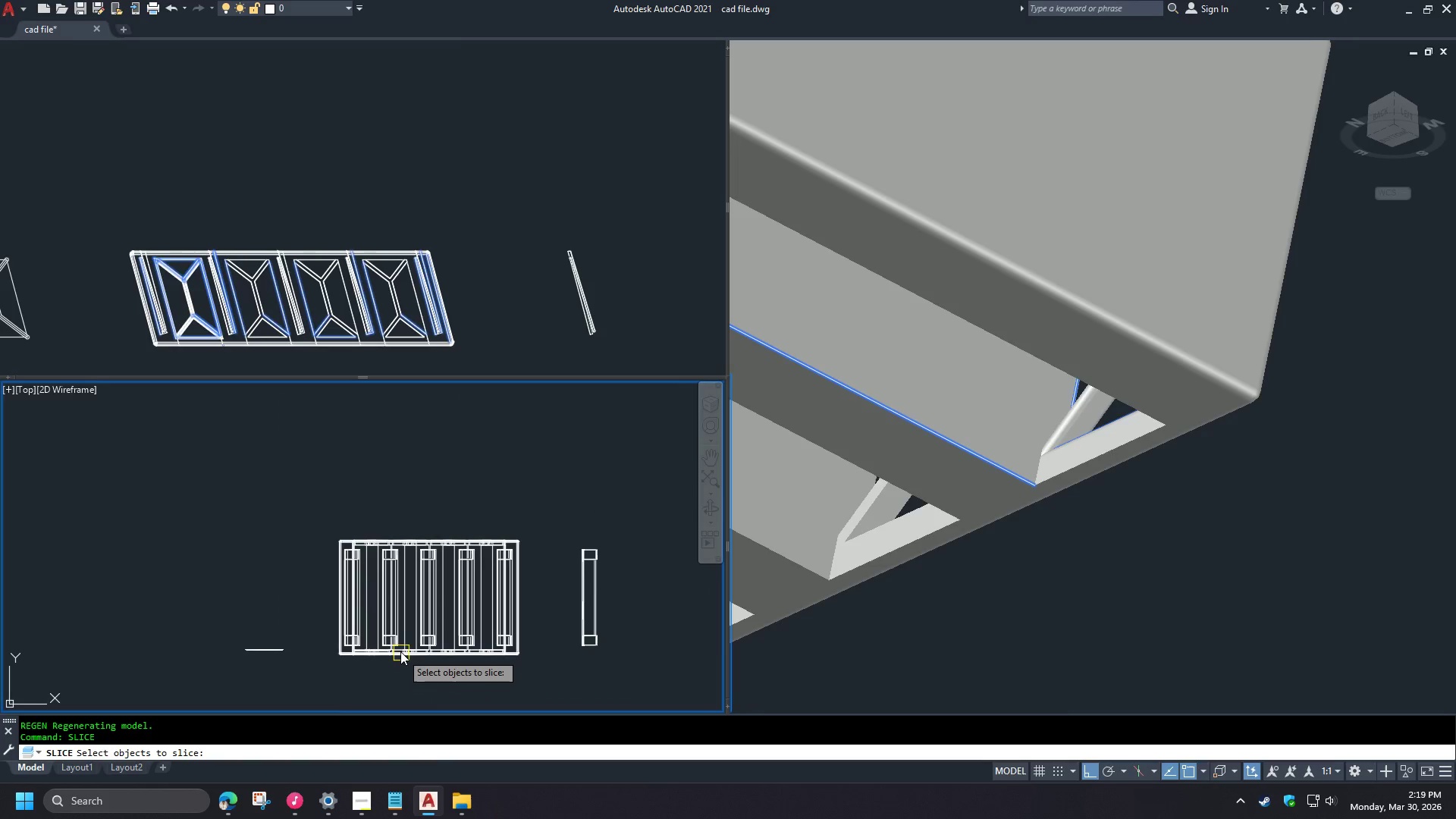 
key(Comma)
 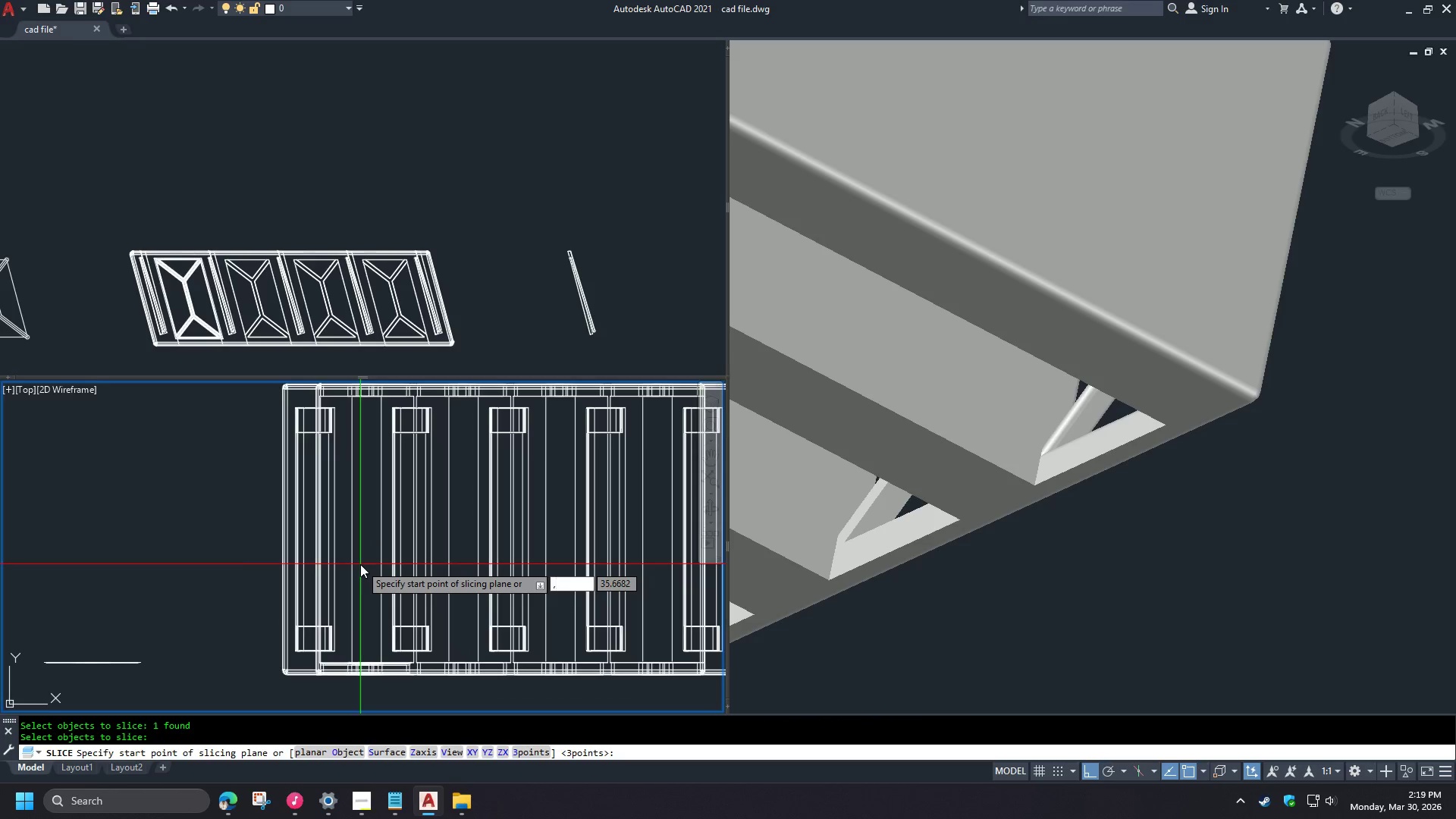 
key(Backspace)
 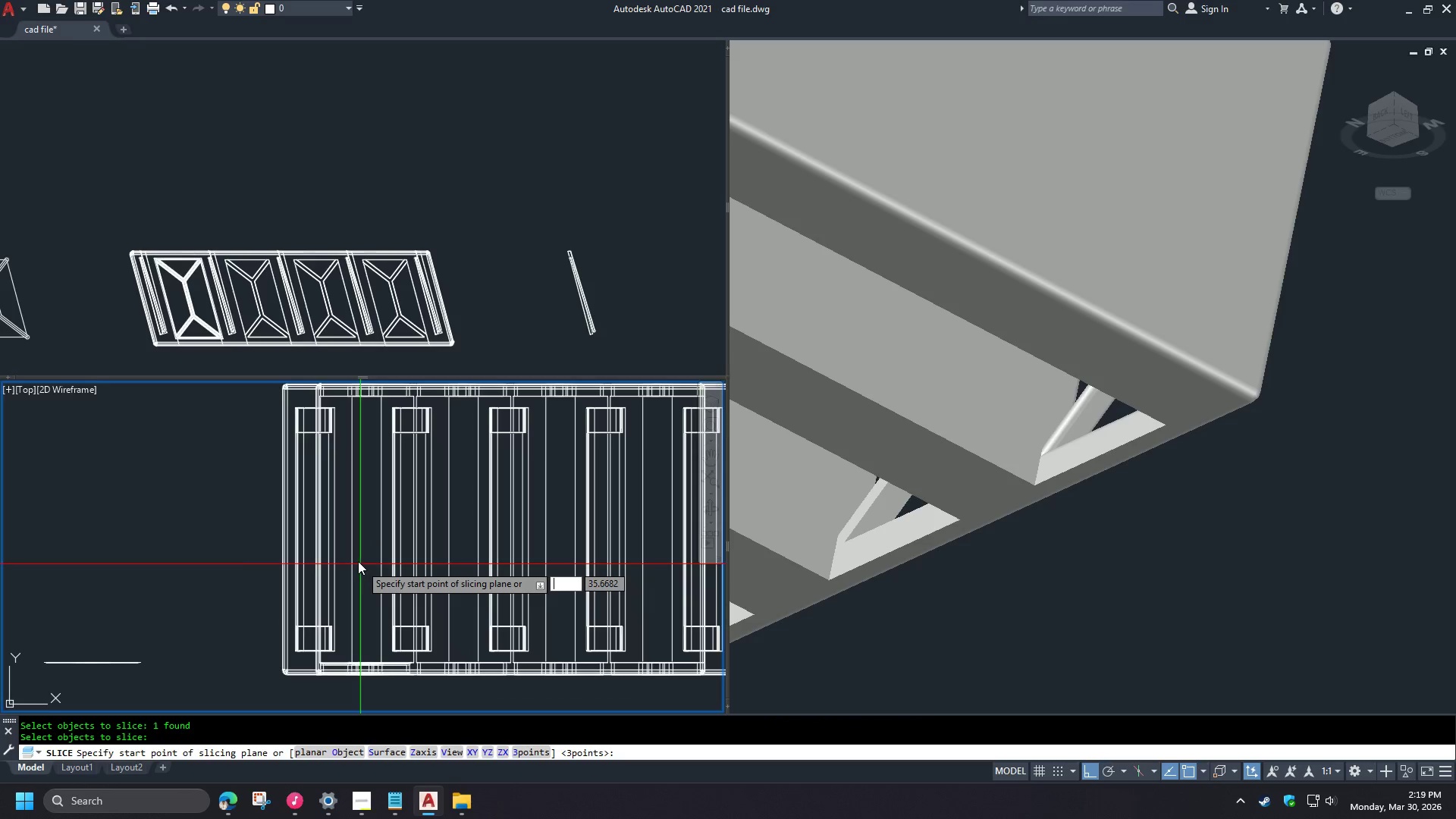 
scroll: coordinate [372, 640], scroll_direction: up, amount: 2.0
 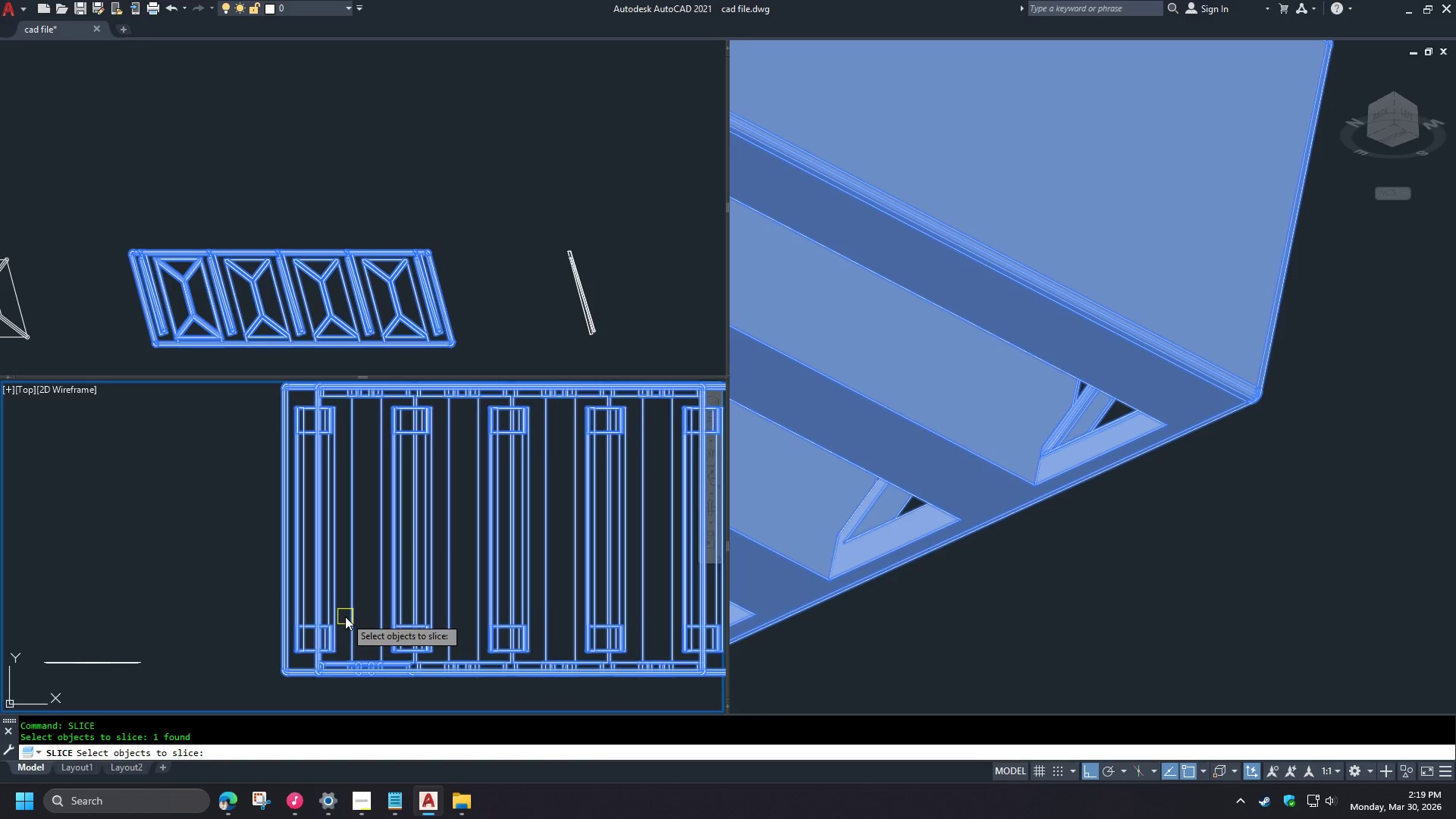 
type(mid )
 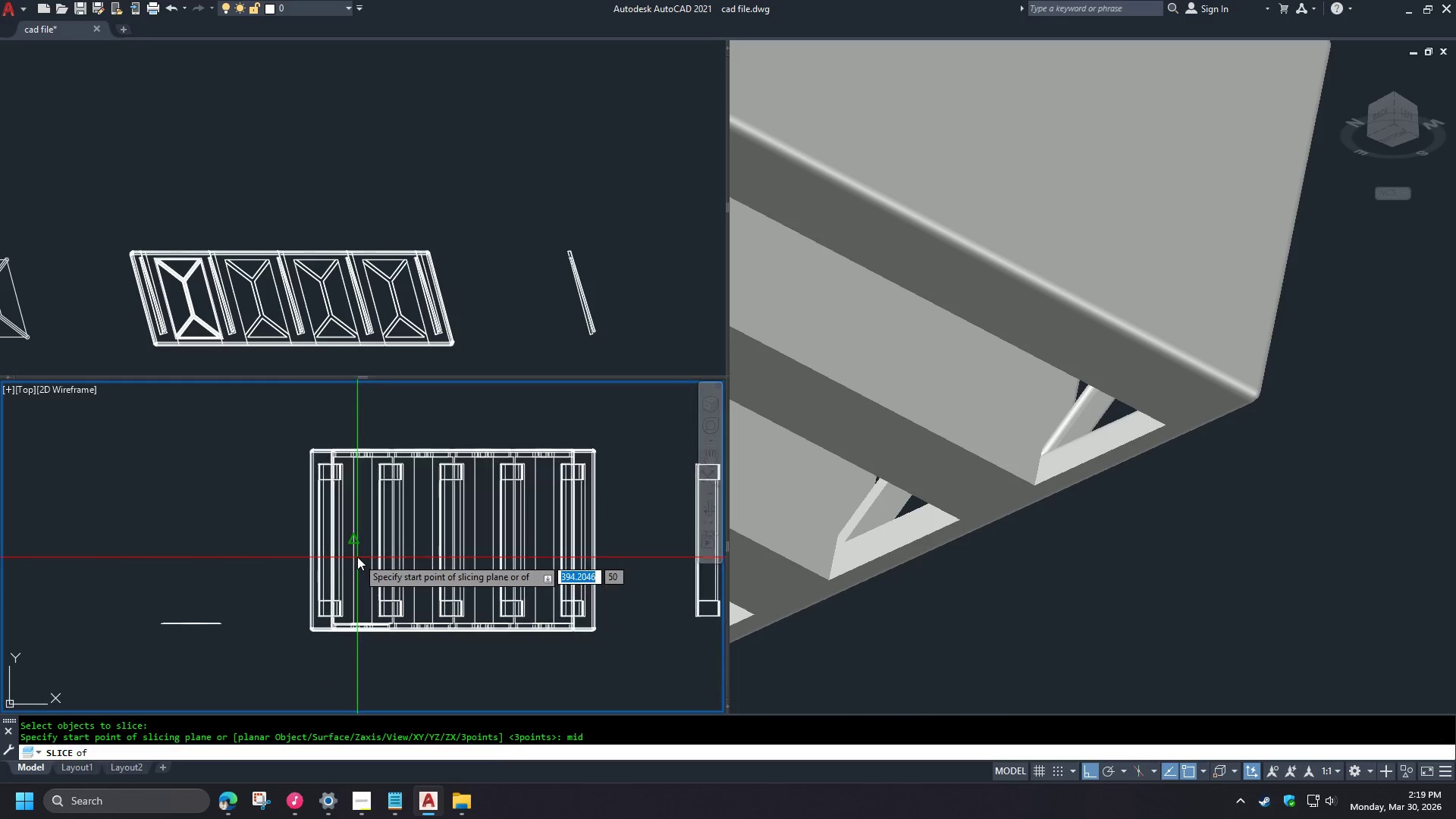 
left_click([411, 541])
 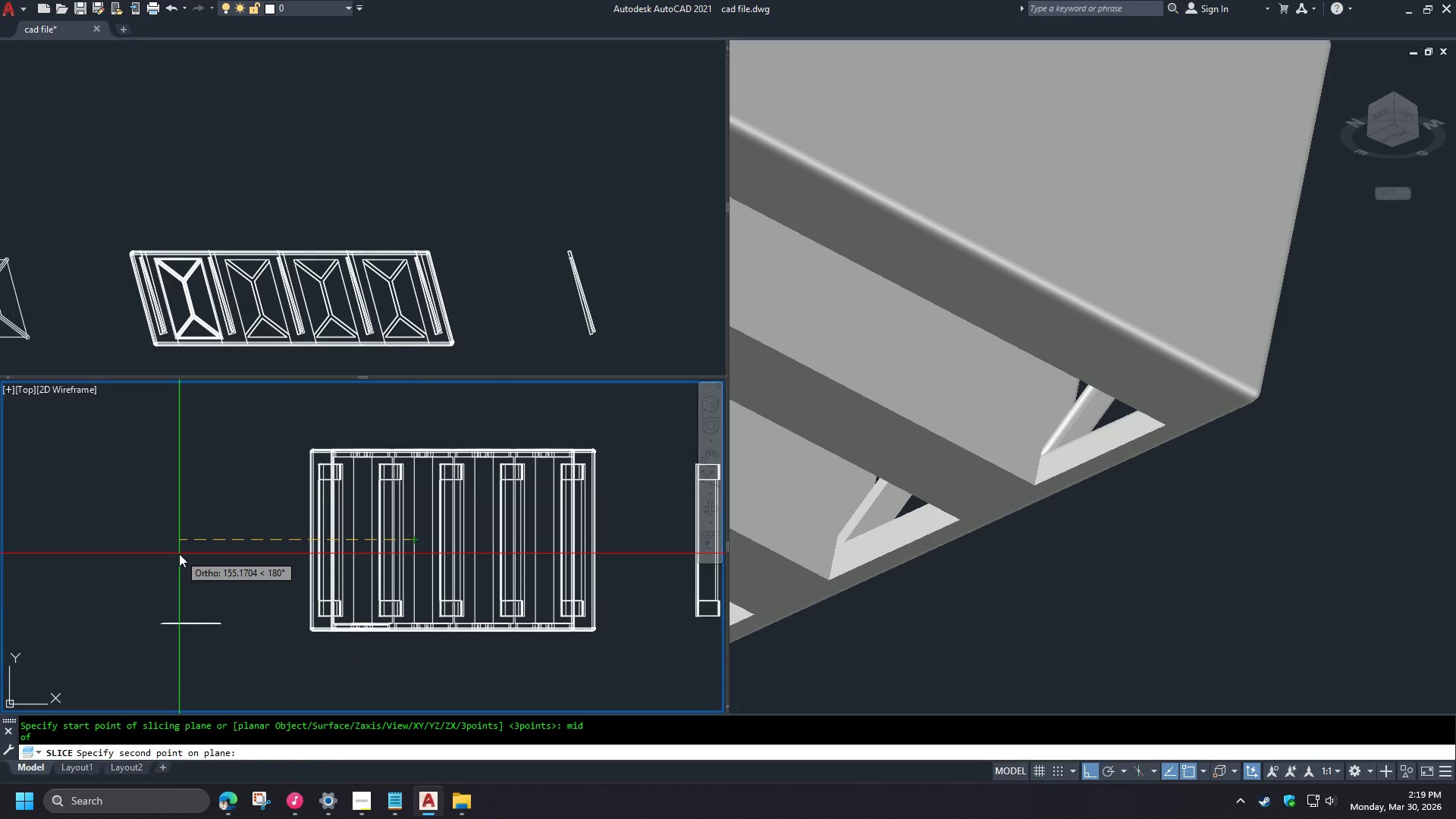 
left_click([179, 554])
 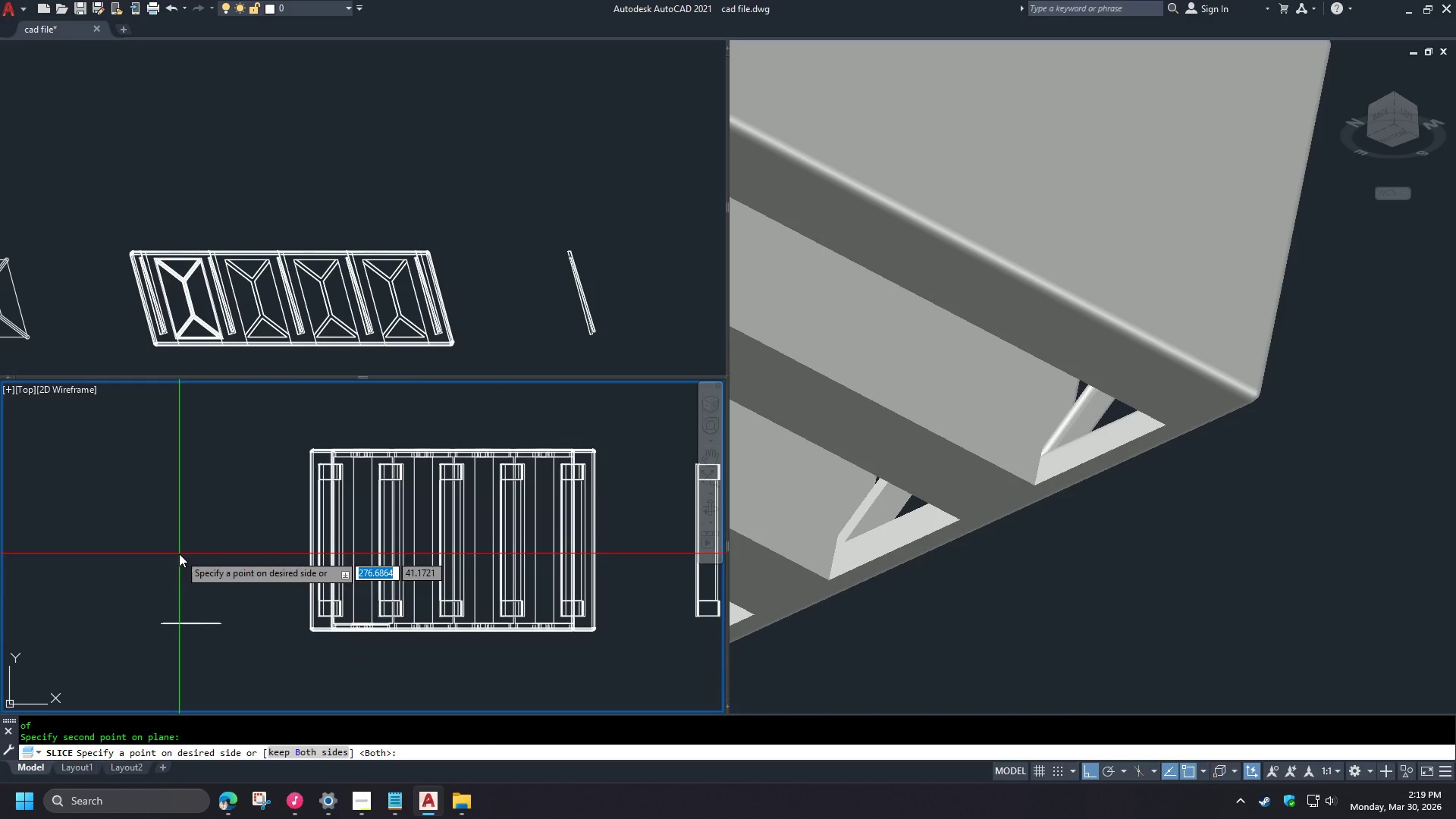 
scroll: coordinate [357, 558], scroll_direction: down, amount: 1.0
 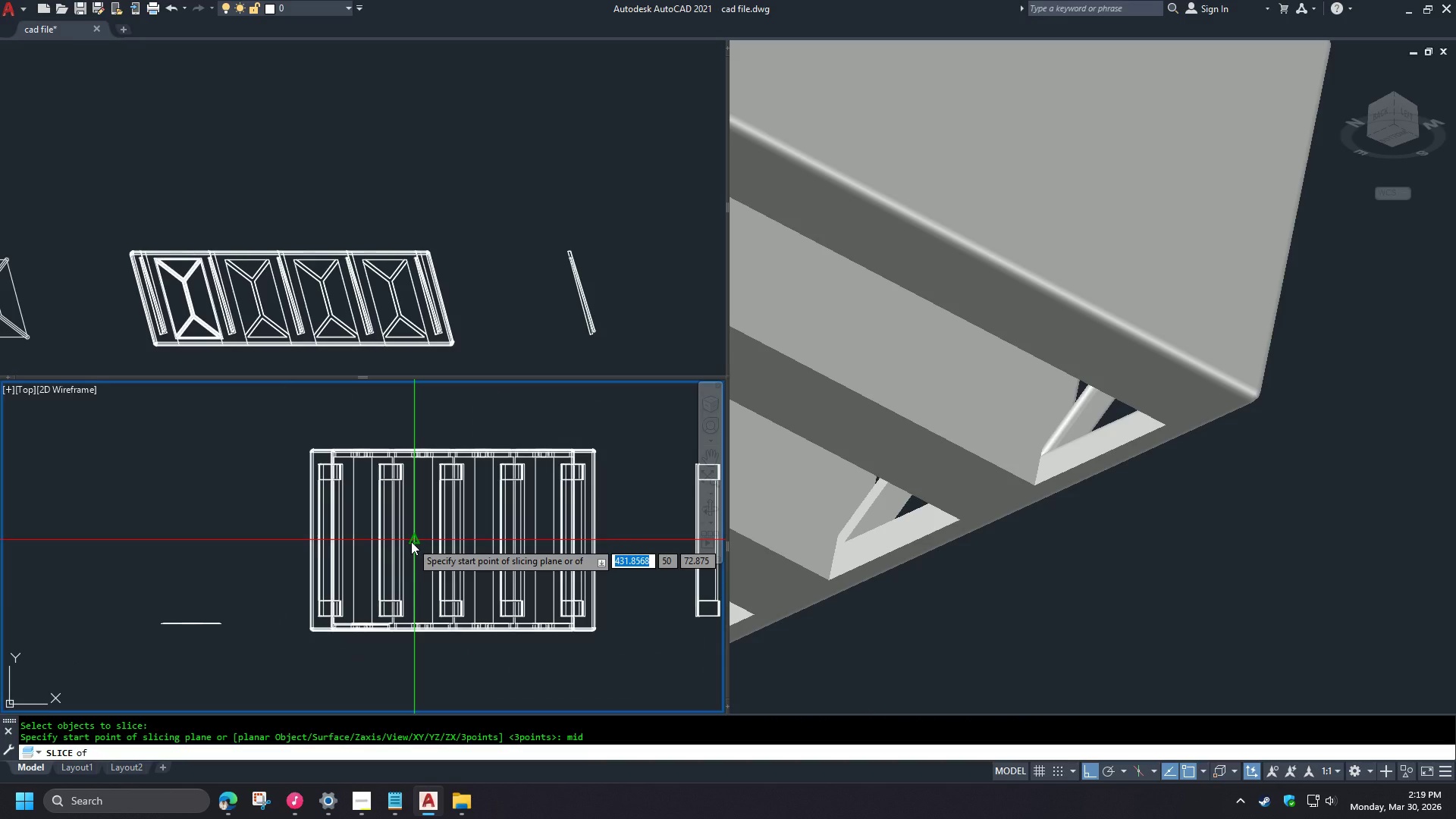 
key(Space)
 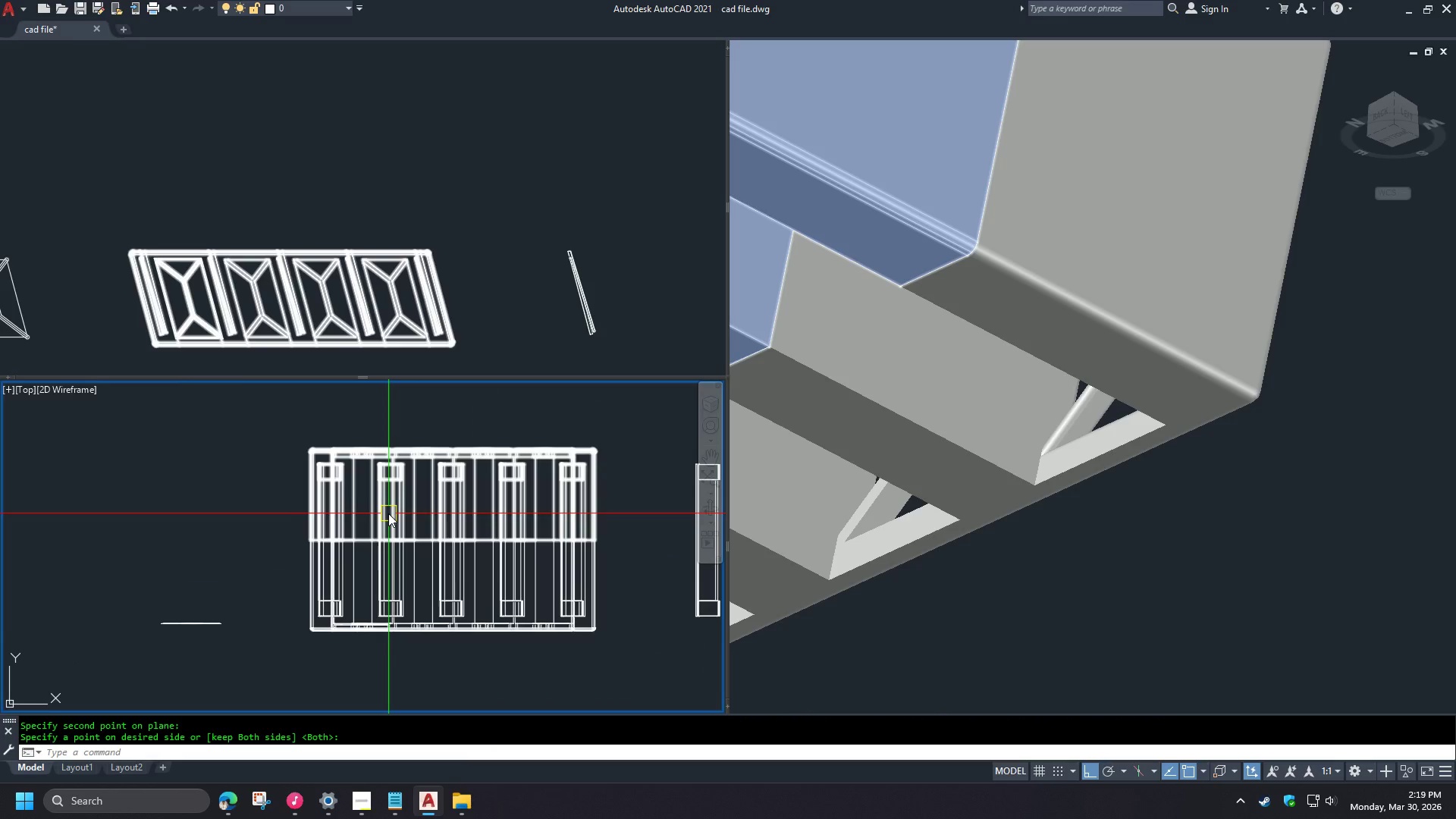 
left_click([388, 513])
 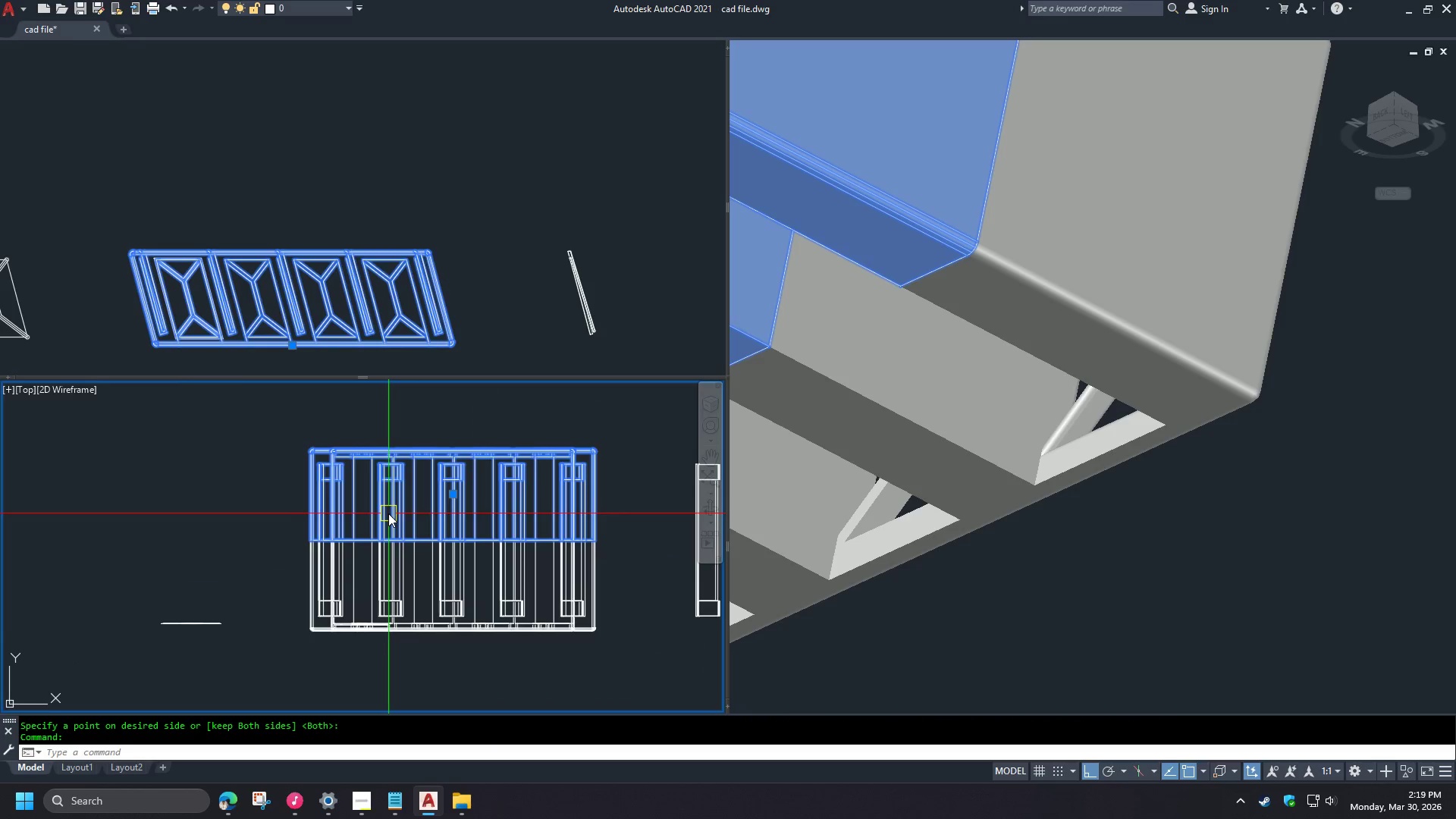 
key(E)
 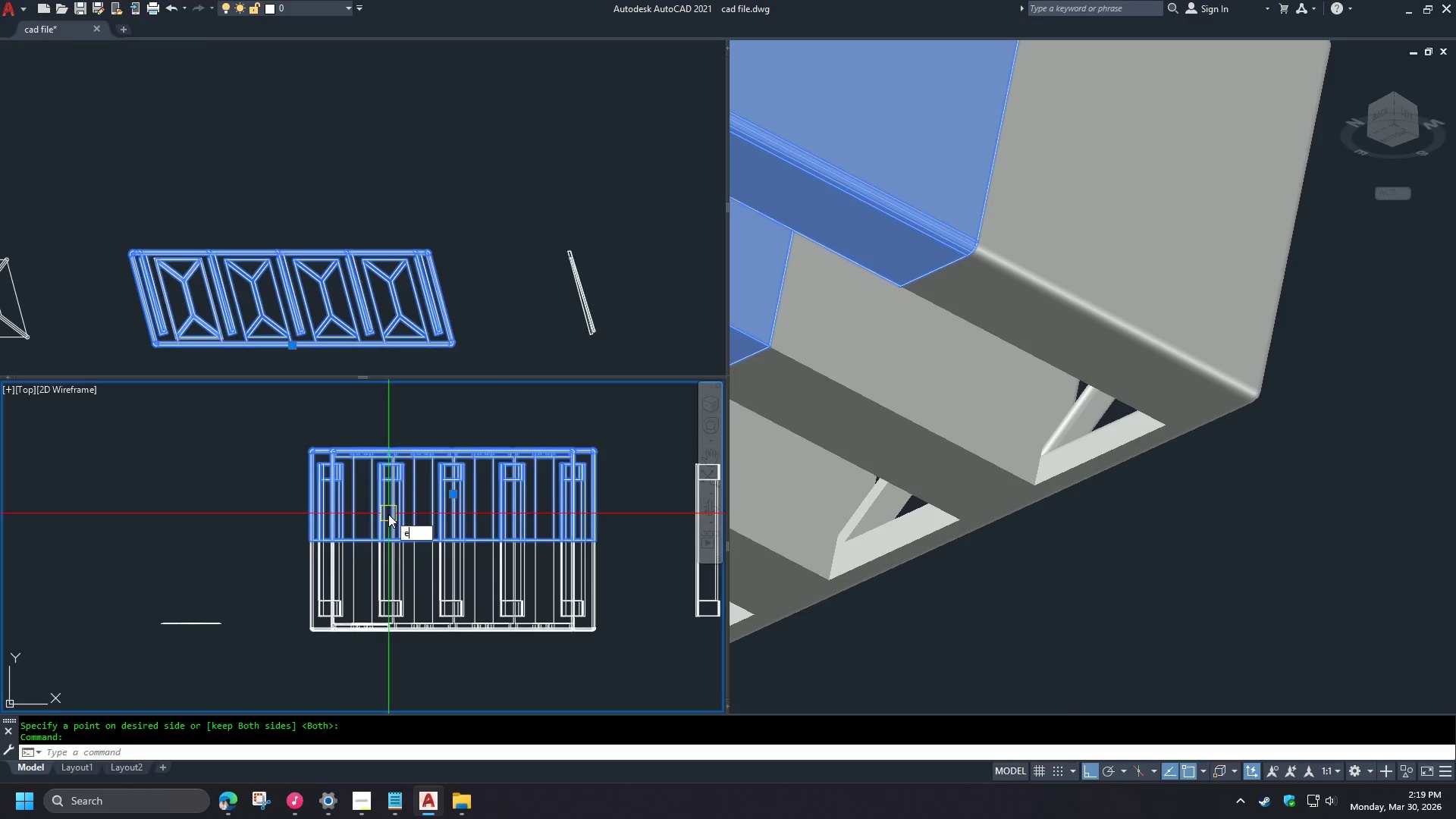 
key(Space)
 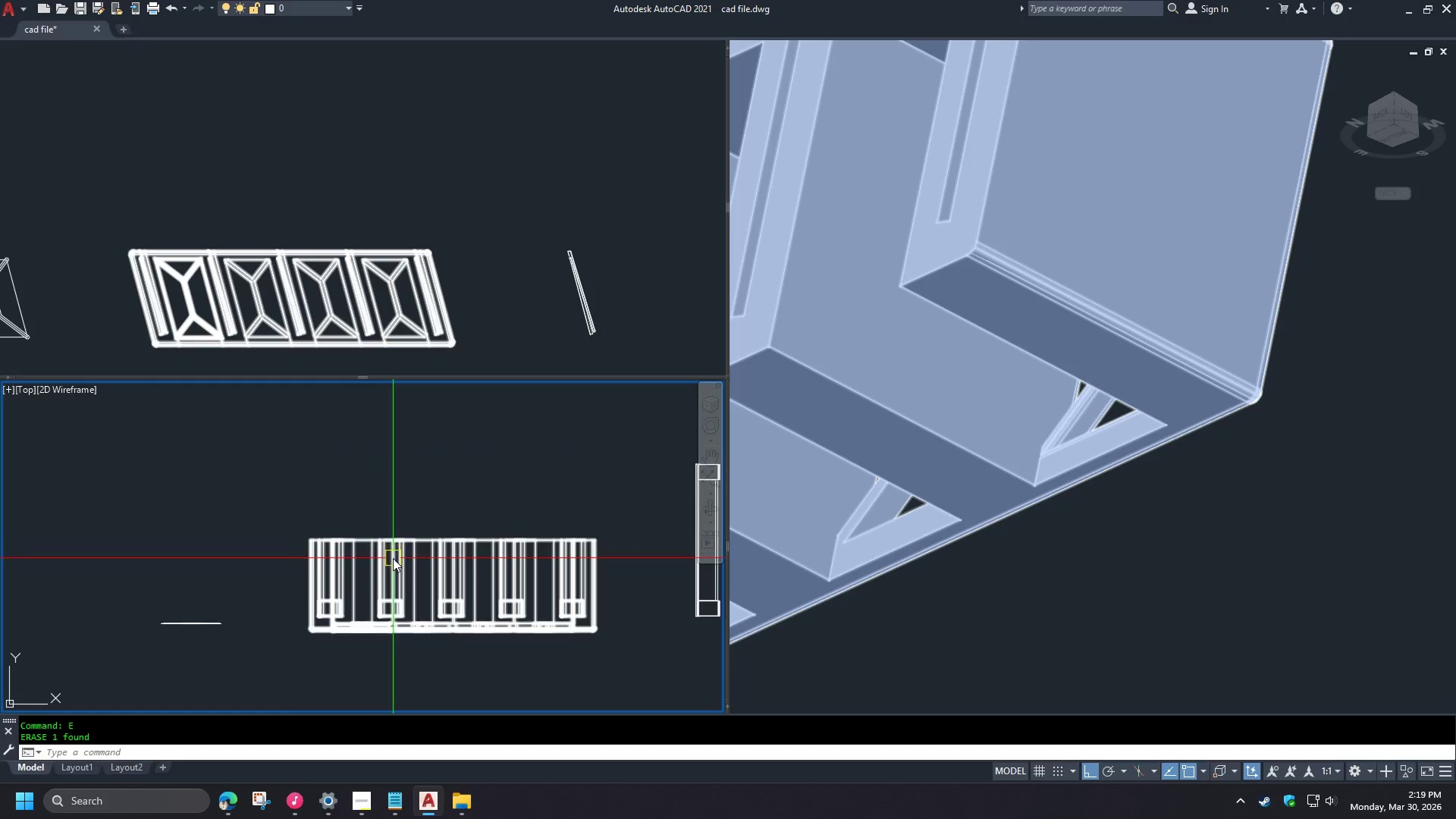 
left_click([393, 558])
 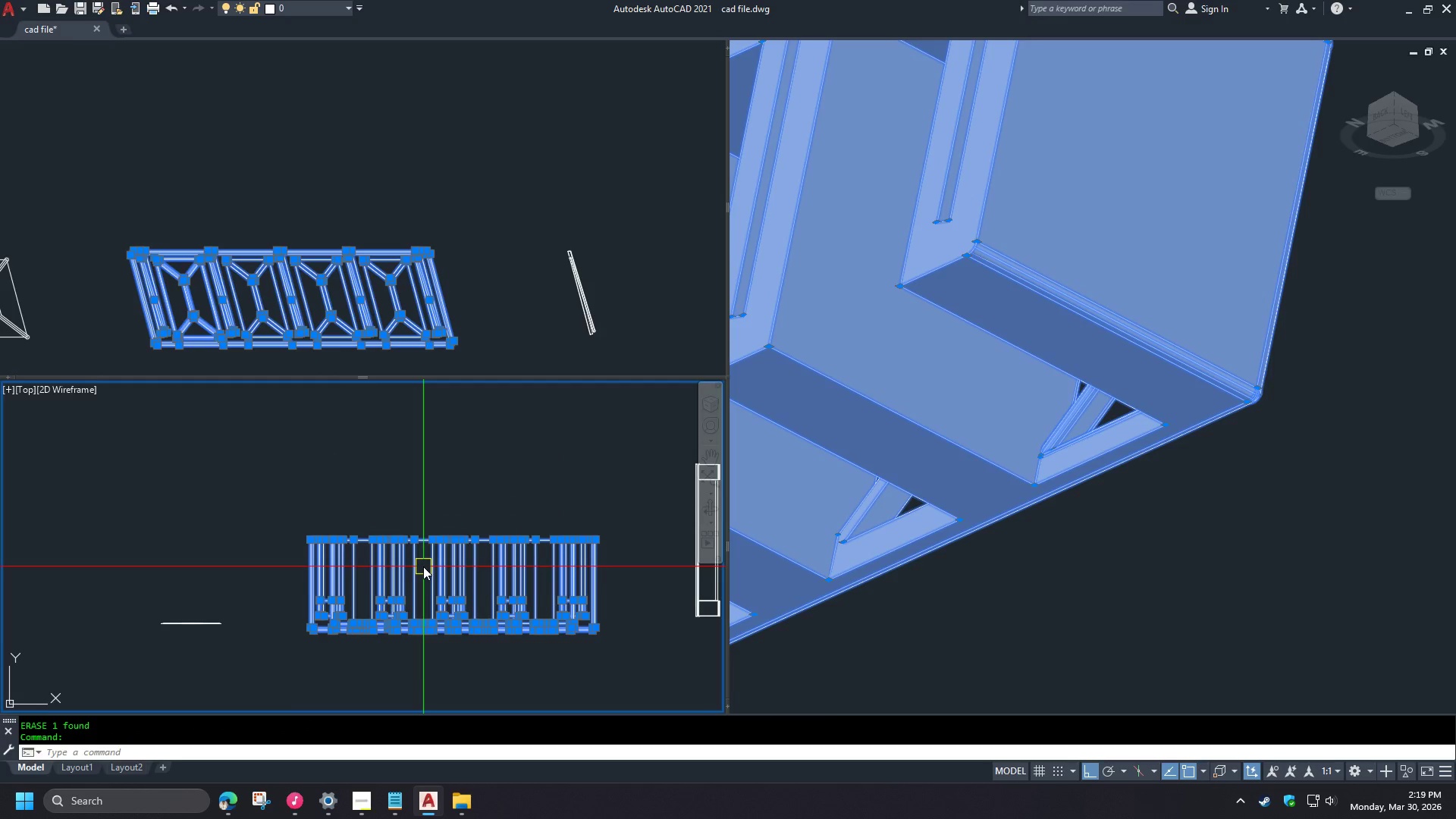 
type(mi )
 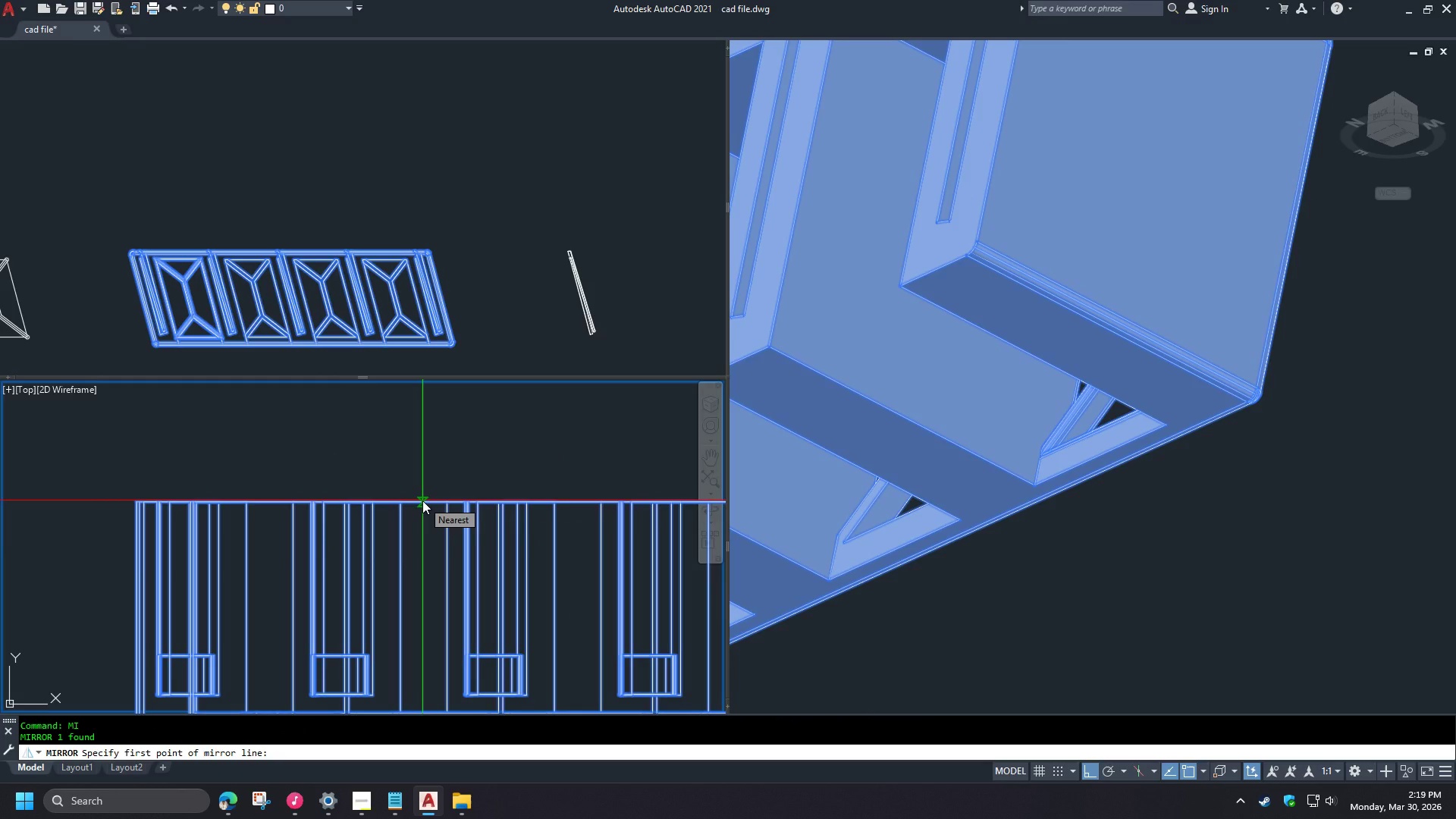 
left_click([422, 500])
 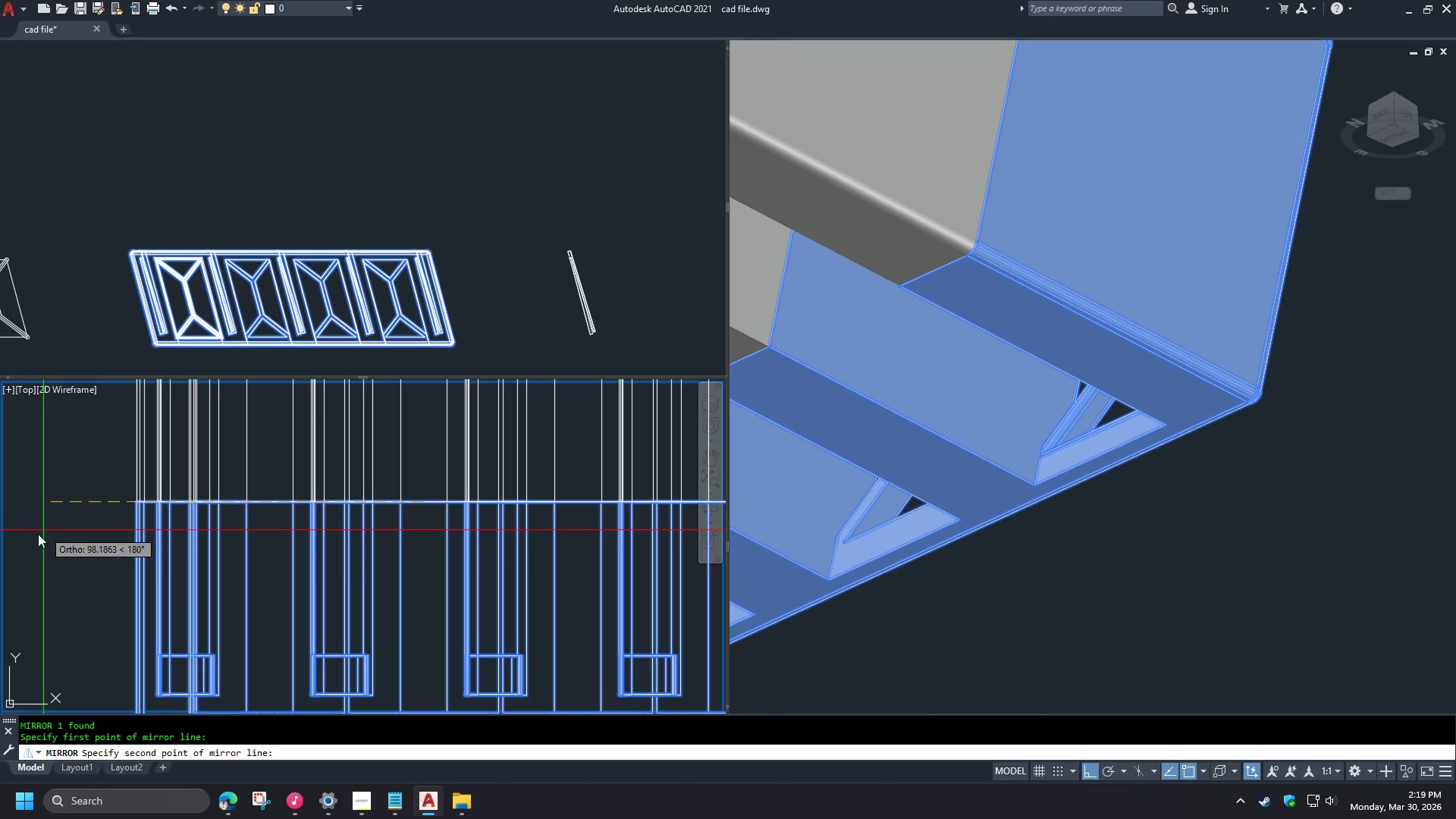 
scroll: coordinate [423, 566], scroll_direction: up, amount: 2.0
 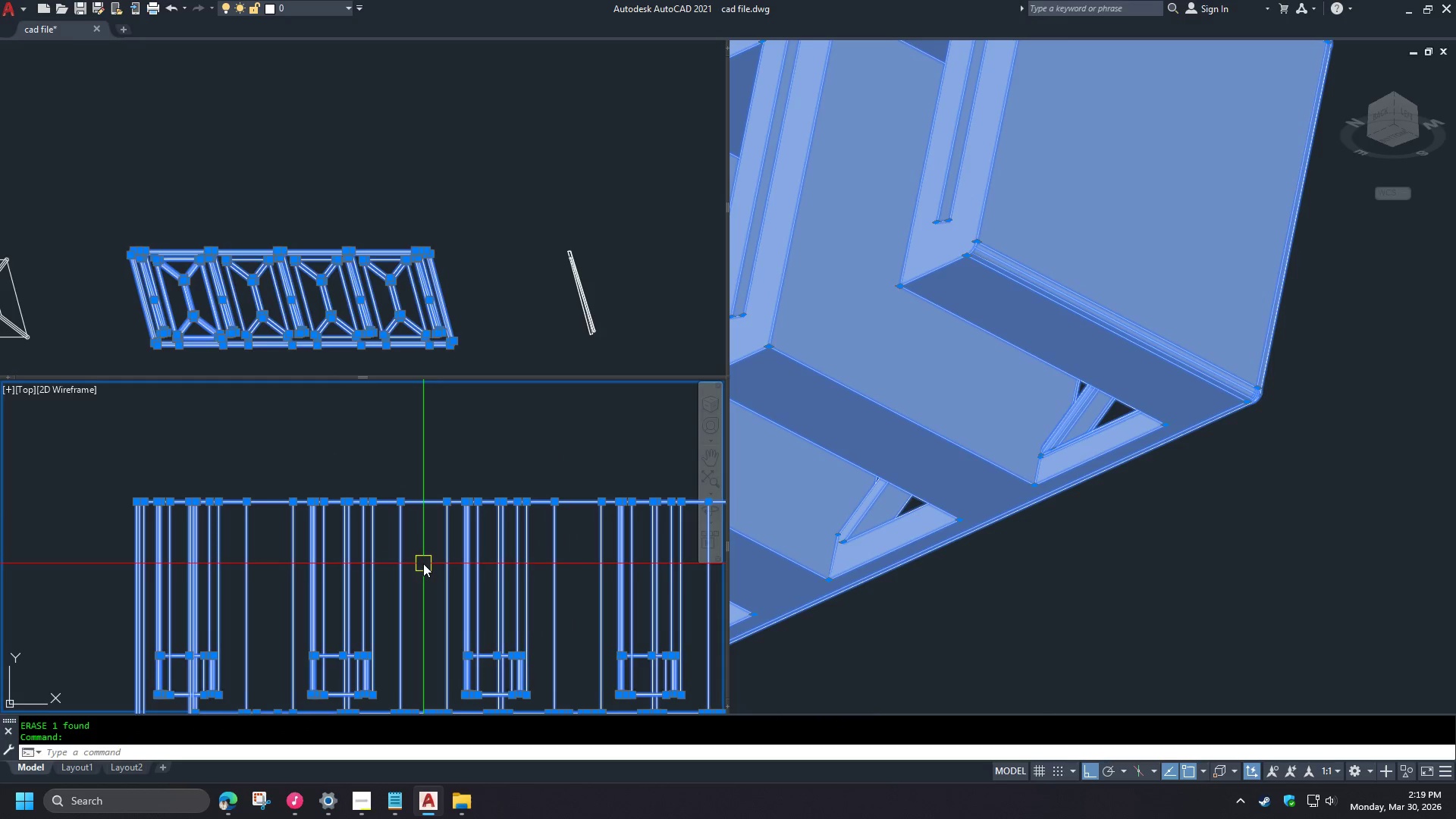 
left_click([37, 535])
 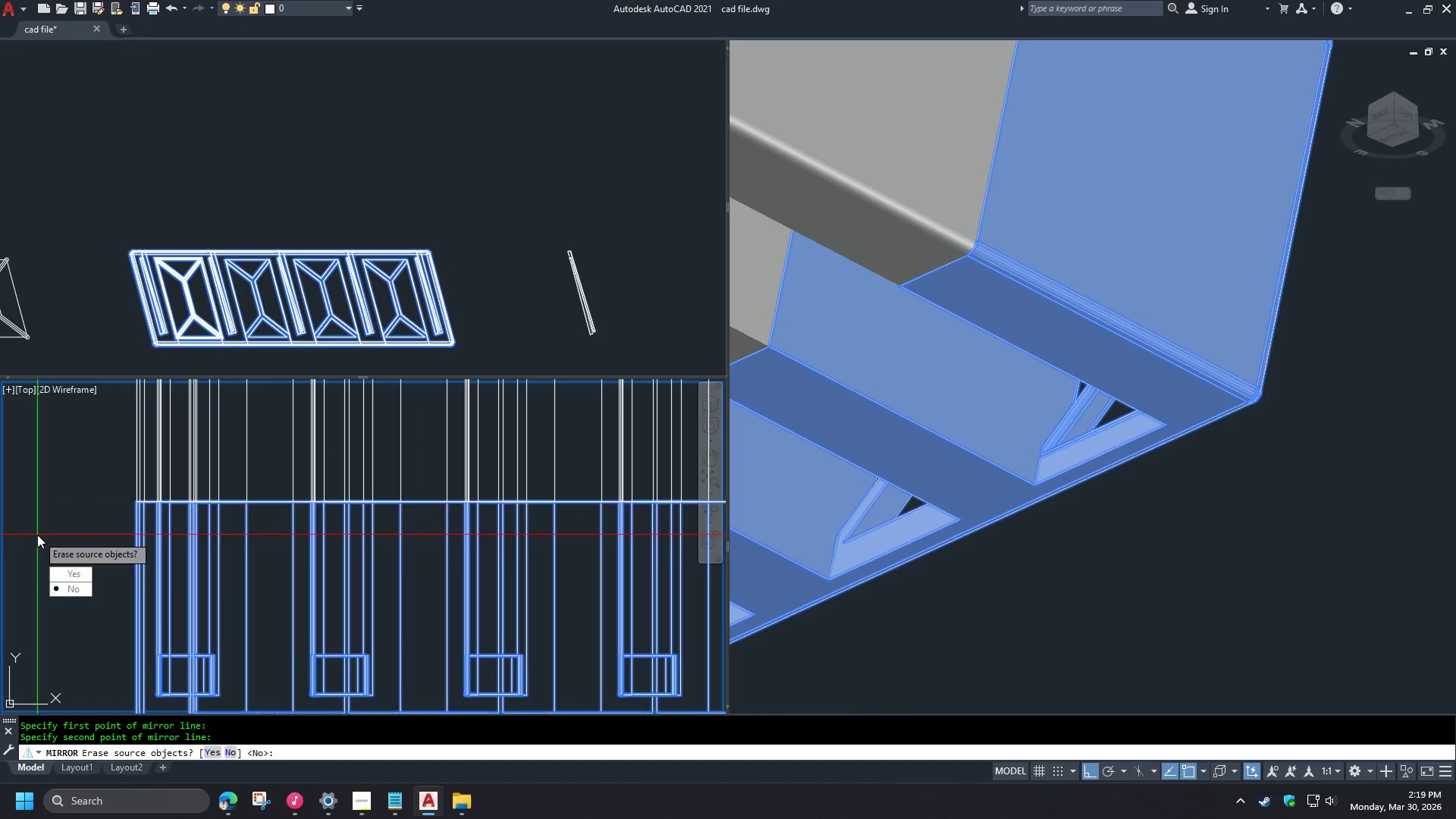 
key(Space)
 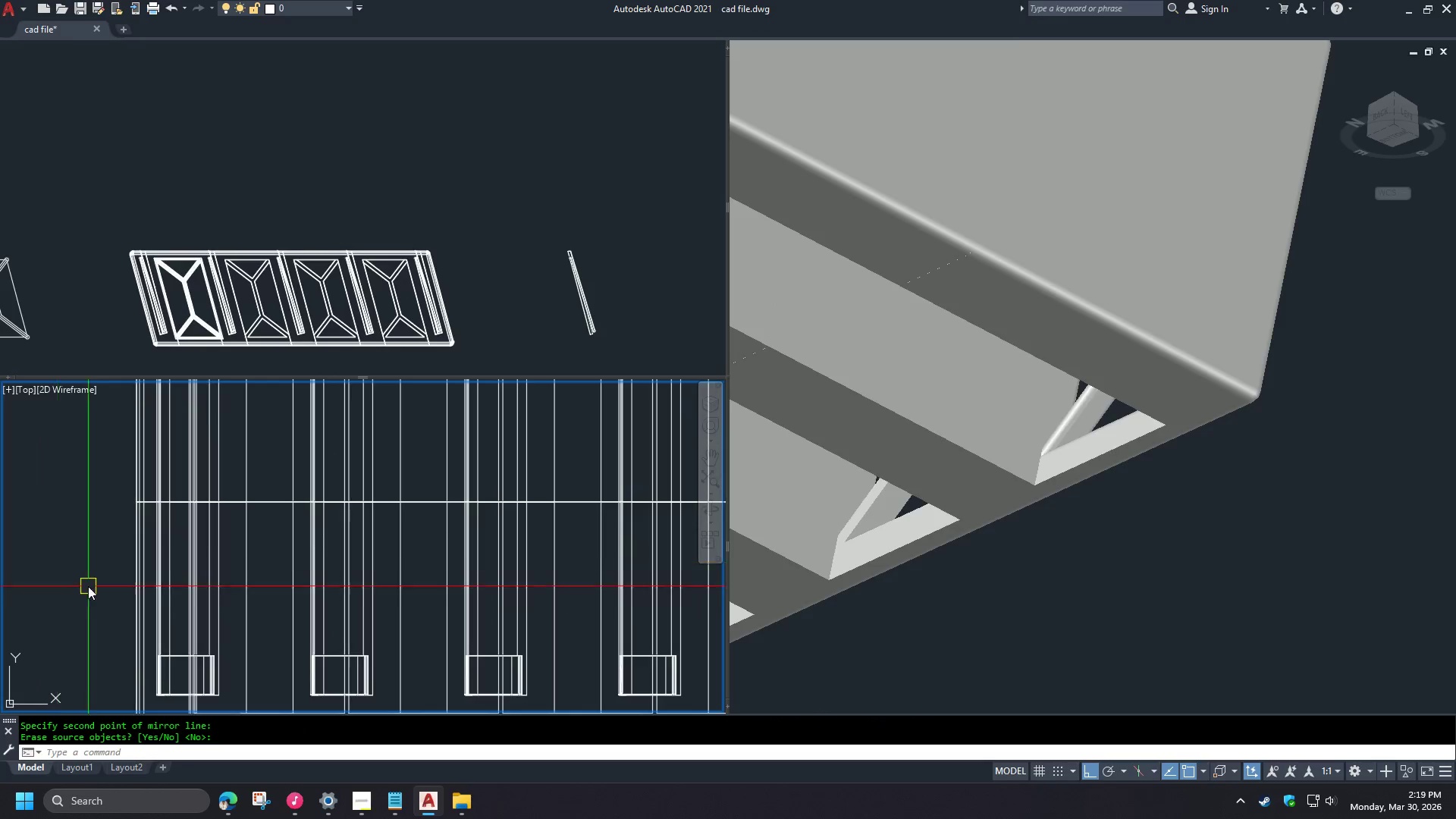 
type(uni )
 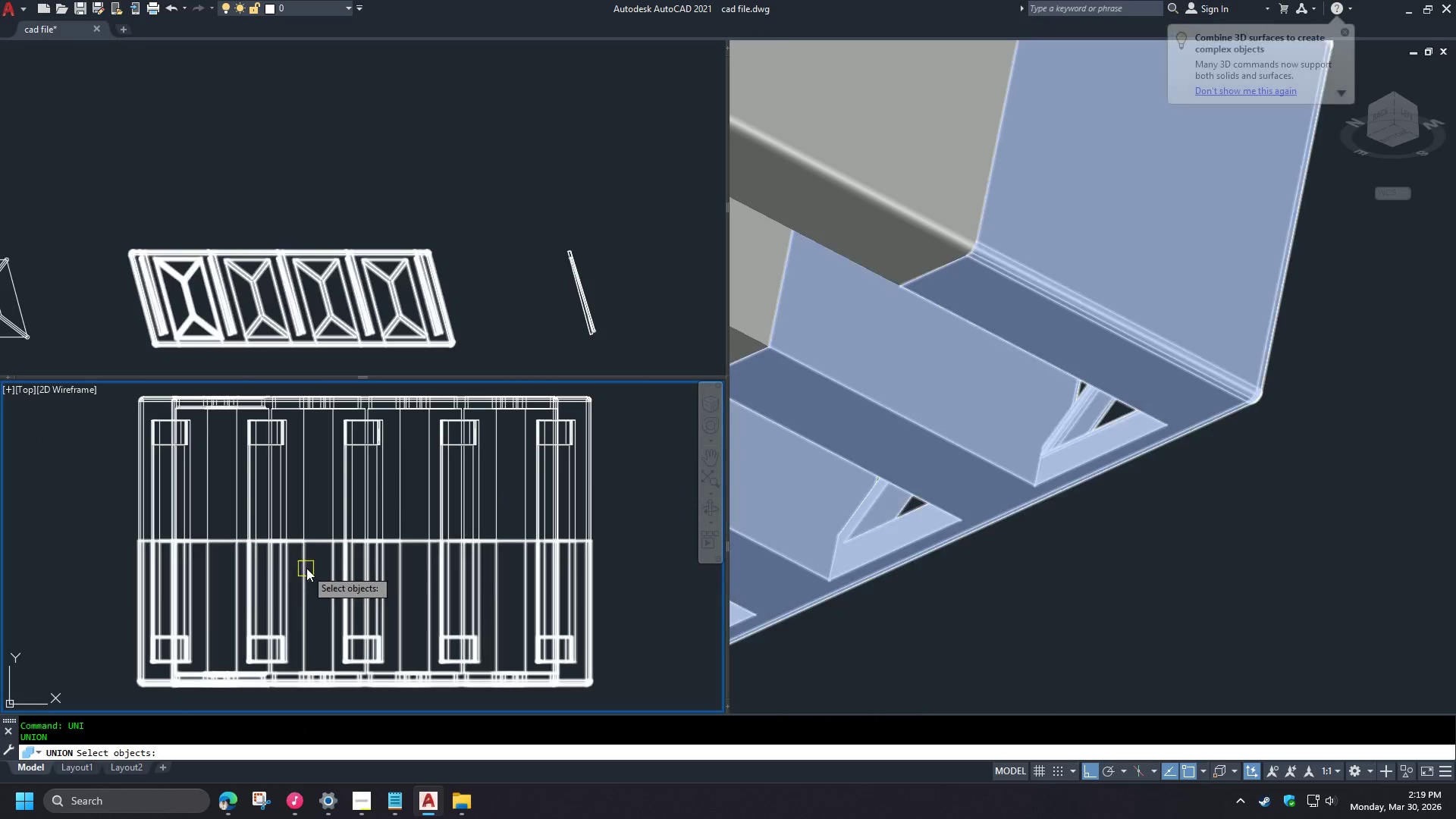 
left_click([318, 566])
 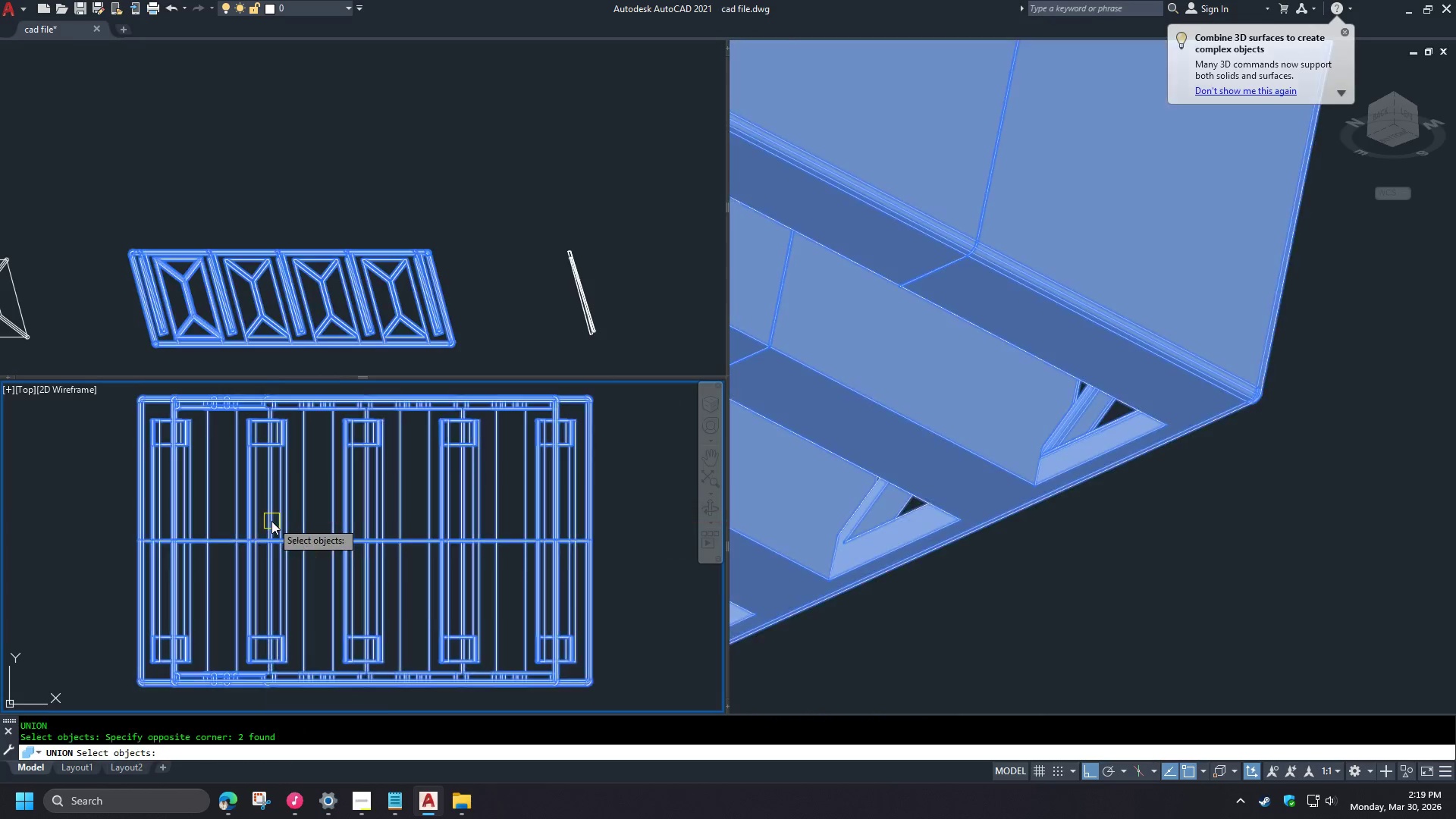 
key(Space)
 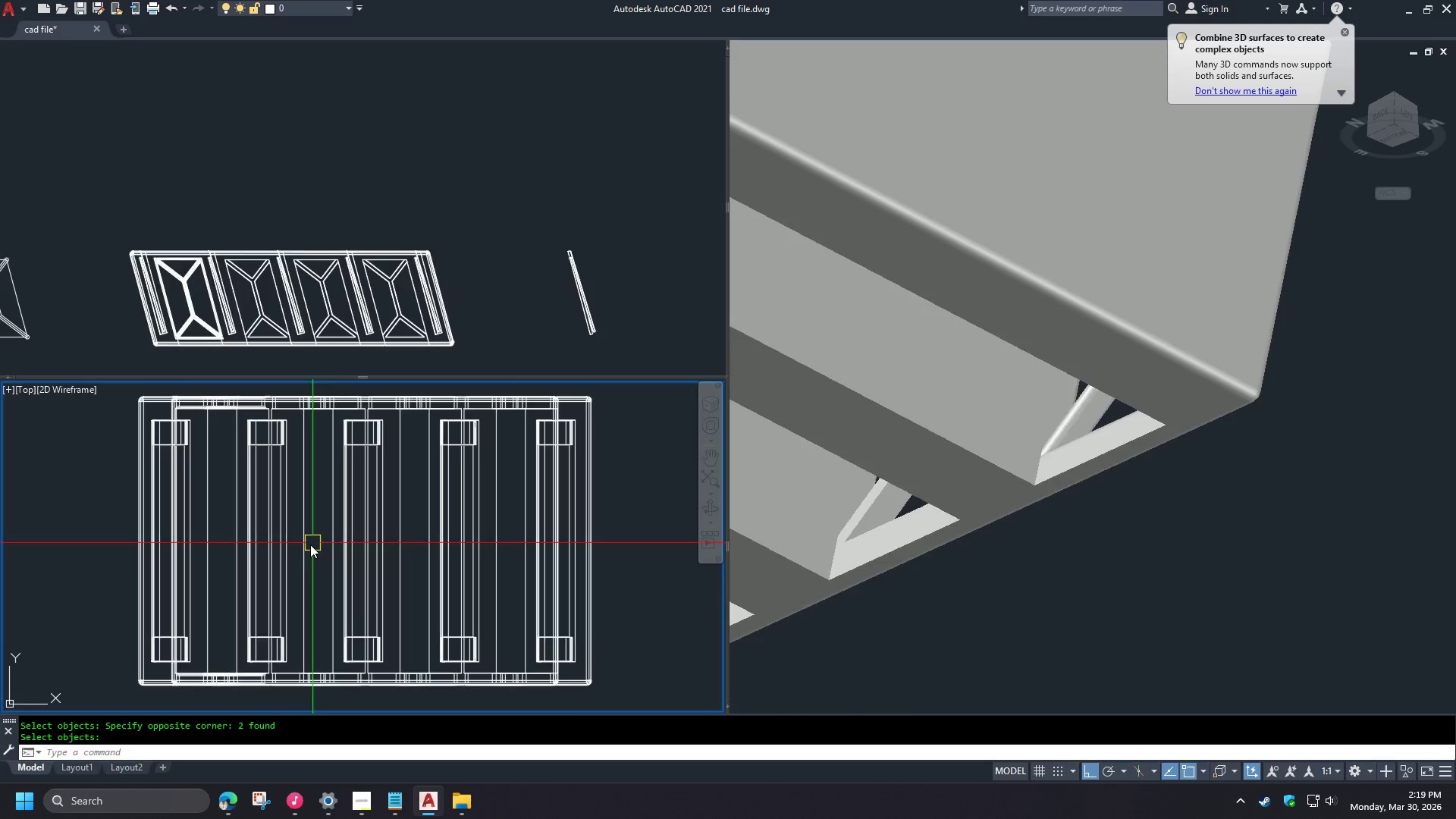 
scroll: coordinate [143, 607], scroll_direction: down, amount: 1.0
 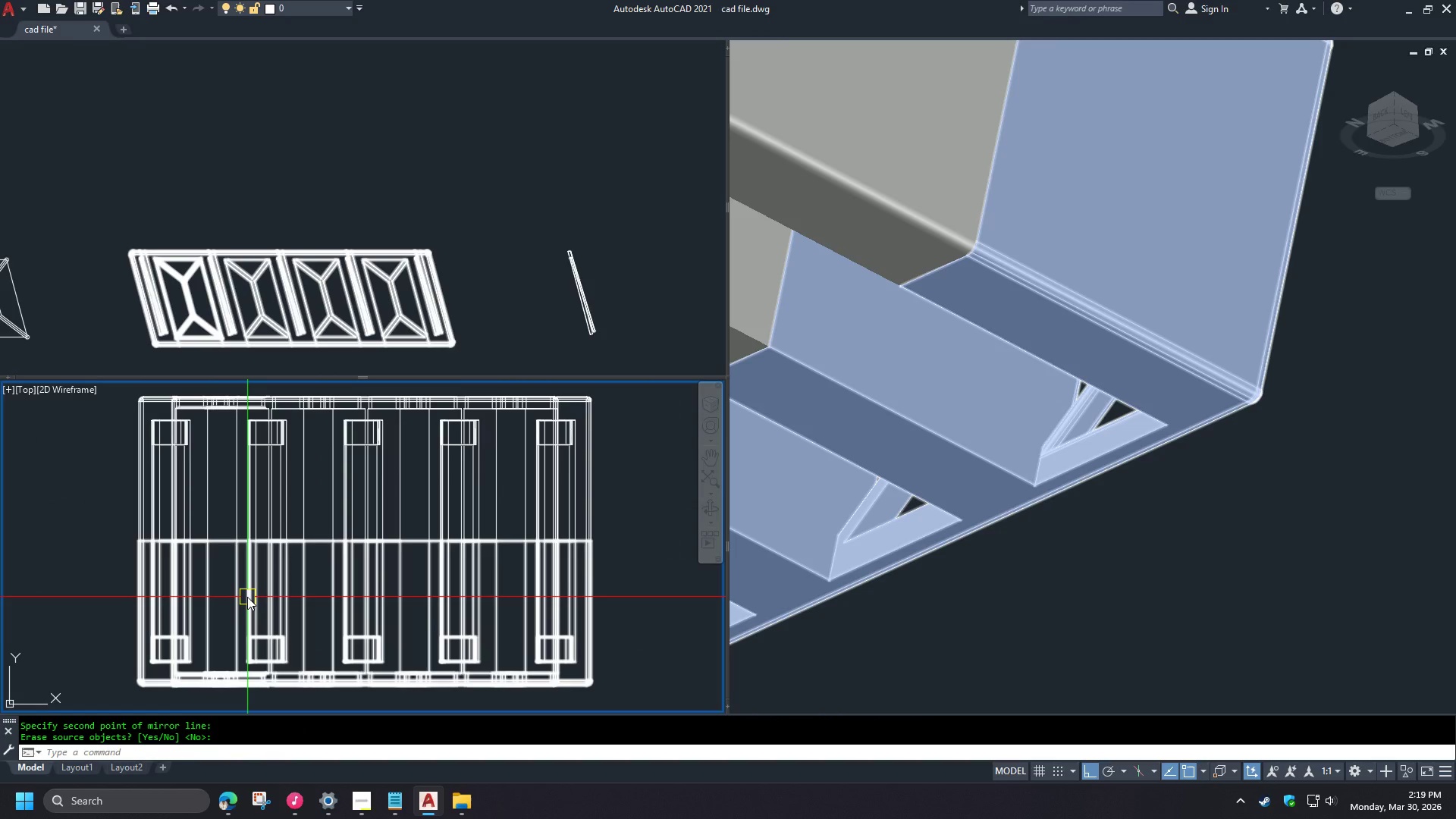 
hold_key(key=ShiftLeft, duration=0.31)
 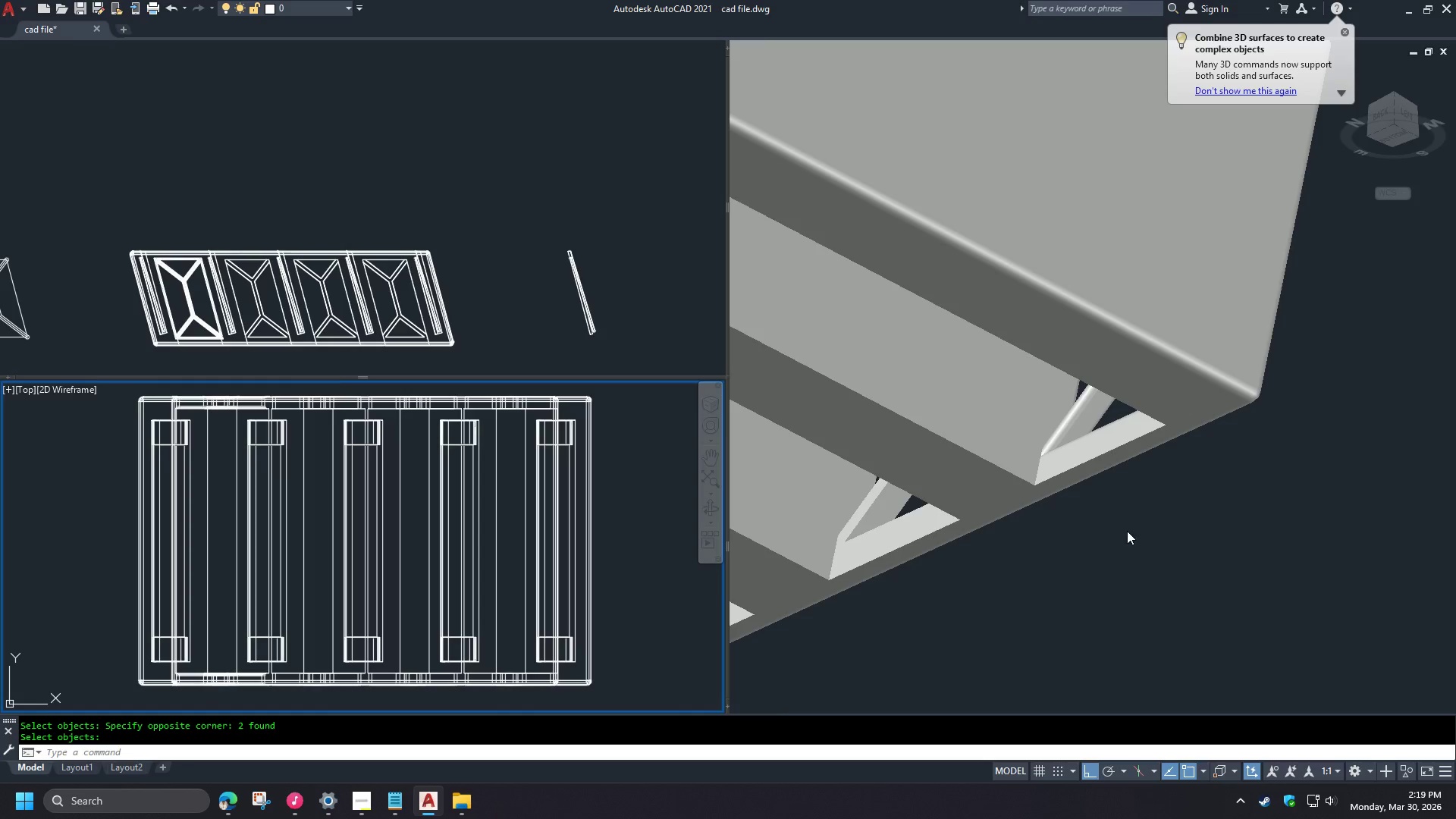 
left_click([1116, 528])
 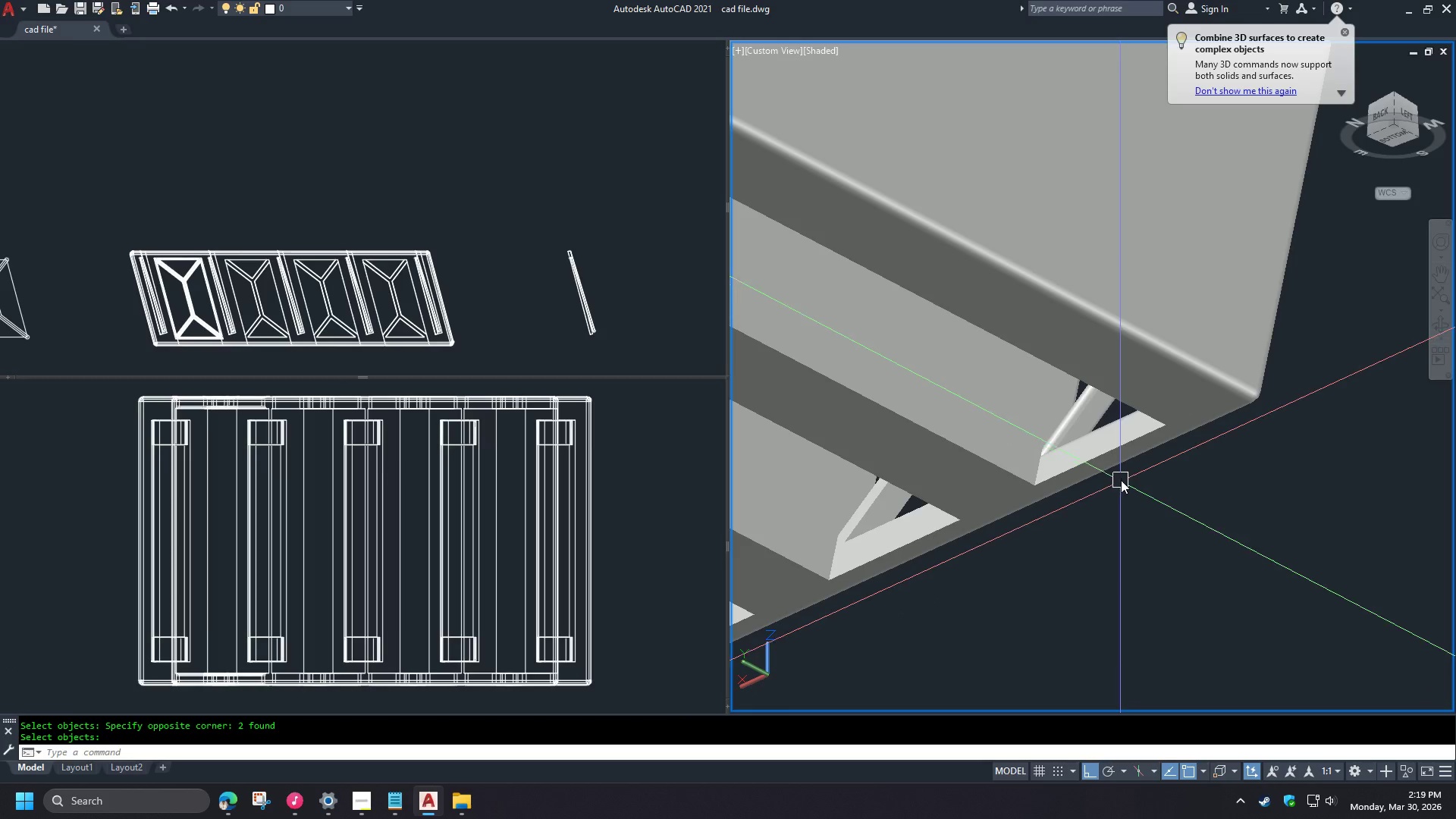 
scroll: coordinate [1119, 477], scroll_direction: up, amount: 1.0
 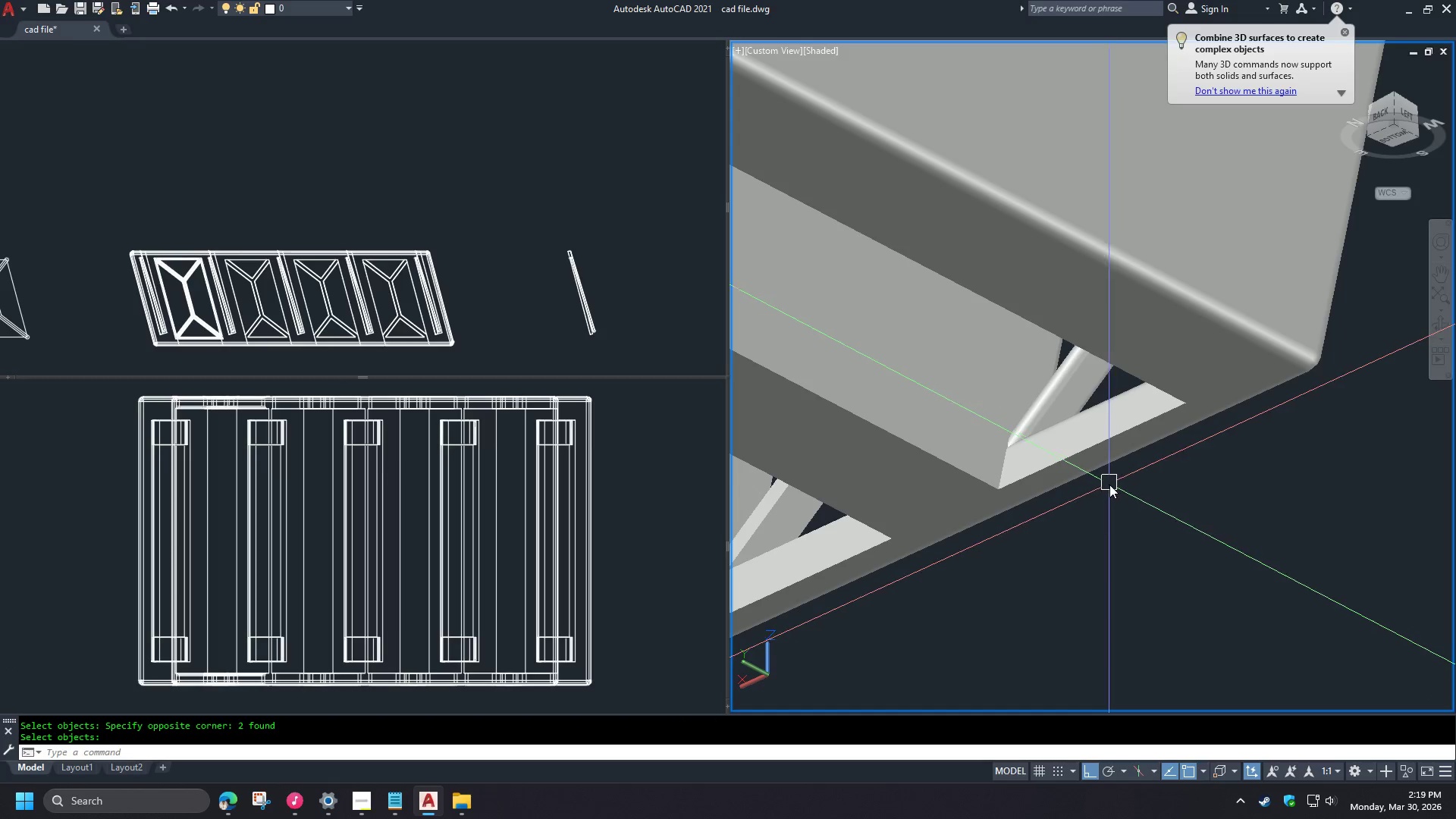 
scroll: coordinate [1113, 344], scroll_direction: none, amount: 0.0
 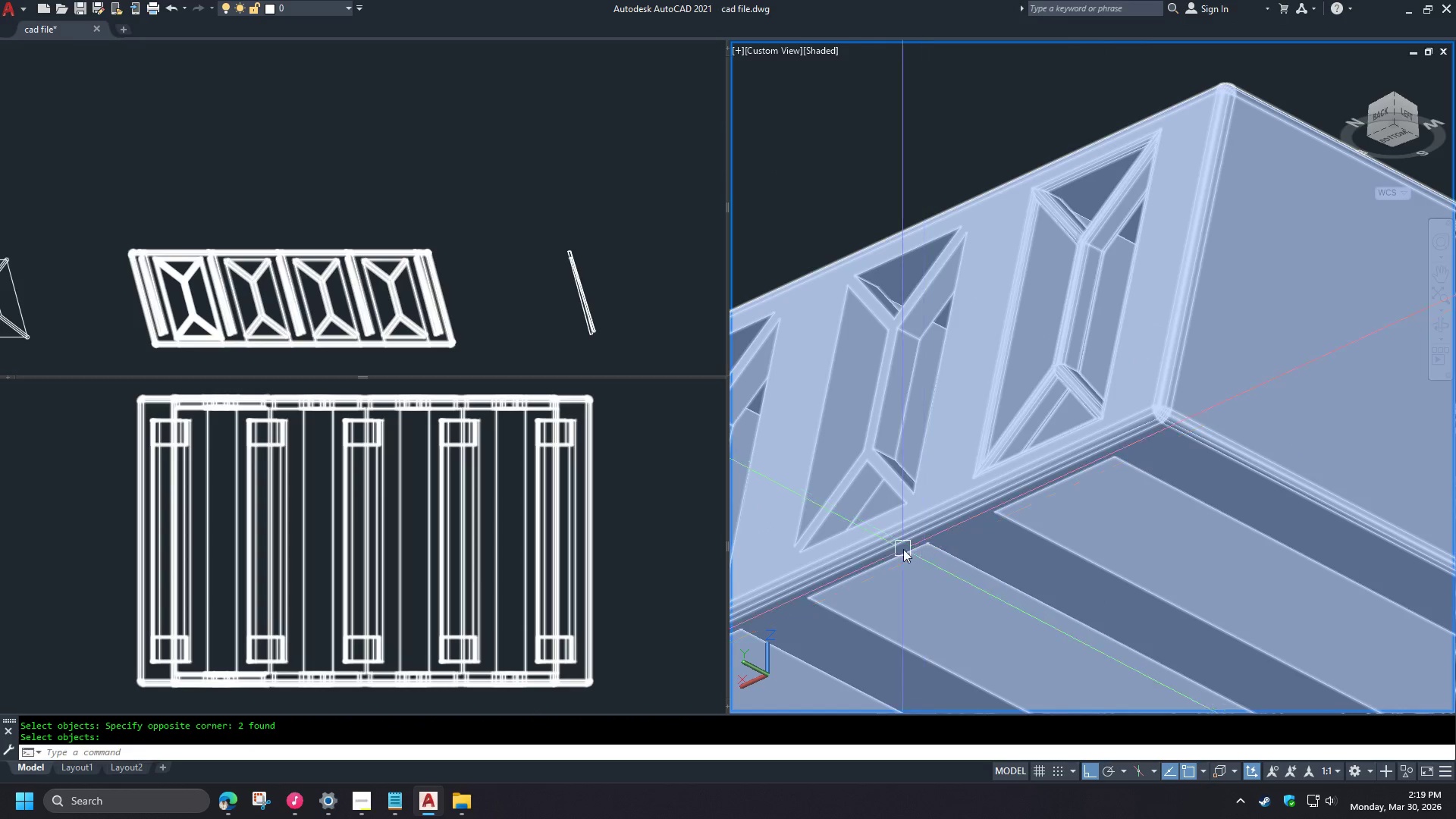 
left_click([523, 331])
 